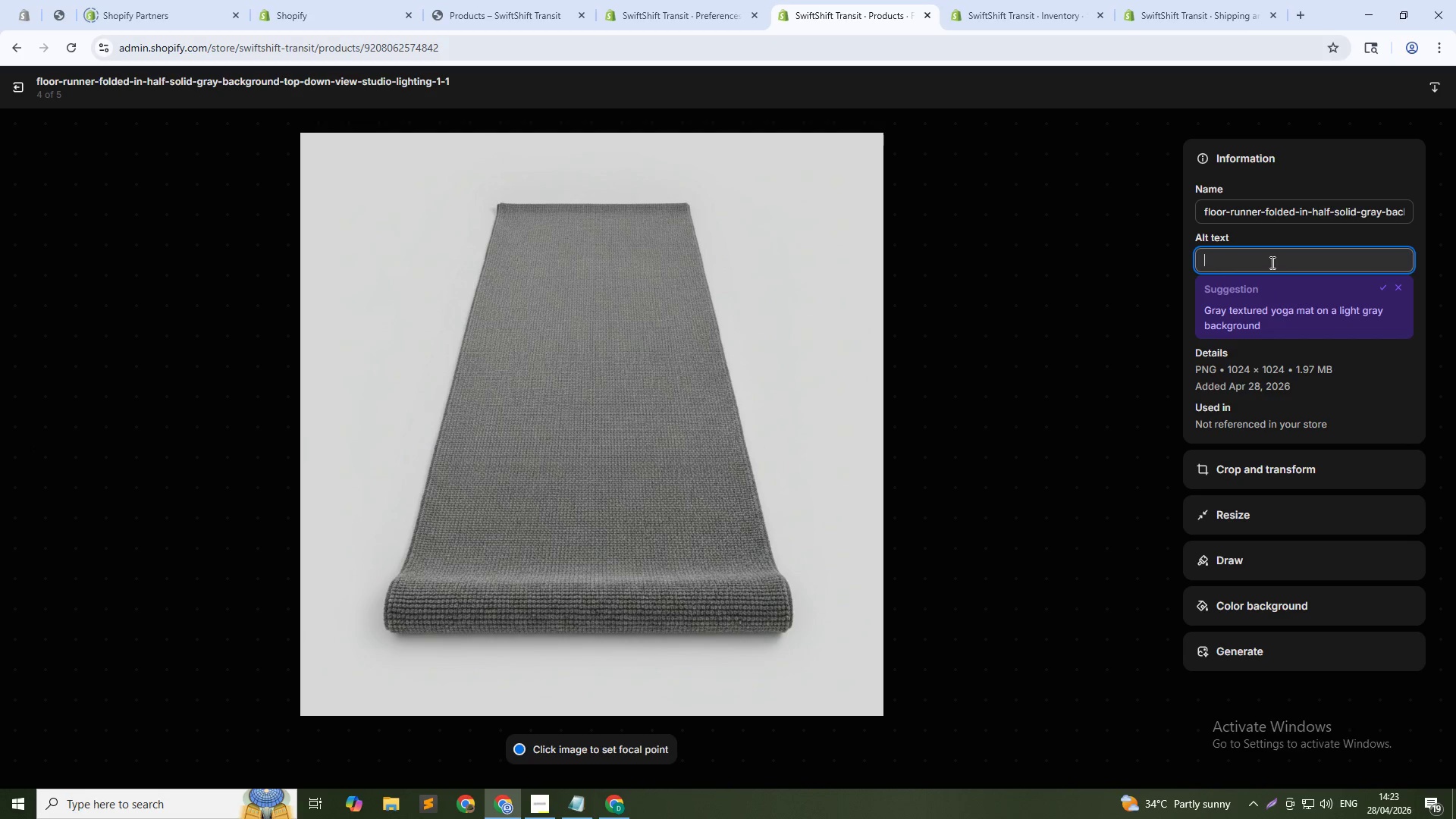 
type(Folded neopp)
key(Backspace)
type(rene floor runner - protectic)
key(Backspace)
type(ve mat for moves)
 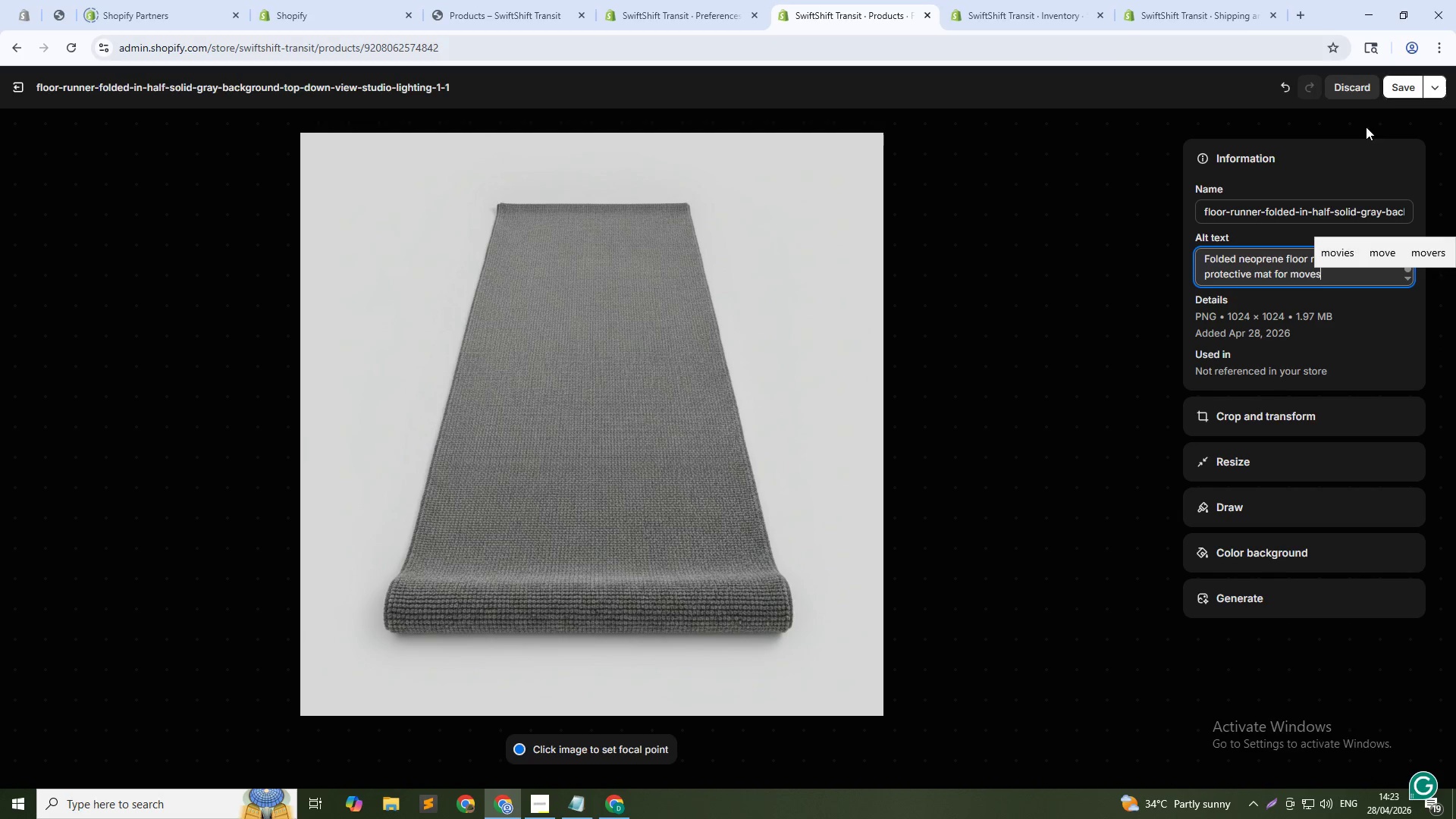 
left_click([1393, 93])
 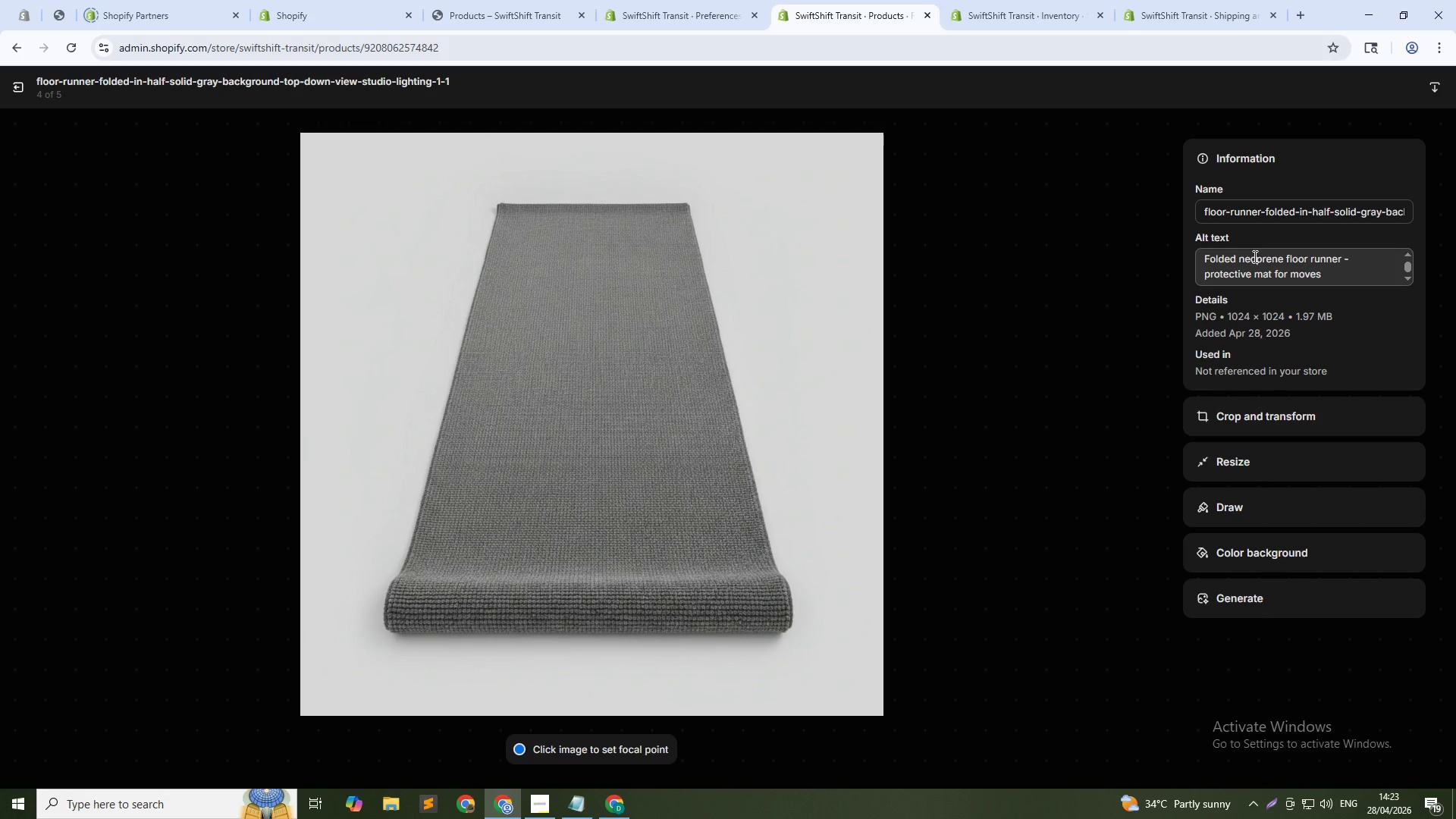 
left_click([1153, 450])
 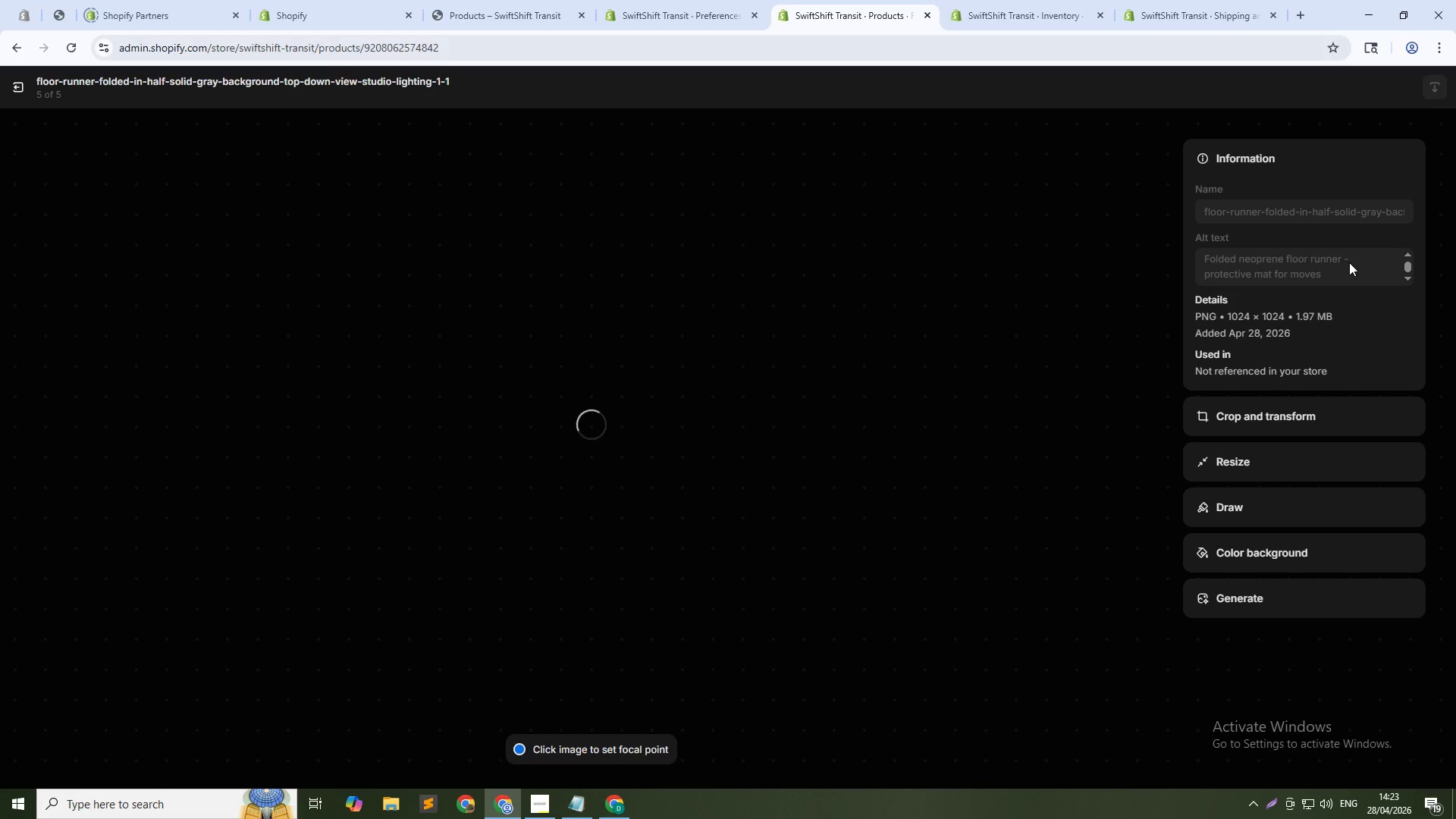 
left_click([1351, 261])
 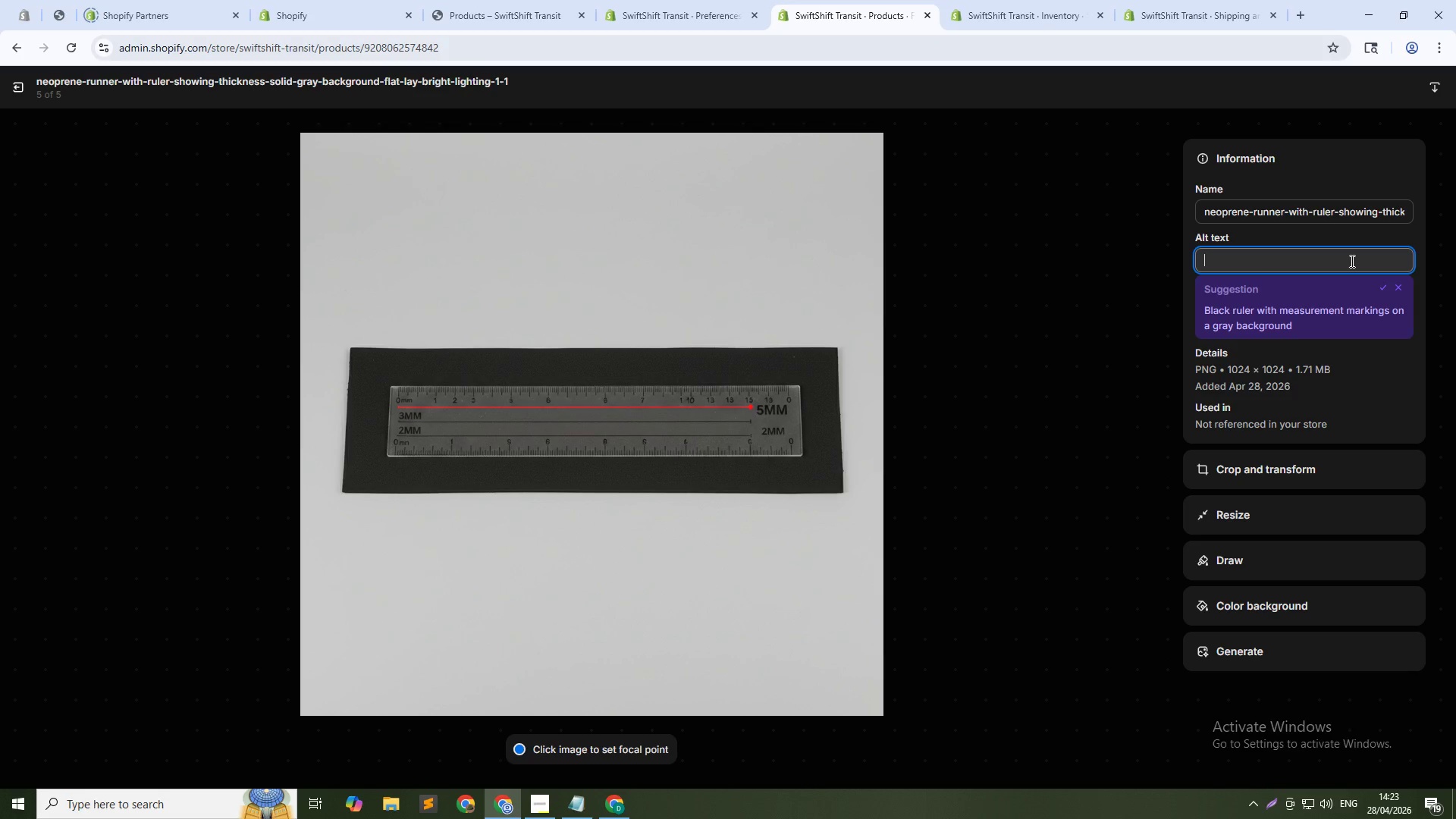 
type(Neoprene floor runer)
key(Backspace)
key(Backspace)
type(ner thickness - heavy-duty surfacepro)
key(Backspace)
key(Backspace)
key(Backspace)
type( protection)
 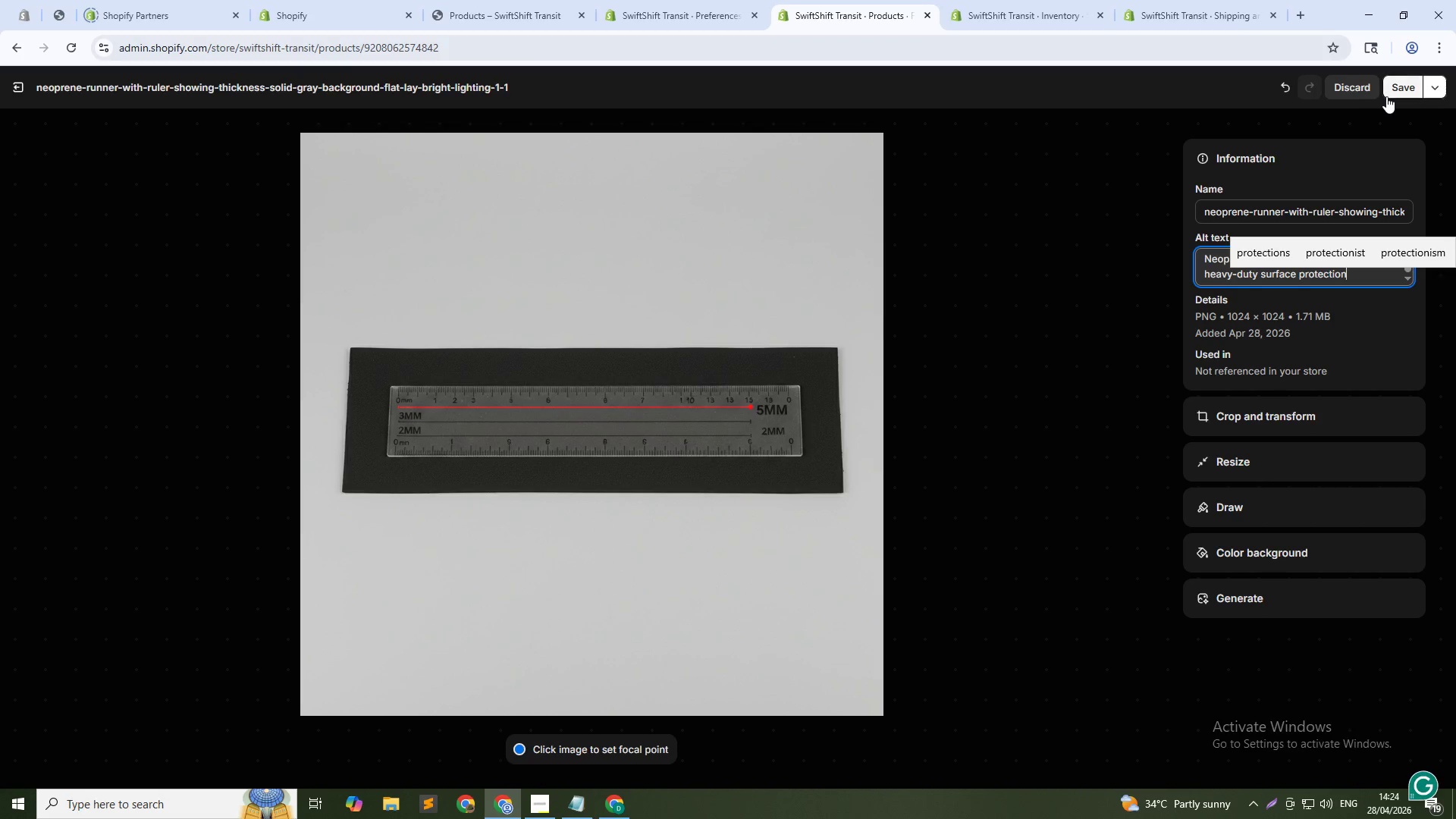 
left_click([1393, 89])
 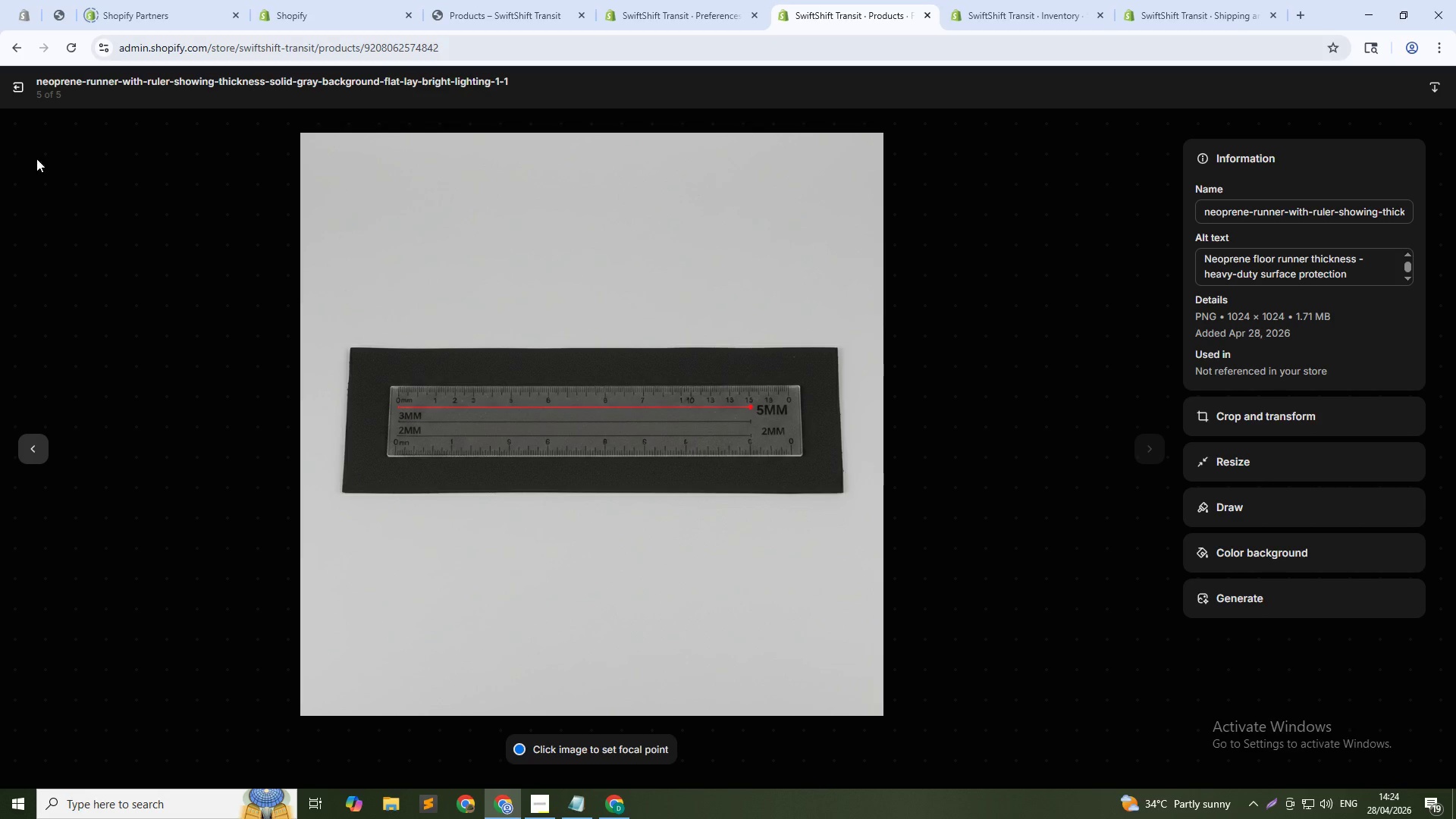 
left_click([16, 83])
 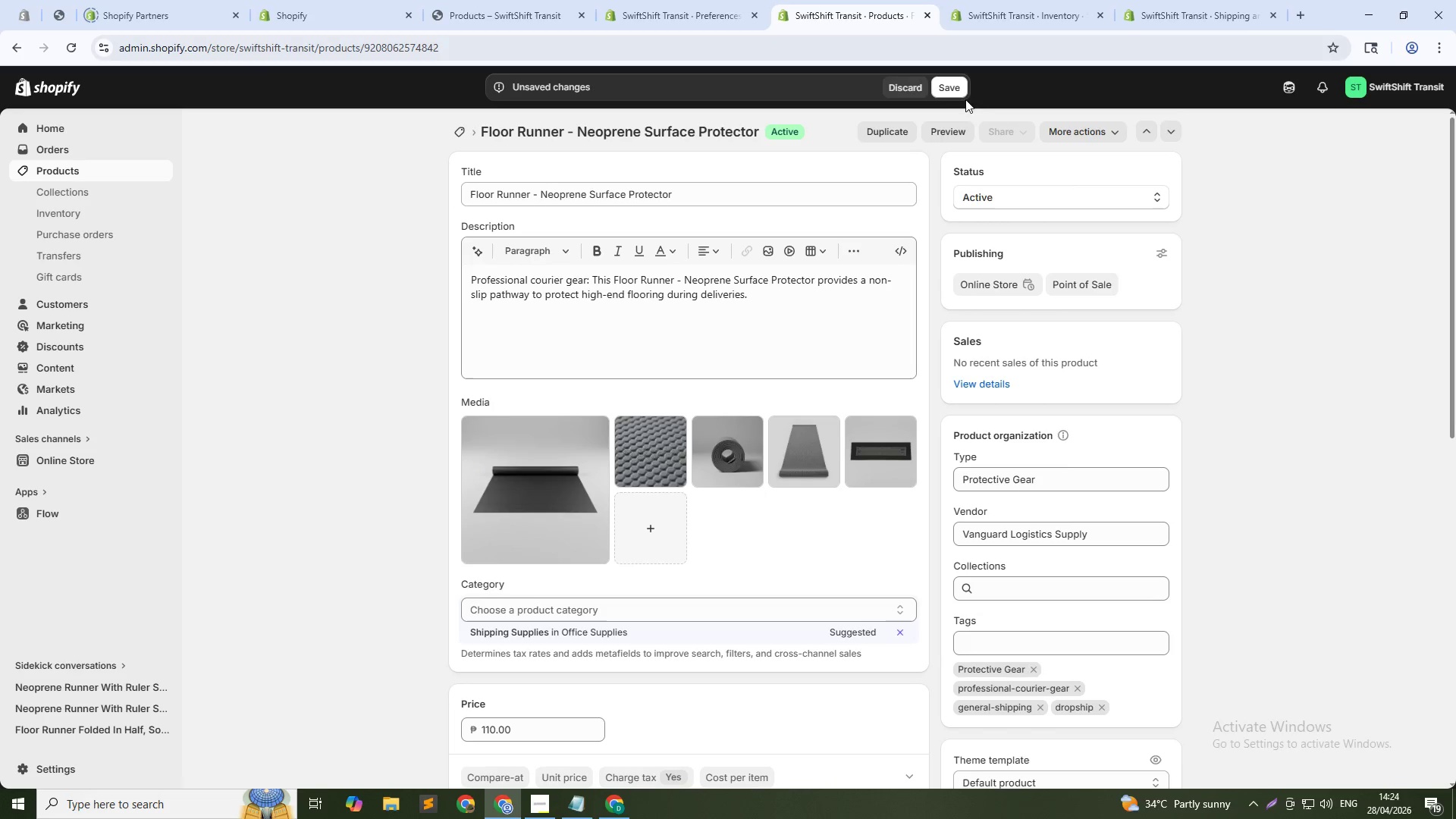 
left_click([943, 87])
 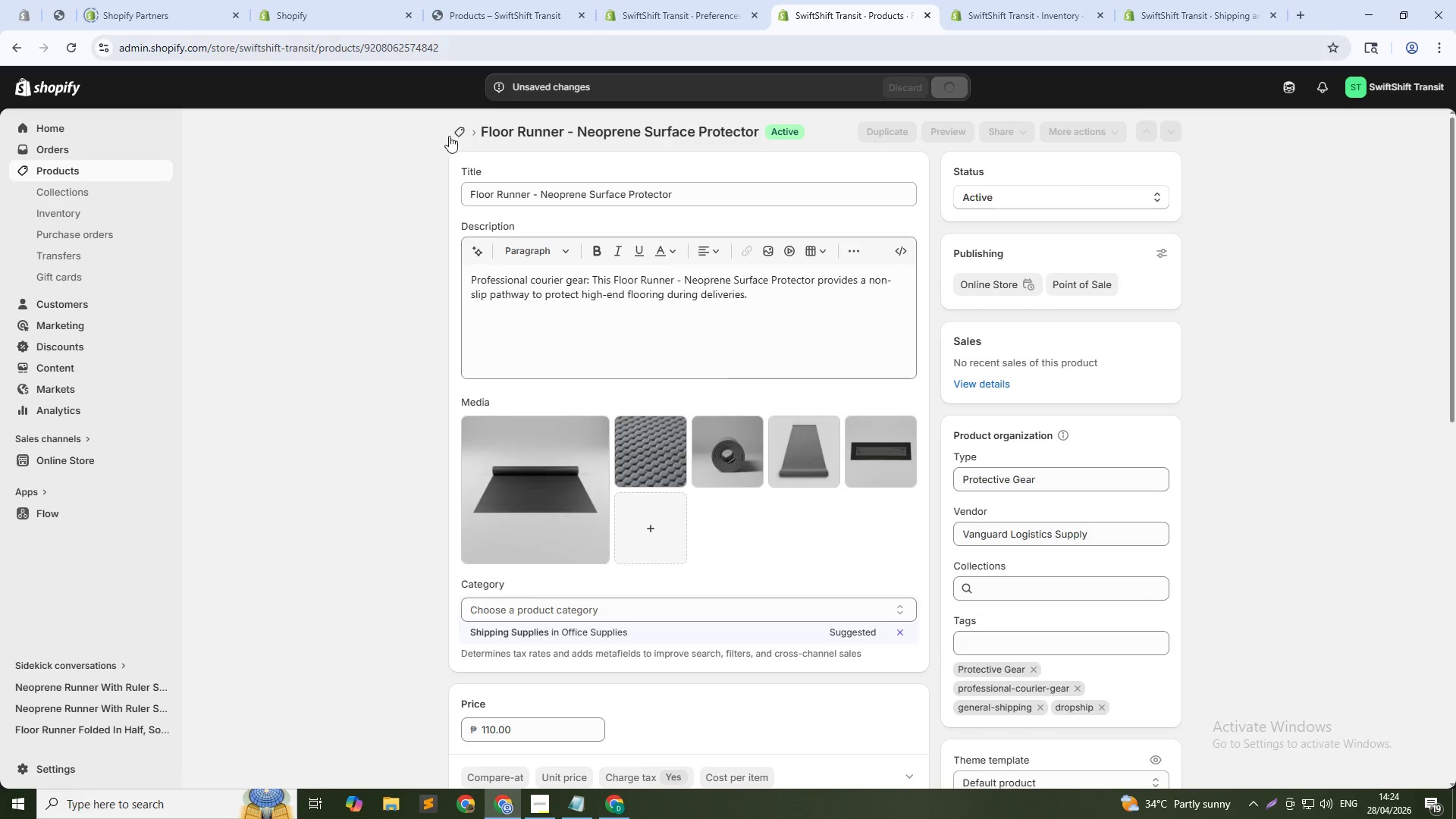 
left_click([460, 131])
 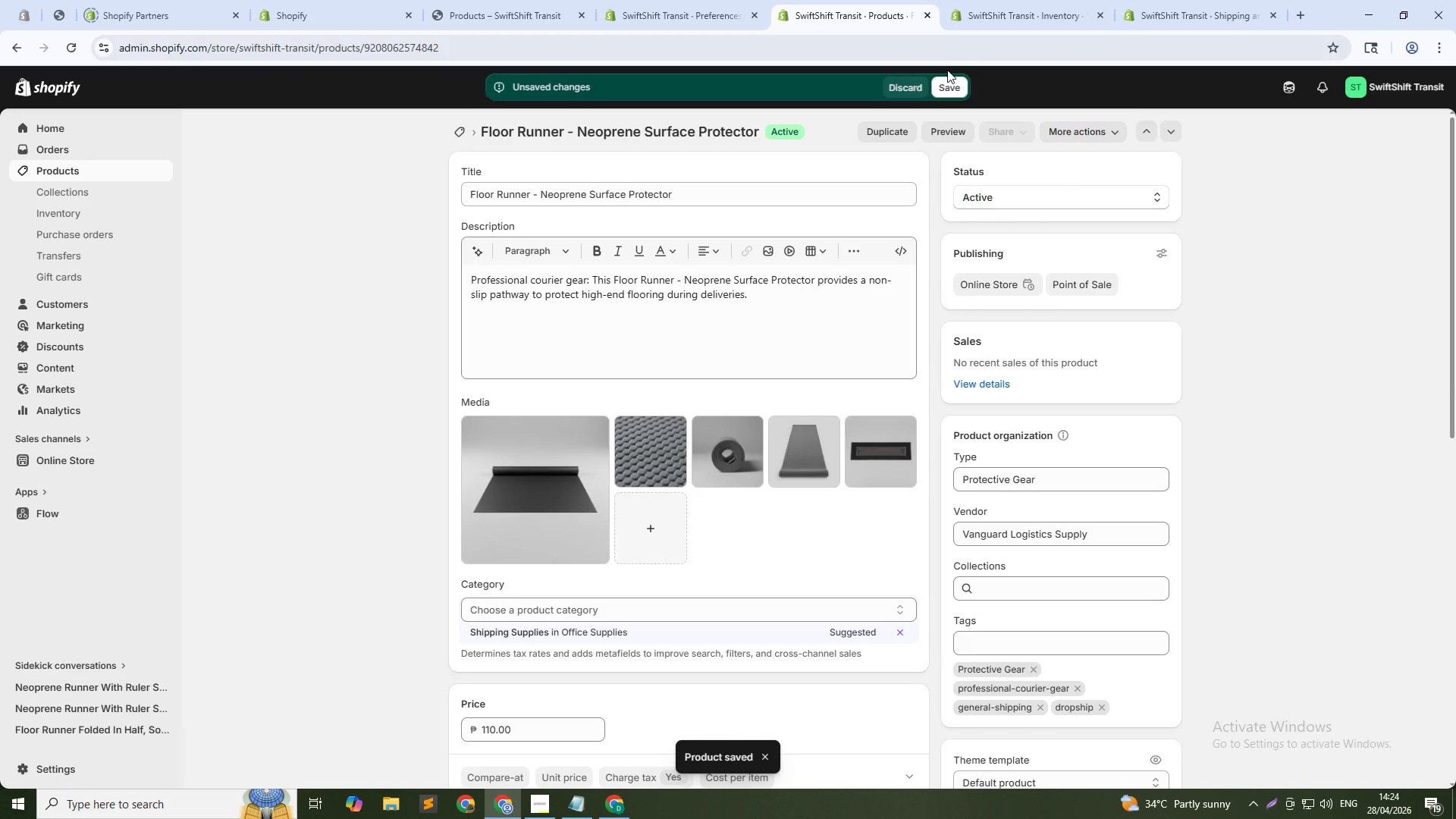 
left_click([951, 85])
 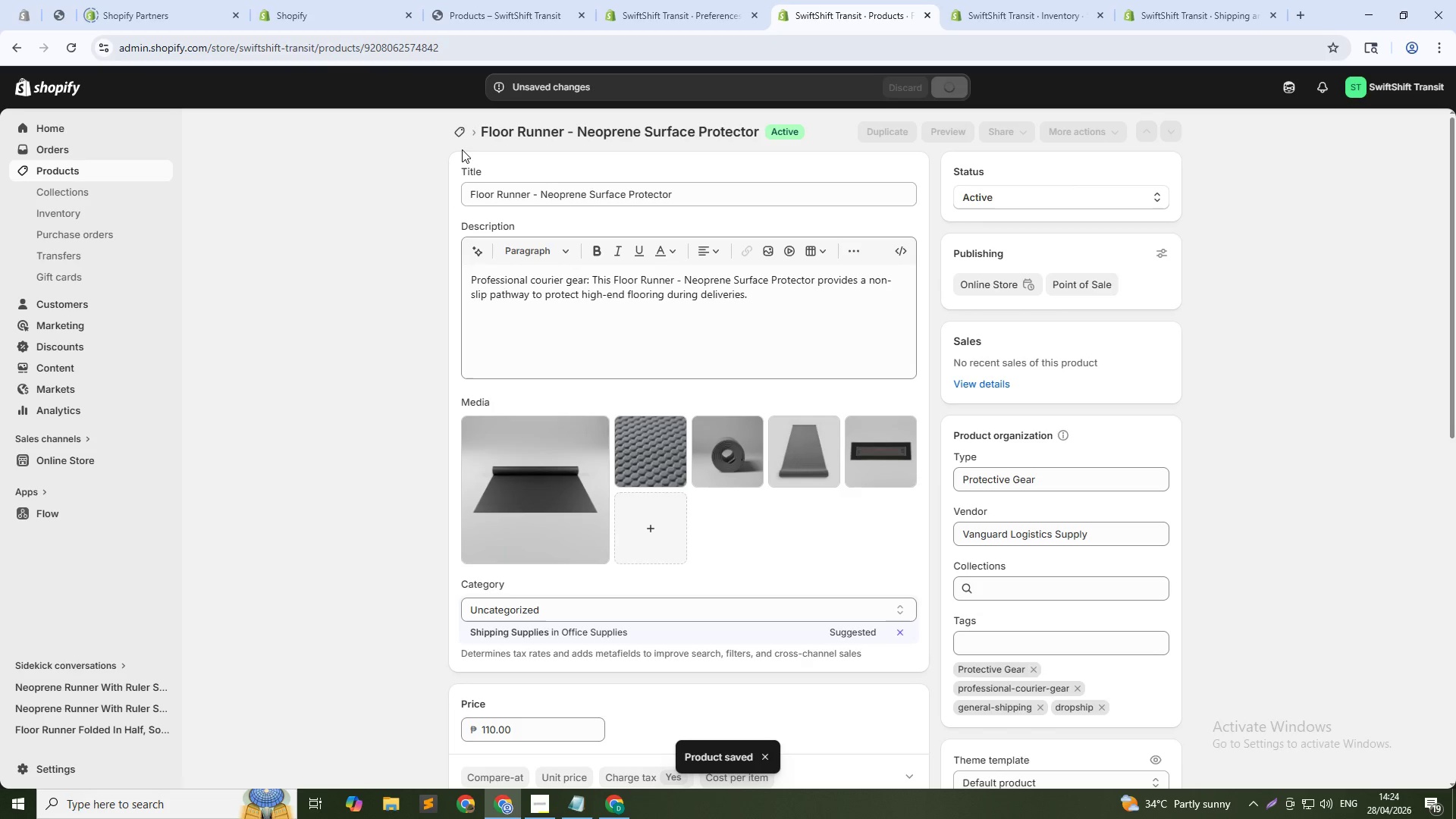 
left_click([461, 133])
 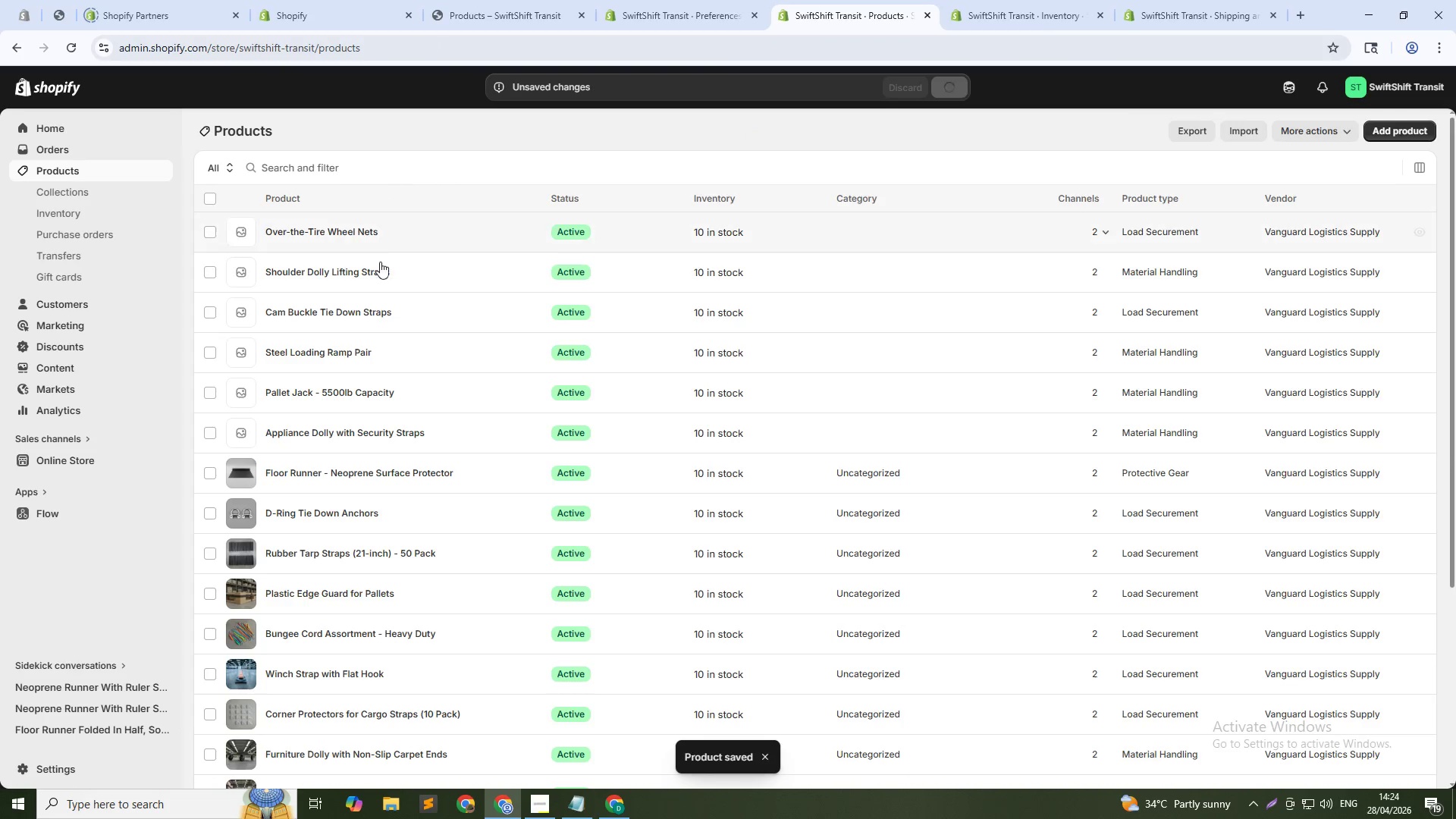 
left_click([377, 428])
 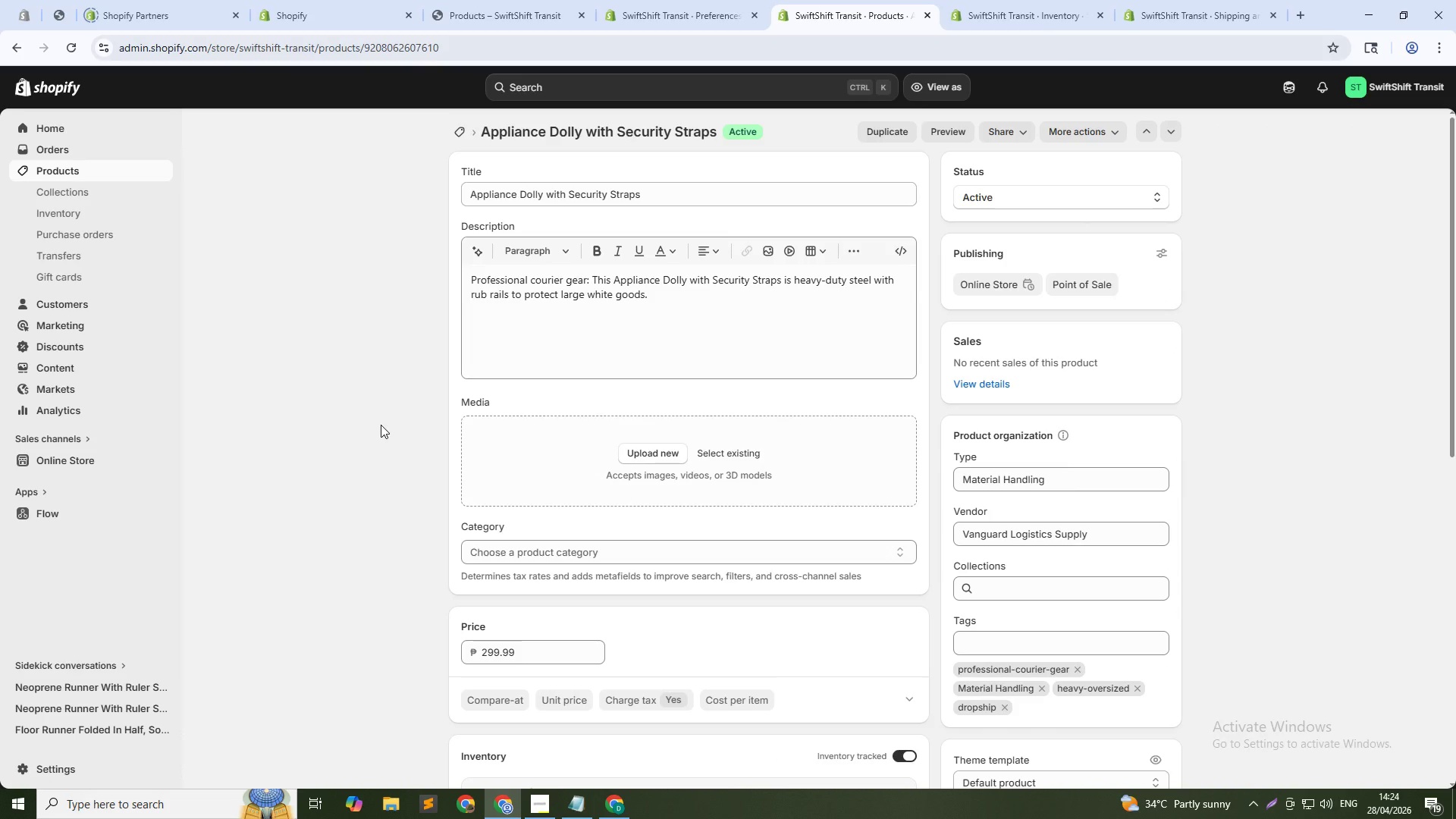 
wait(6.83)
 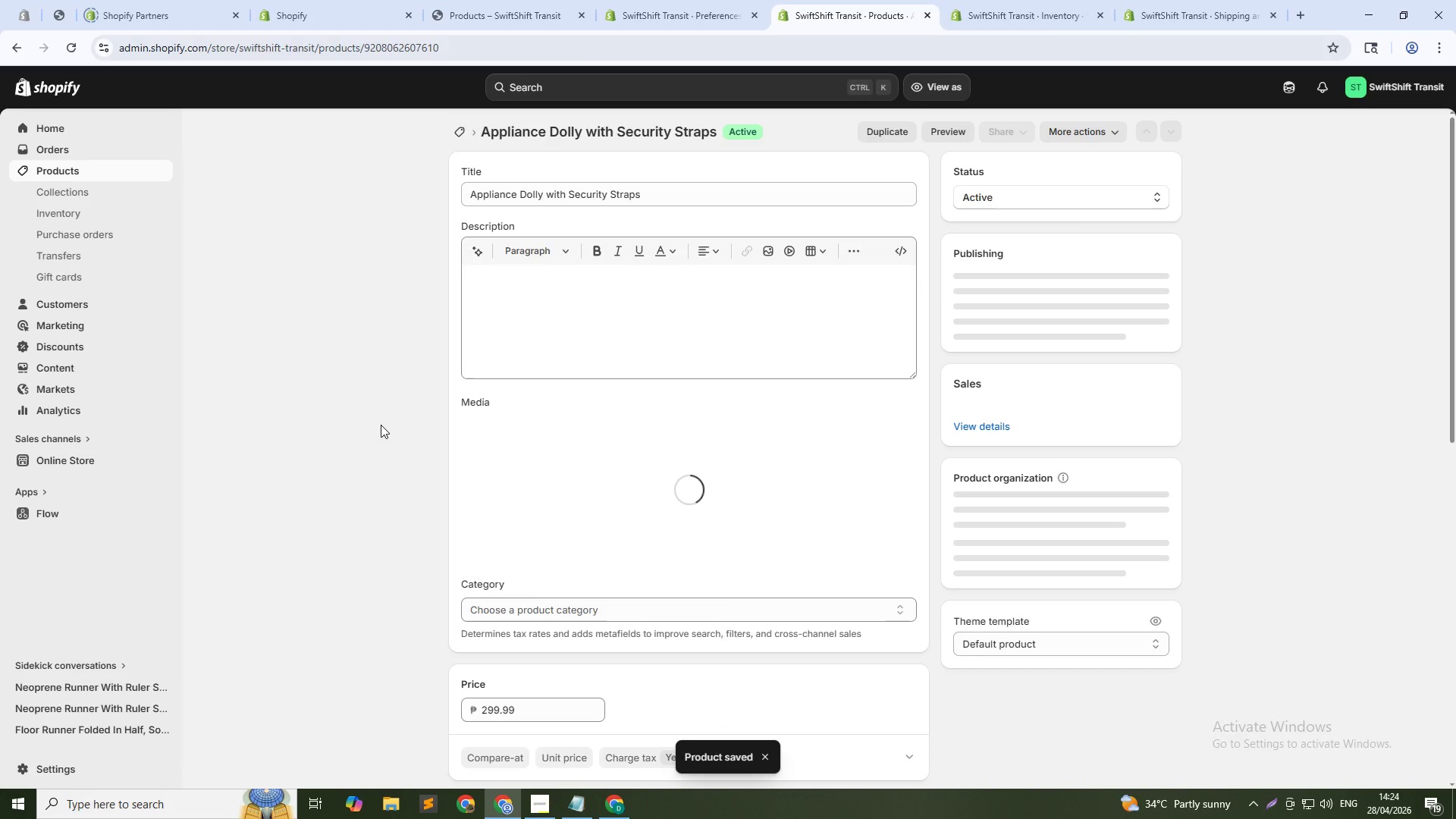 
left_click([711, 461])
 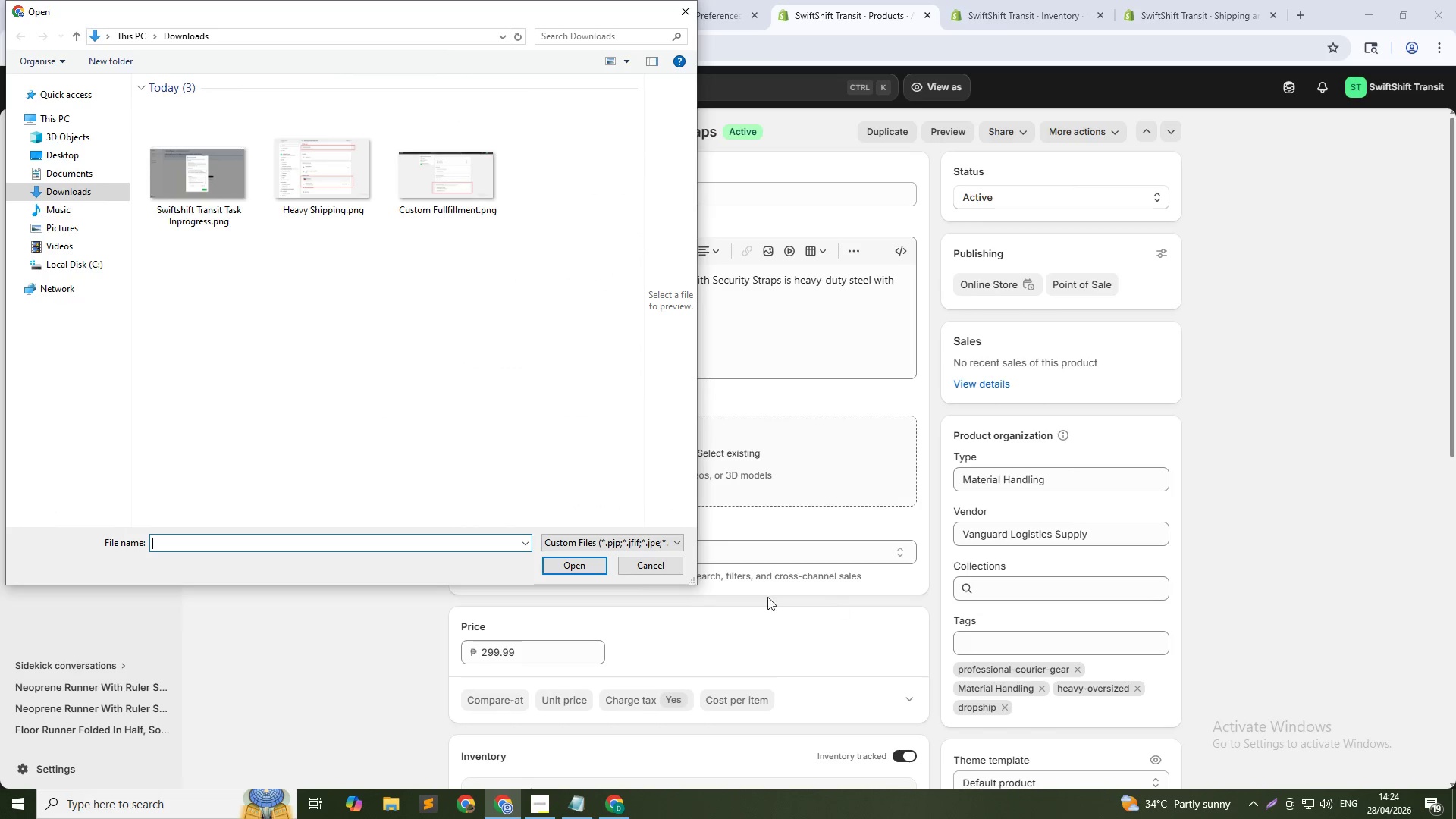 
left_click([644, 565])
 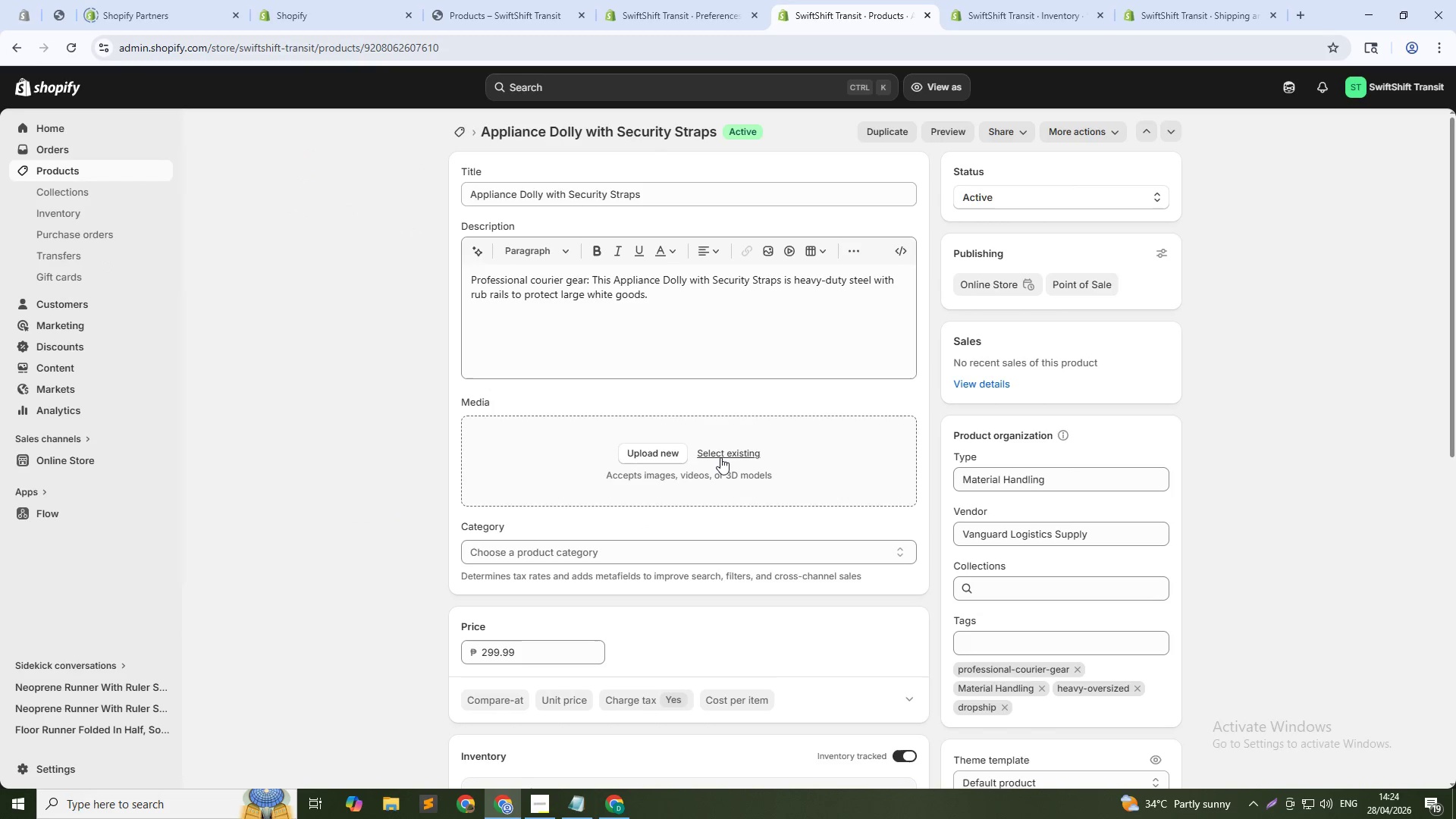 
left_click([720, 455])
 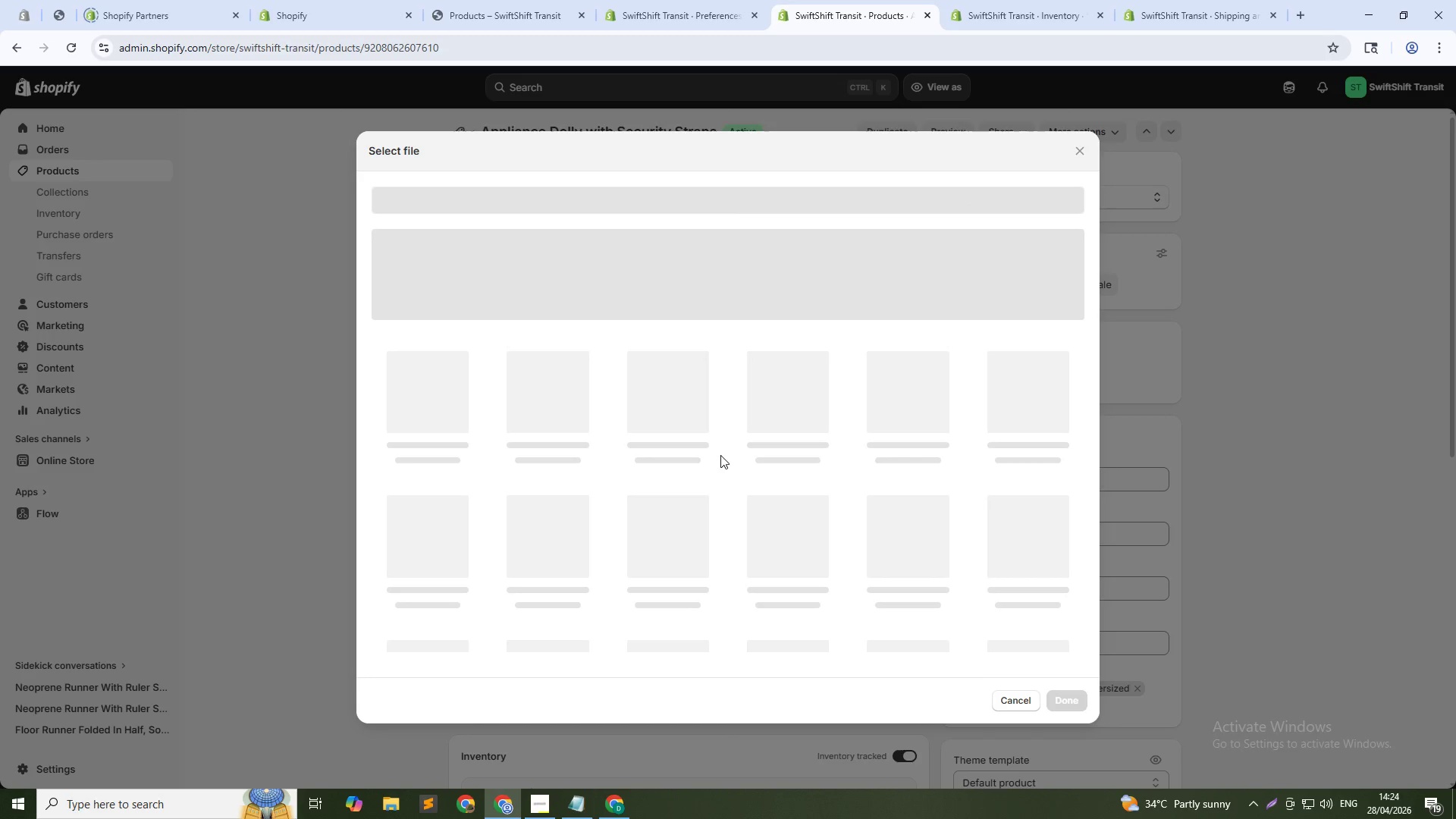 
hold_key(key=ShiftLeft, duration=1.08)
 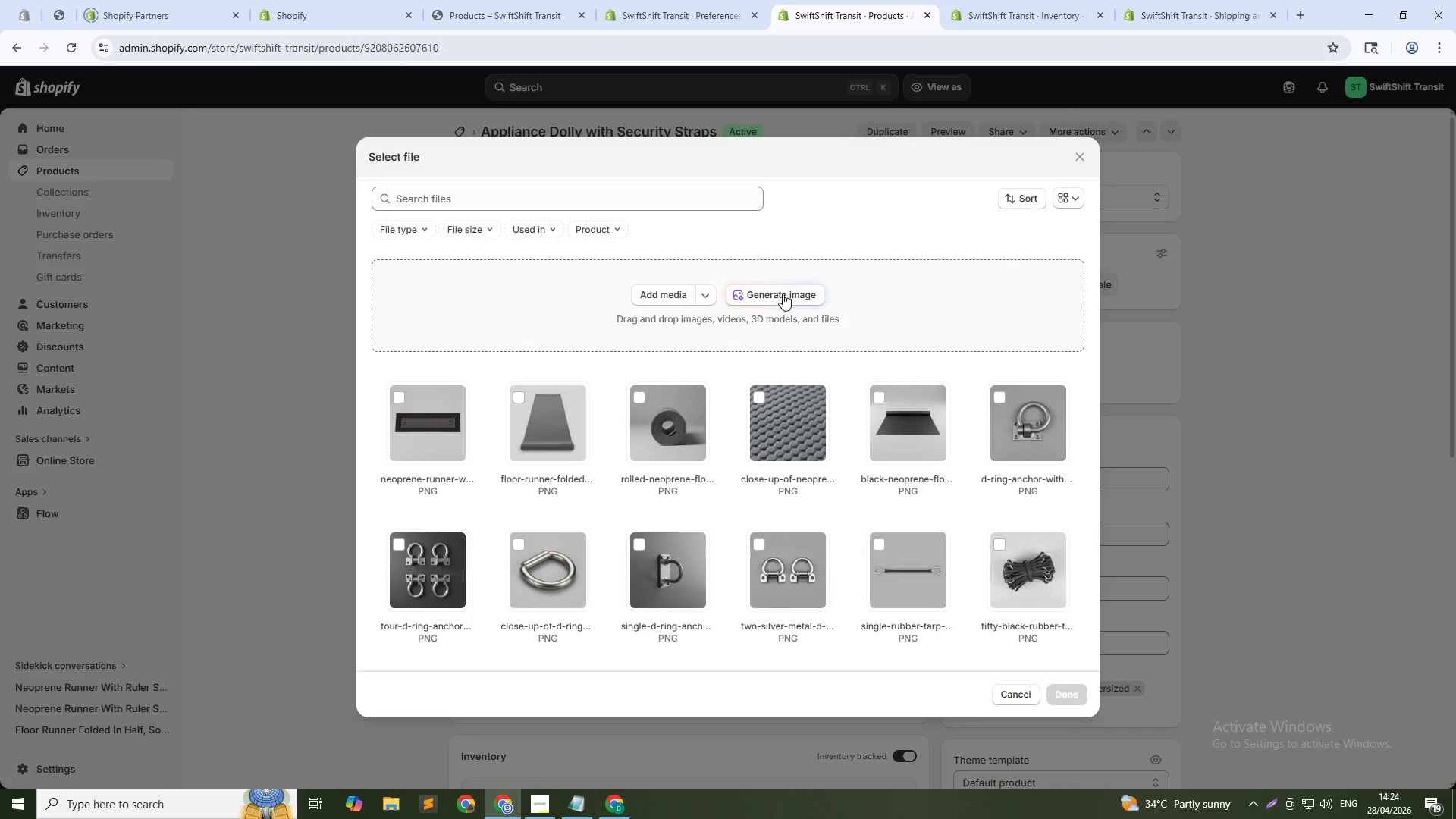 
left_click([783, 293])
 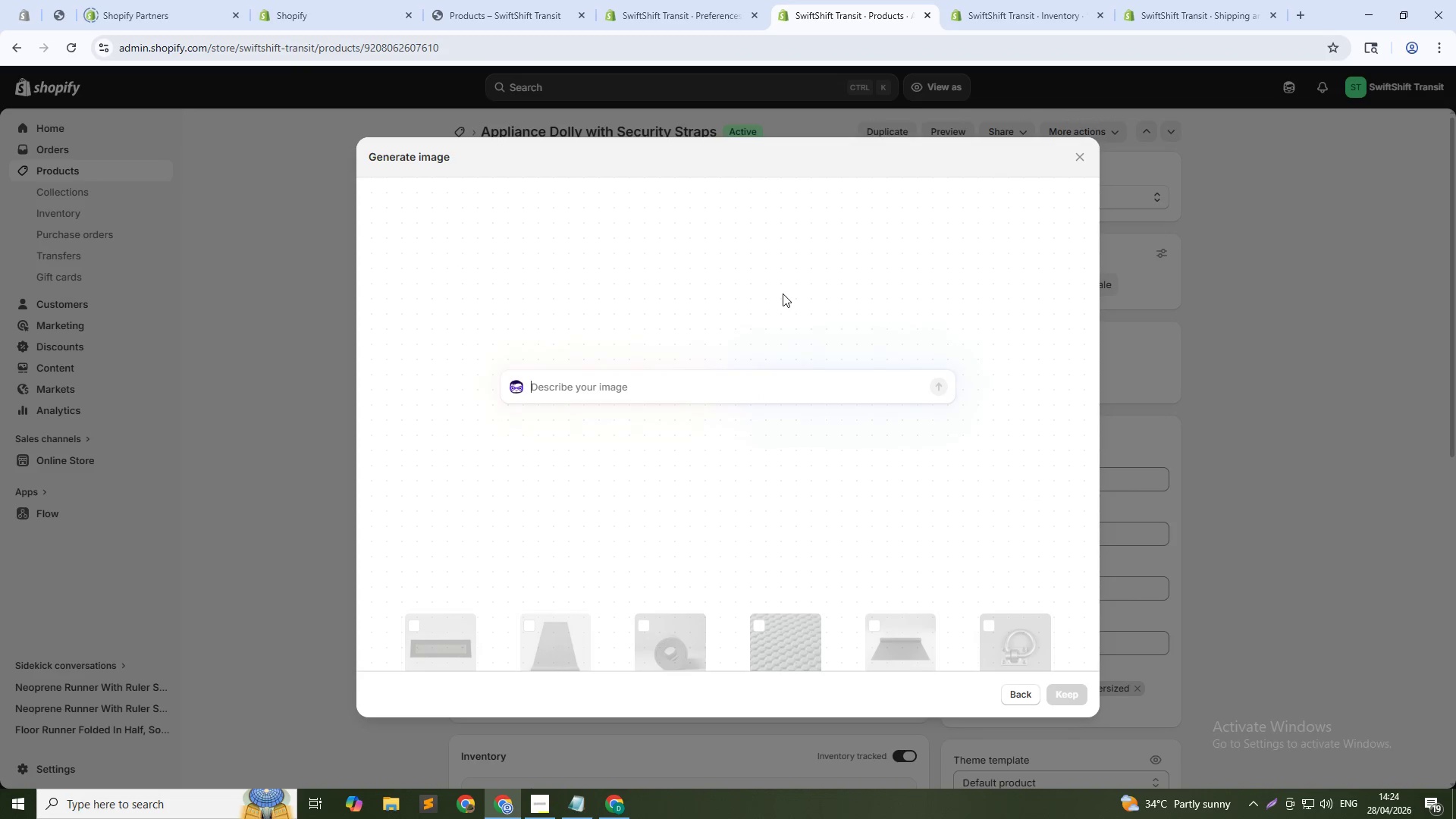 
key(Shift+A)
 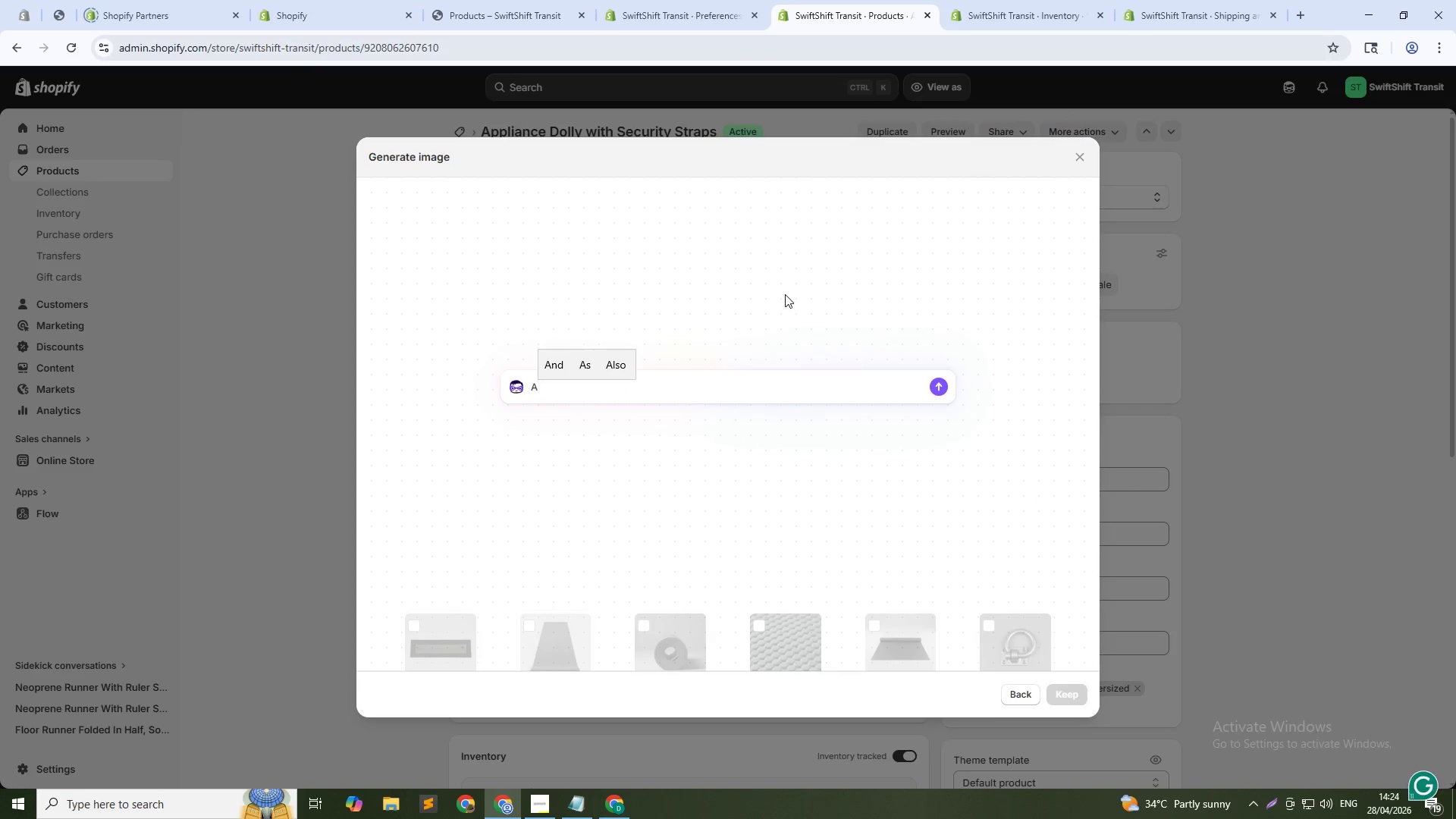 
type(ppliance dolly from side showing frame structure n)
key(Backspace)
type(and wheels, solid gray backgu)
key(Backspace)
key(Backspace)
type(round, sde view, even k)
key(Backspace)
type(lighting, 1:1)
 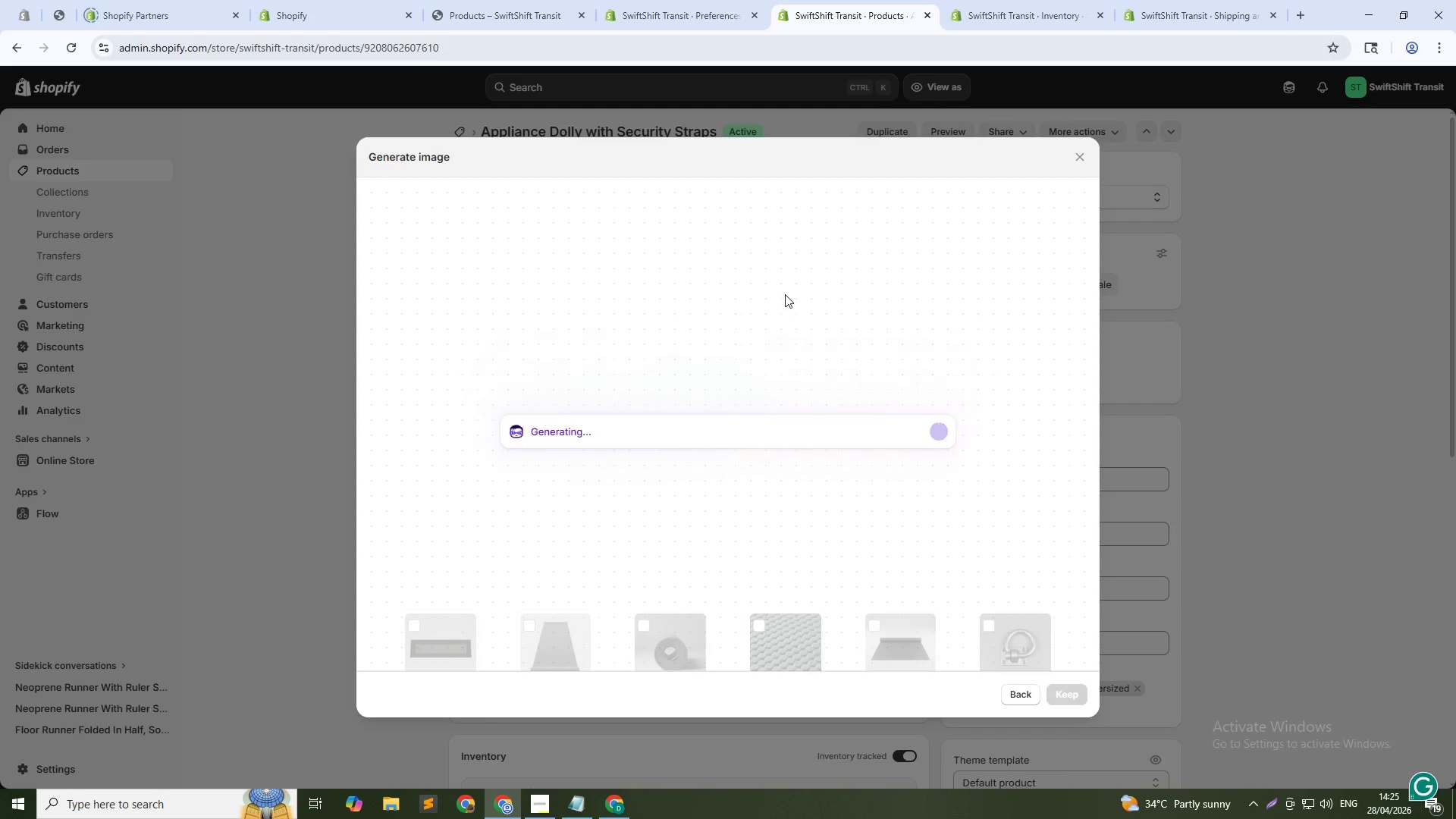 
key(Enter)
 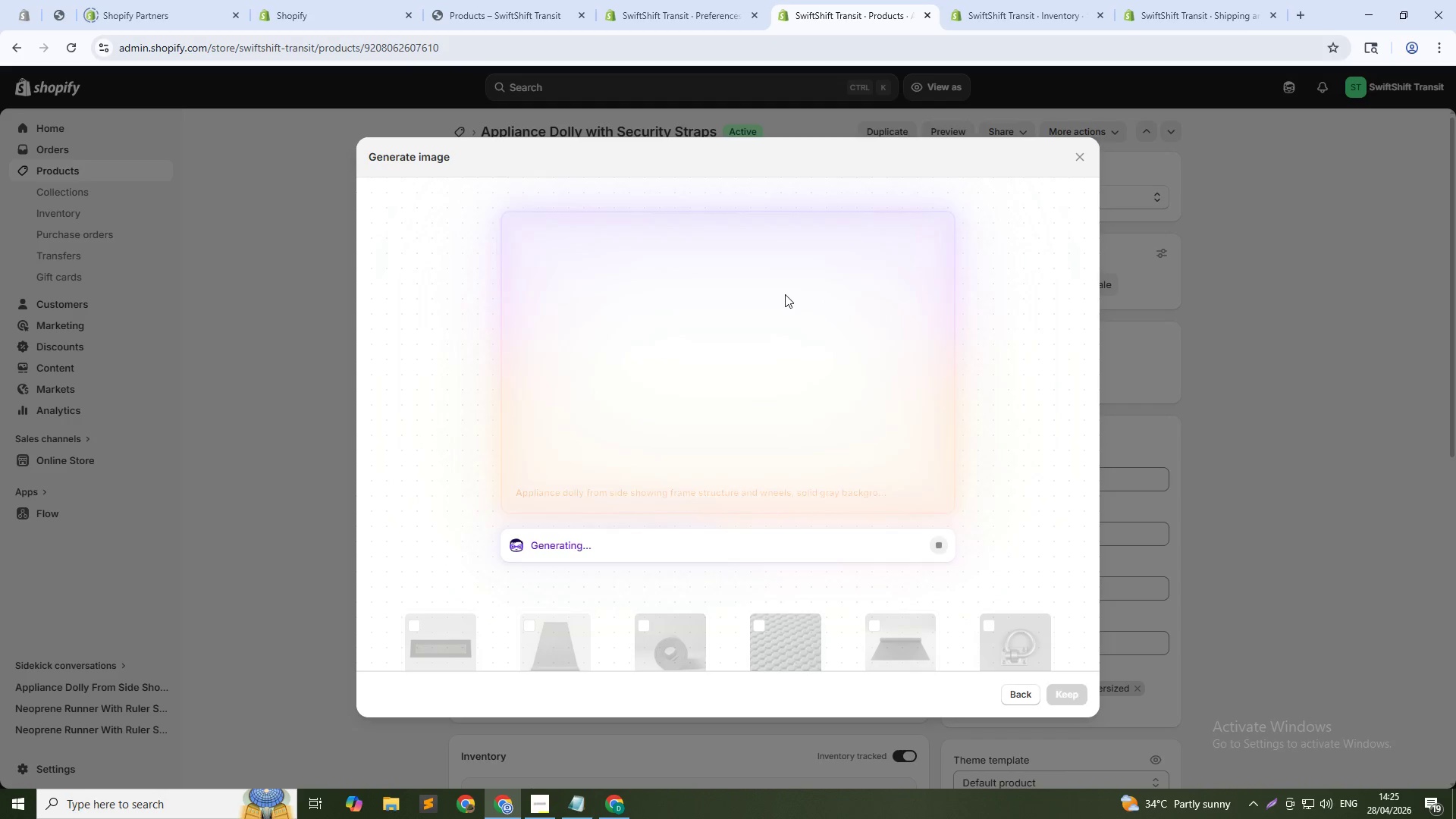 
wait(28.38)
 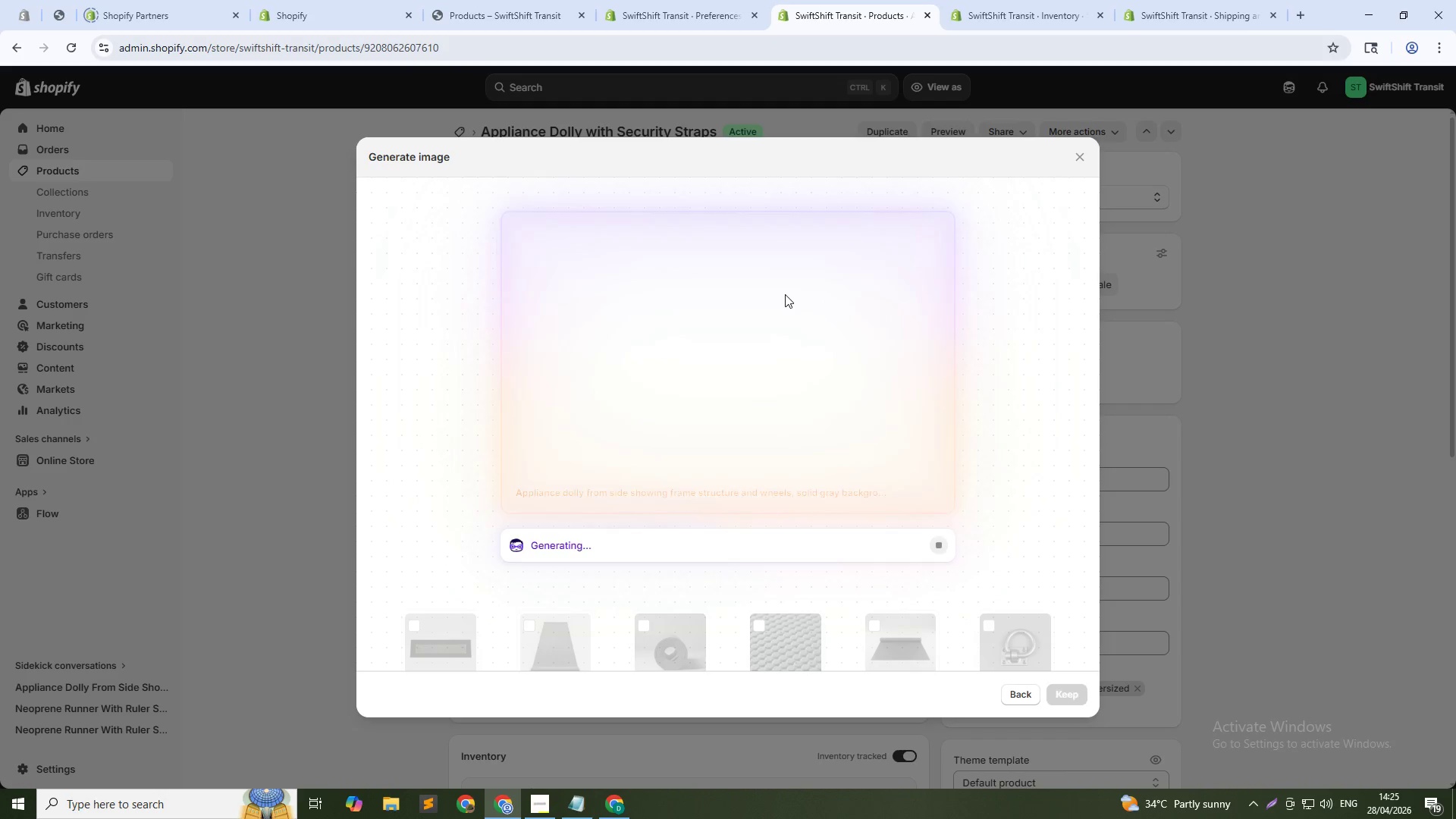 
left_click([1067, 689])
 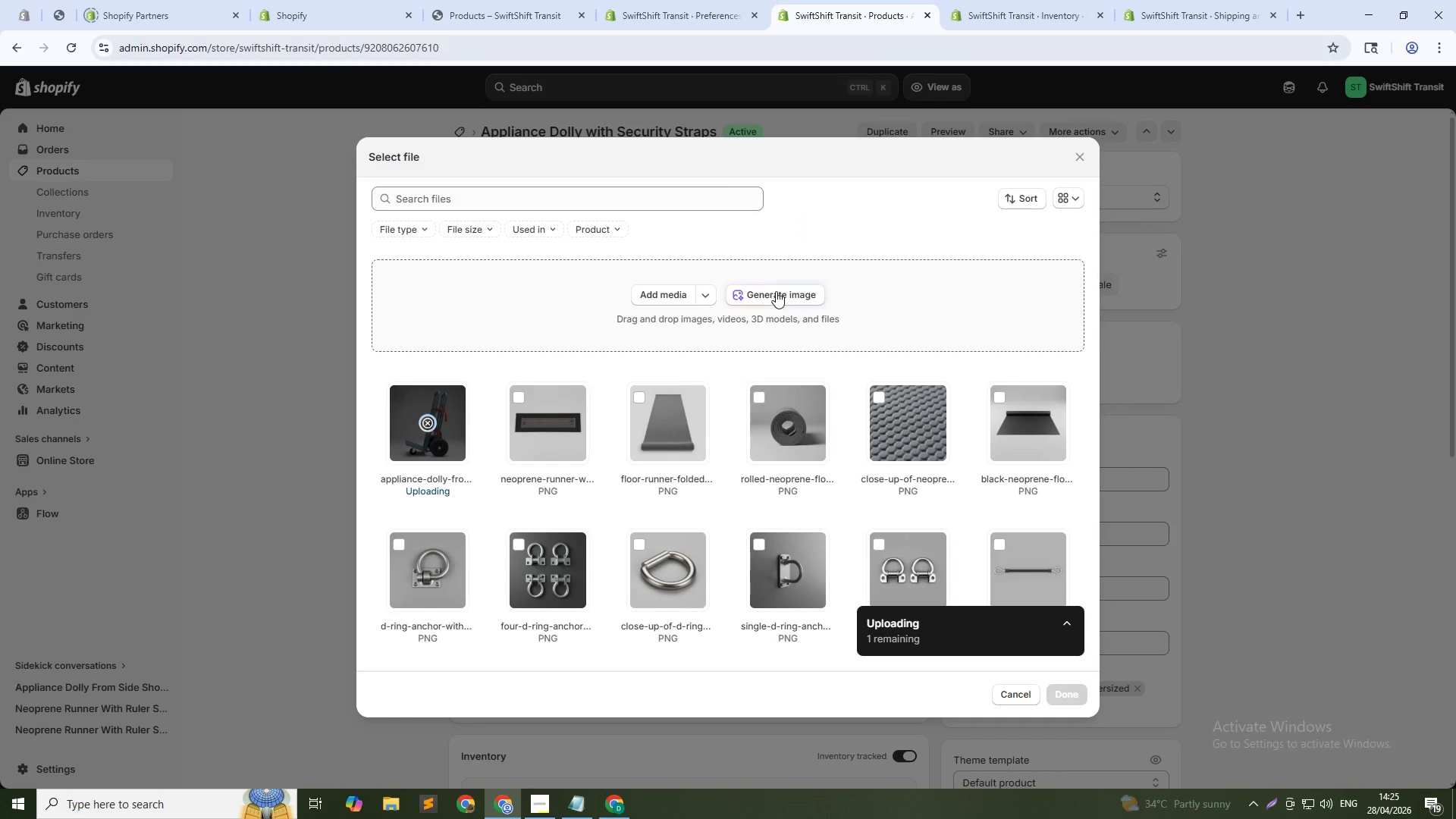 
left_click([776, 300])
 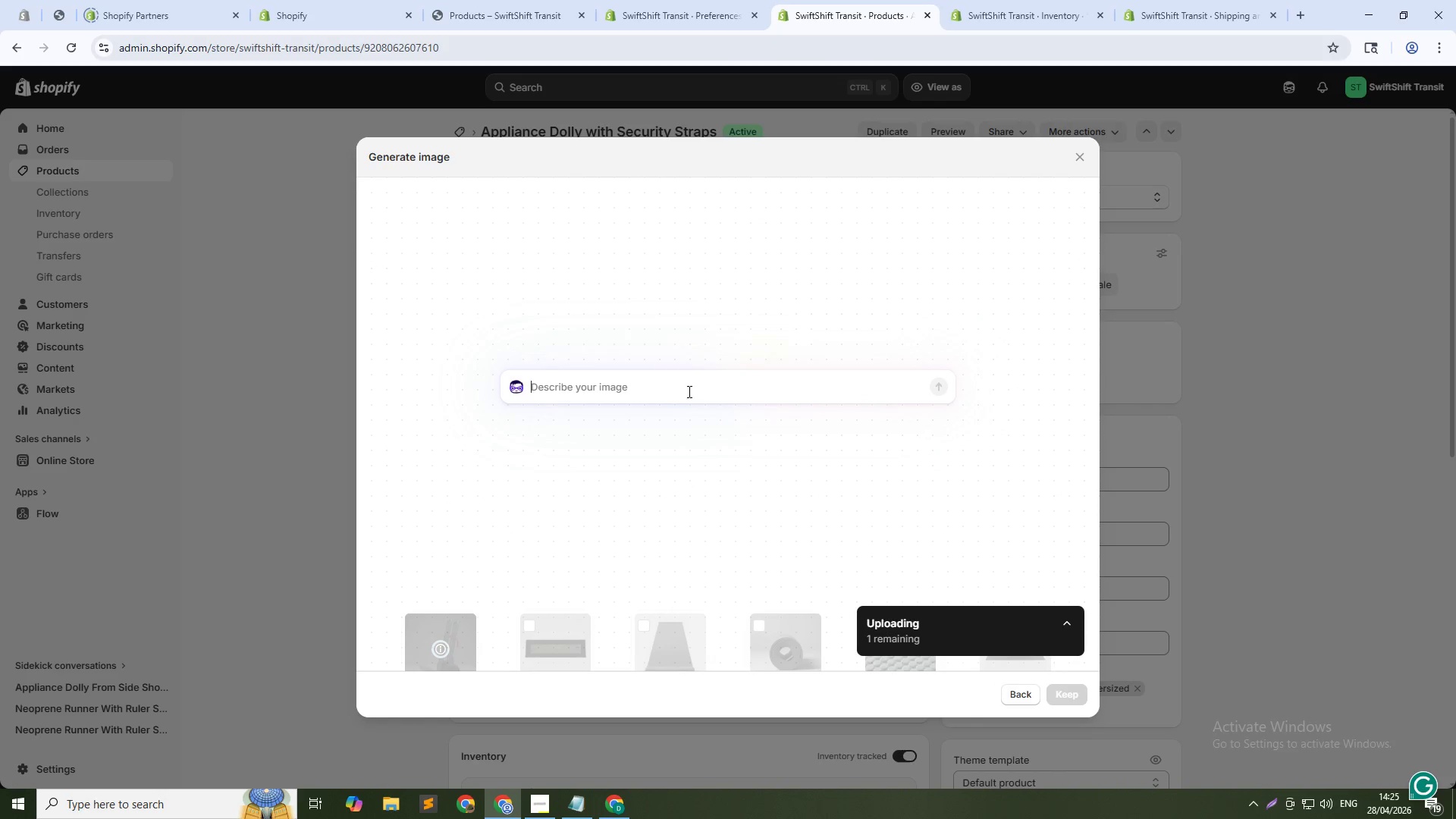 
type(Appliance dolly from side showing frame structure and wheels, solid gray background, side view, even lighting, 1:1)
 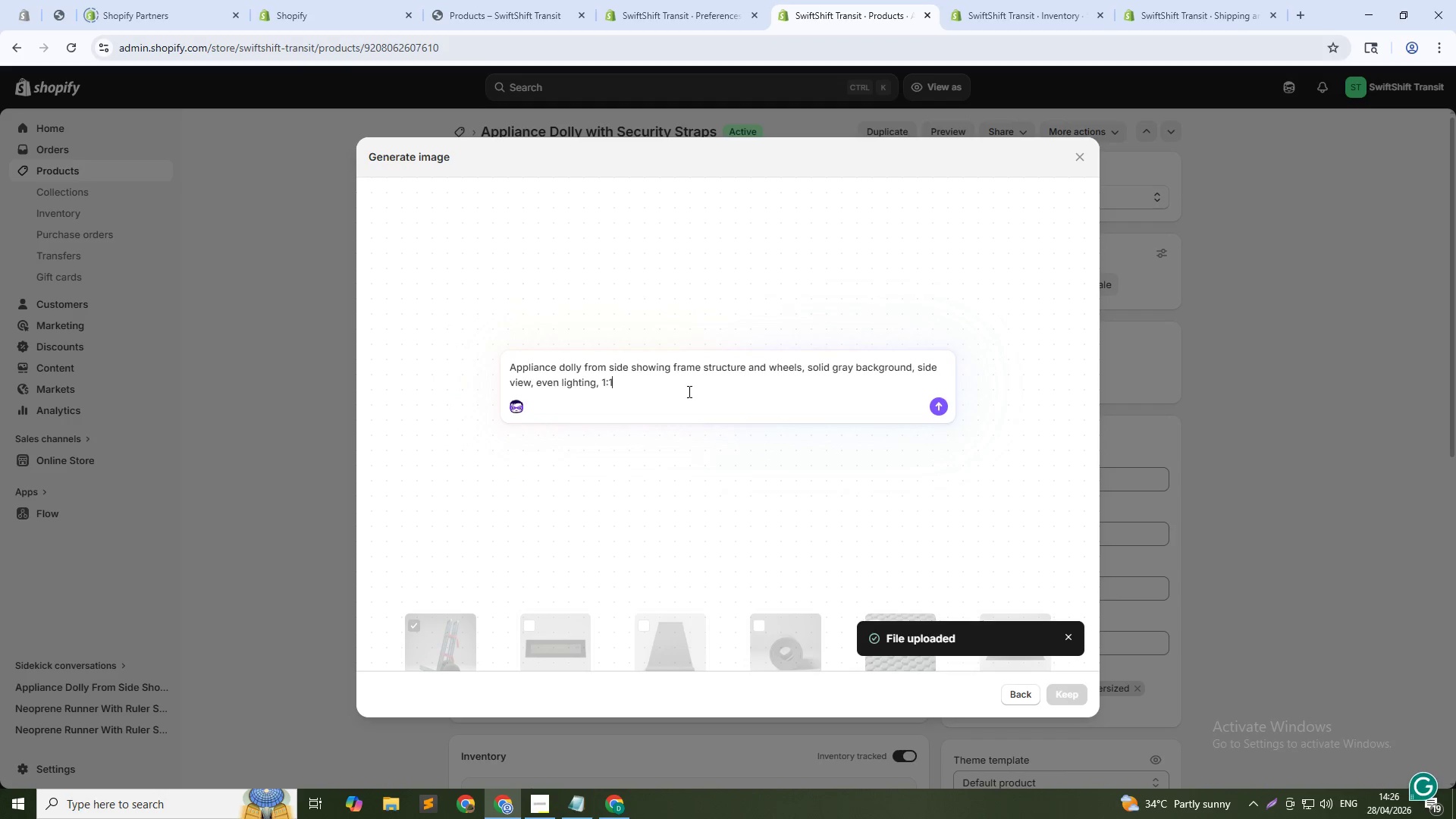 
key(Enter)
 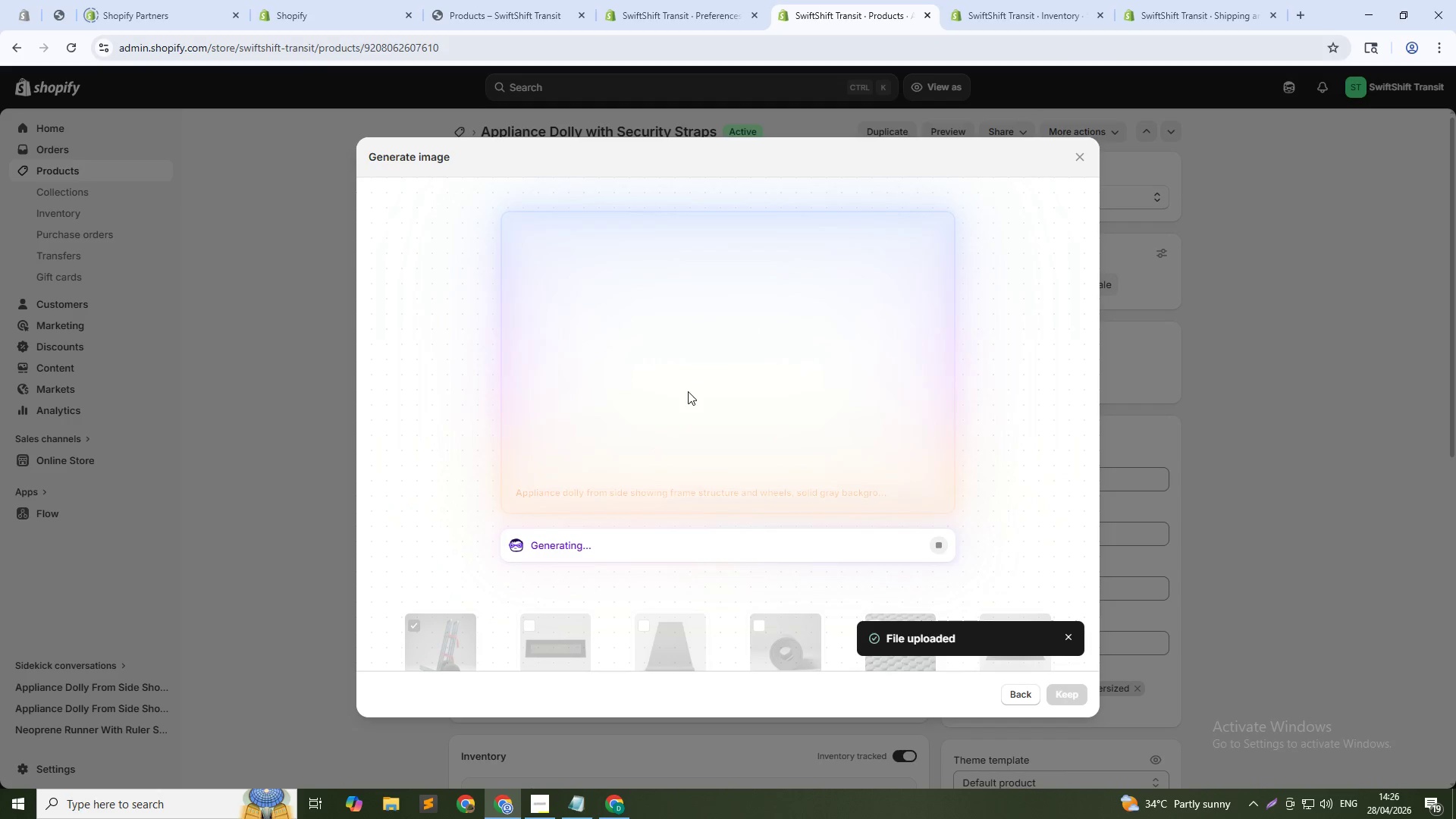 
wait(22.88)
 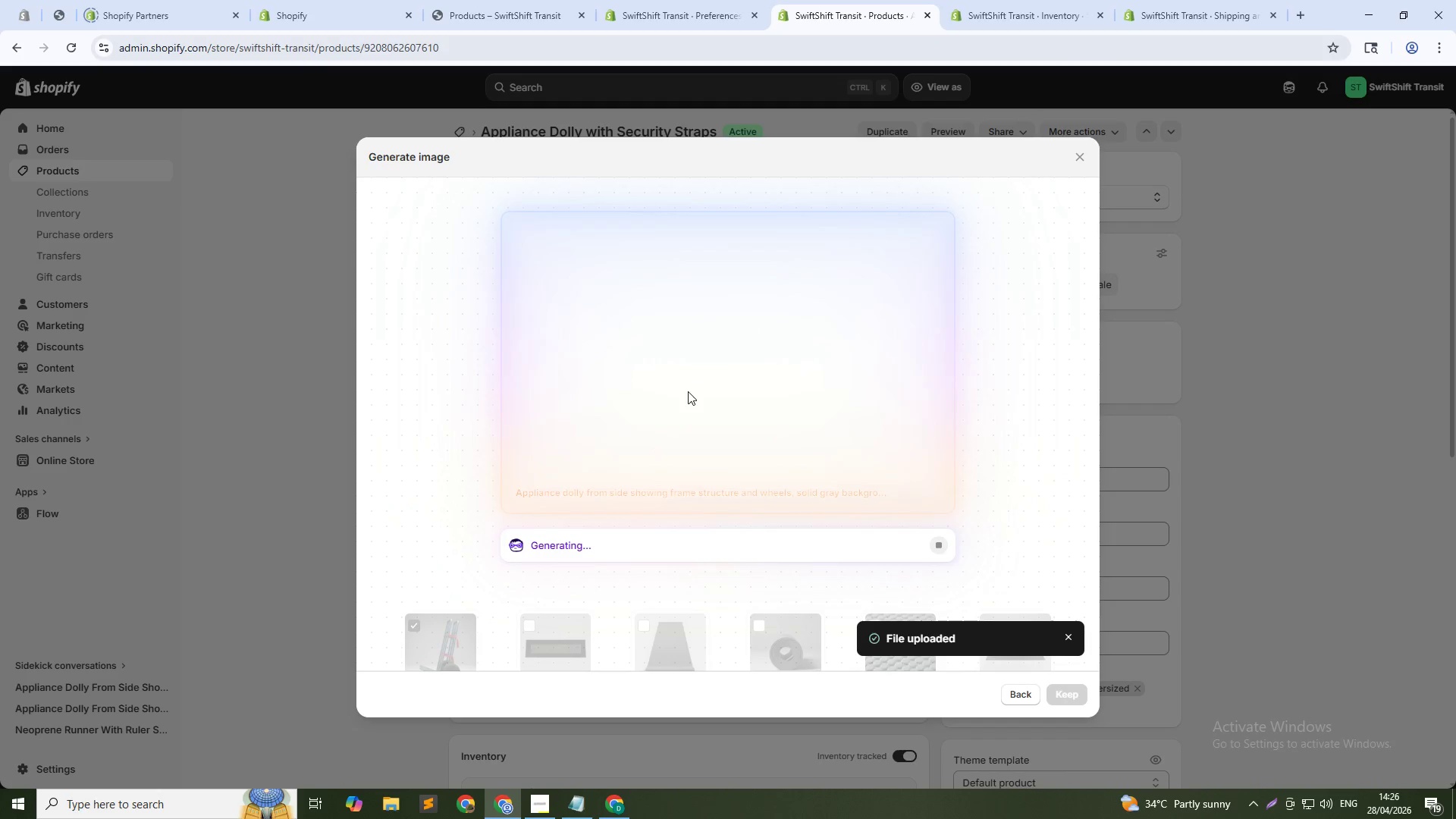 
left_click([1071, 687])
 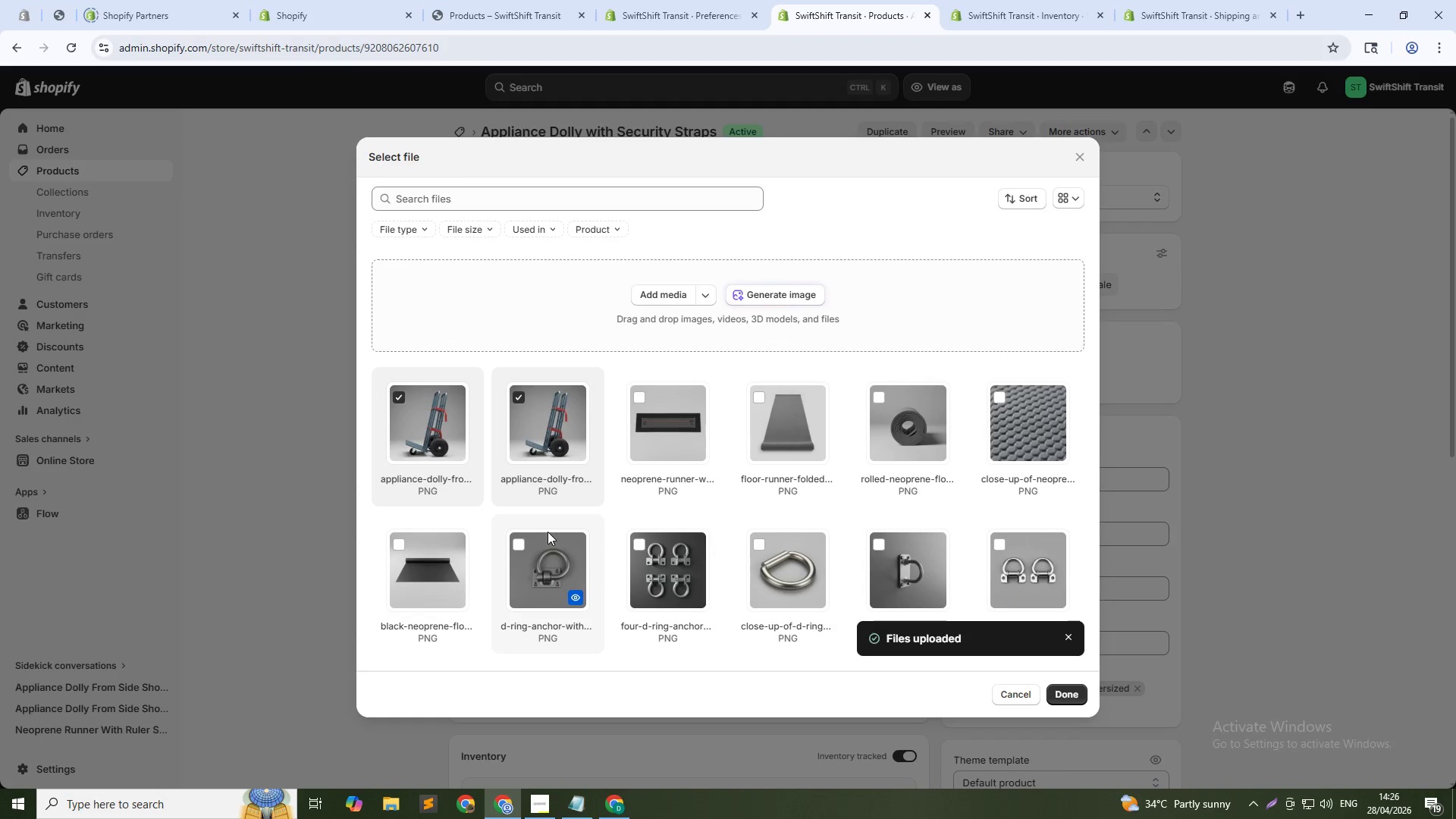 
wait(15.53)
 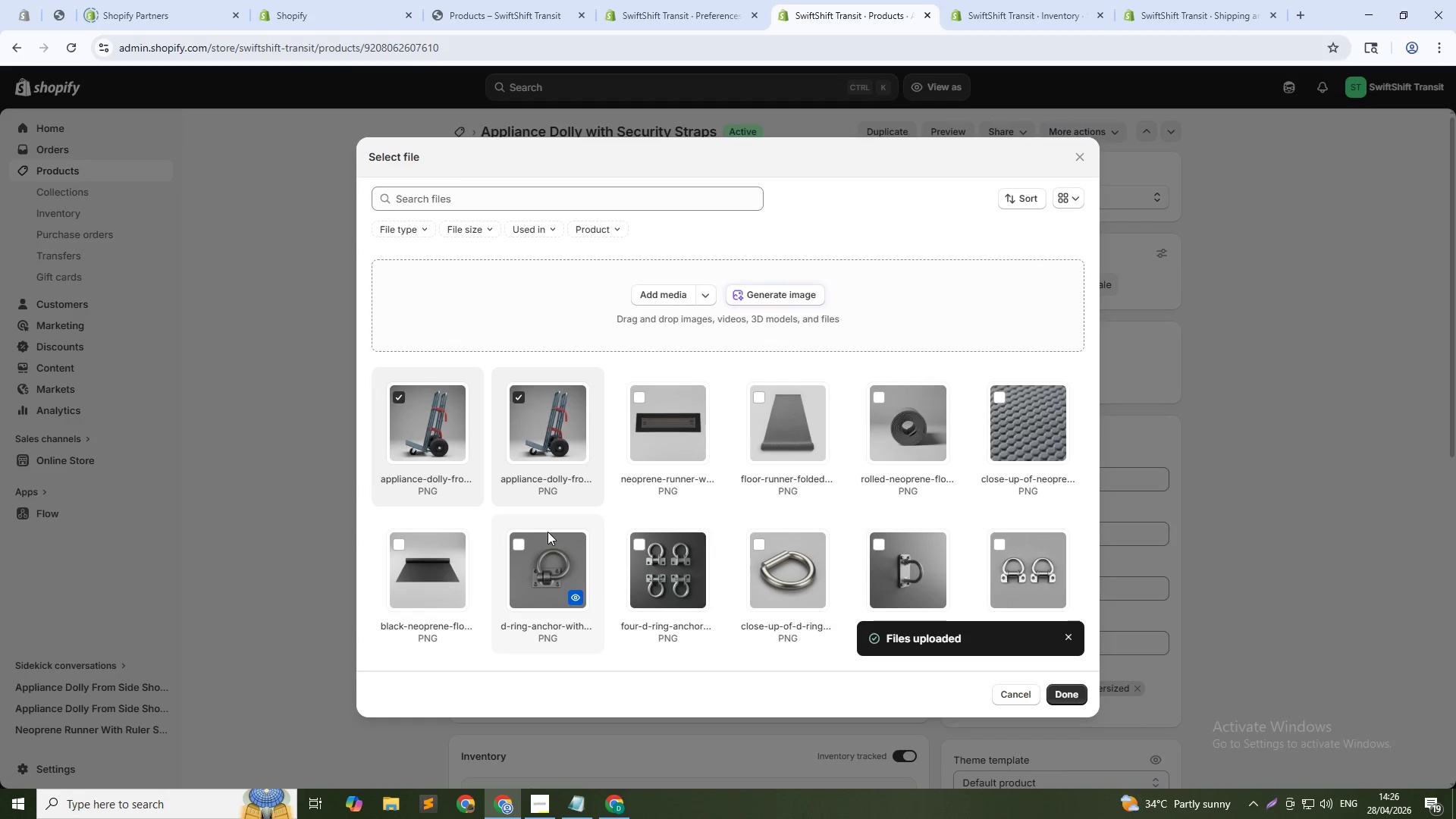 
left_click([395, 397])
 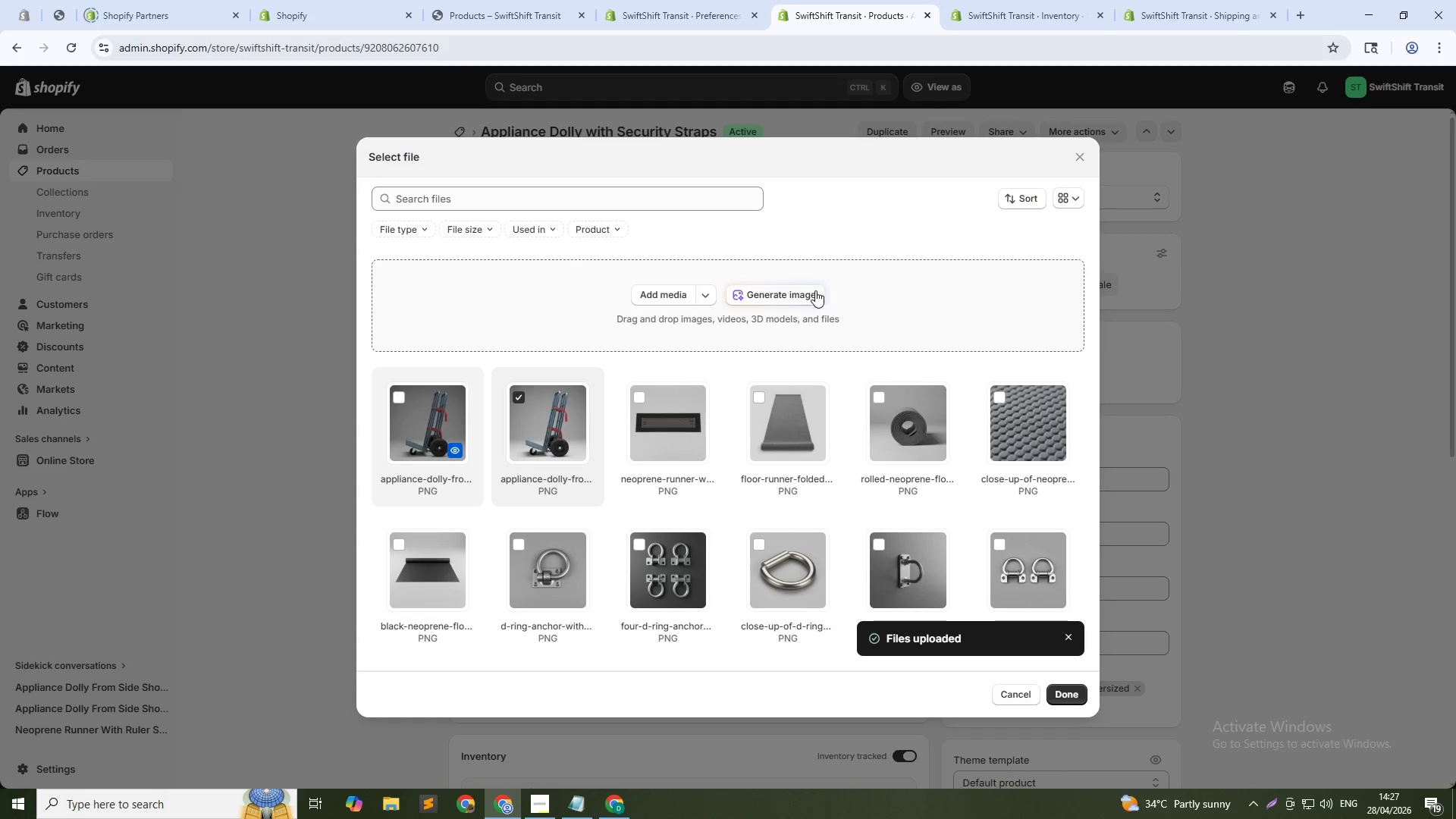 
left_click([801, 294])
 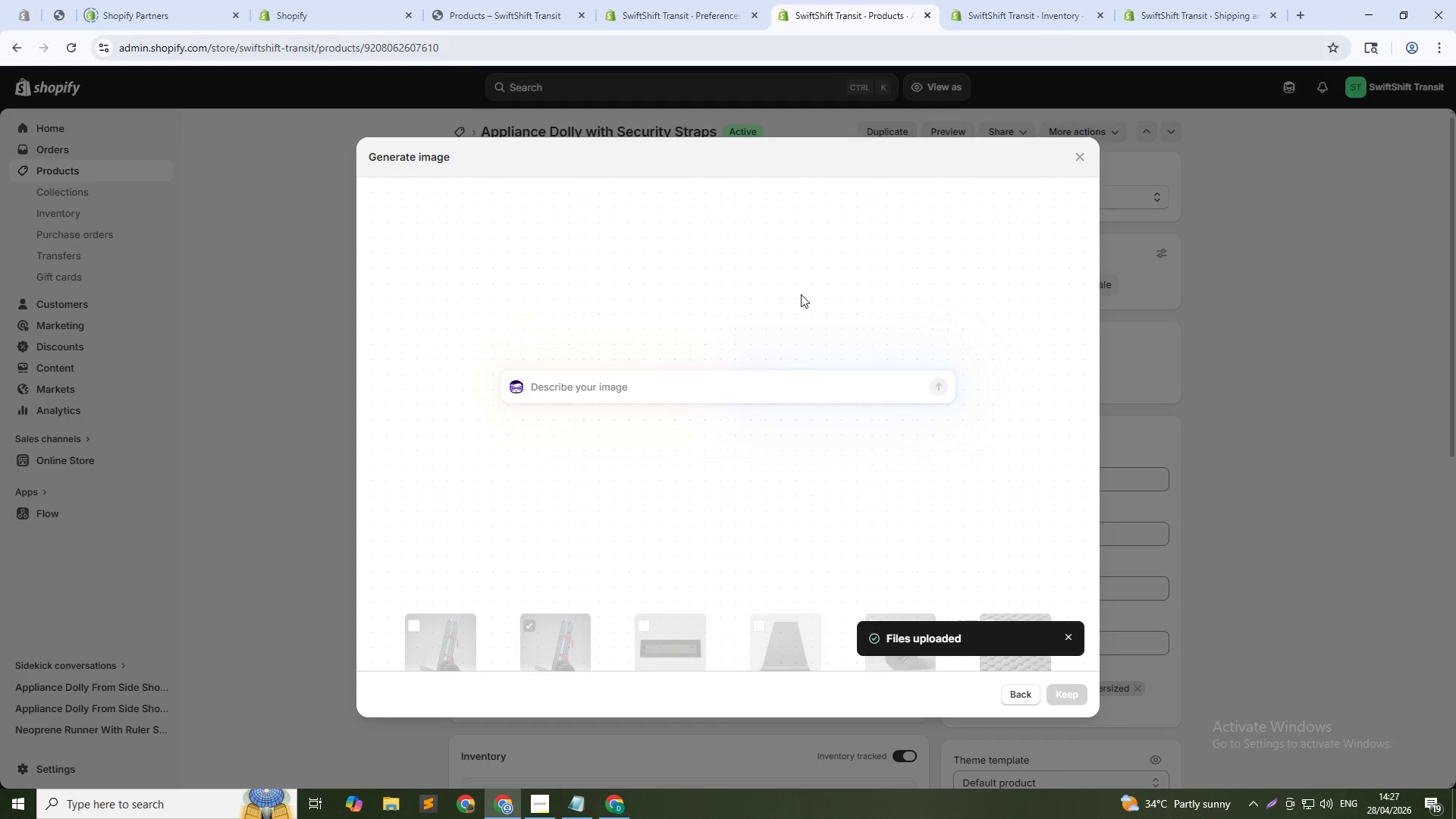 
type(Appliance dolly standing )
 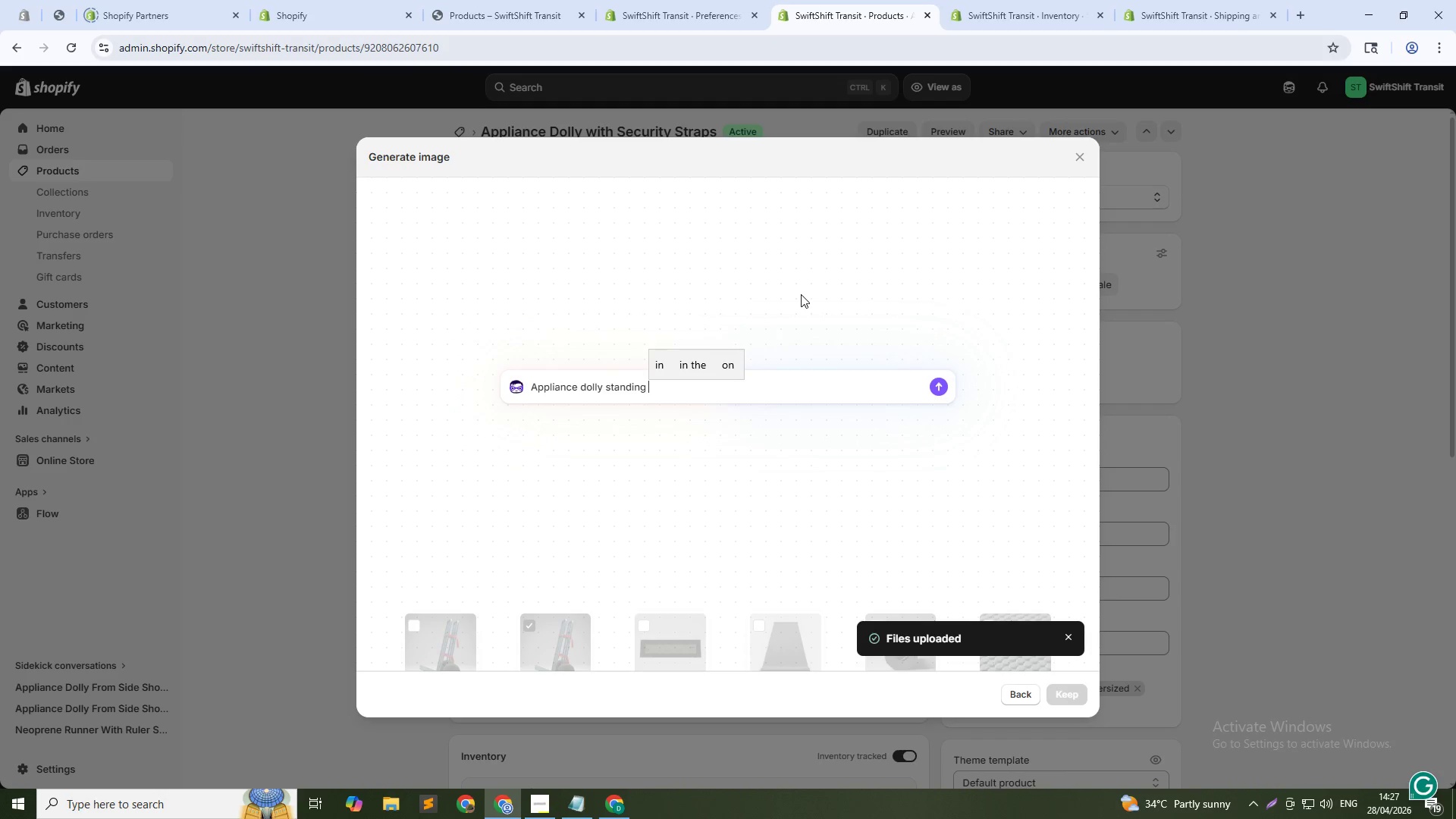 
type(upright with black strp)
key(Backspace)
type(aps. solid light gray backgorund, front view, bright stui)
key(Backspace)
type(dio lighting, 1:1)
 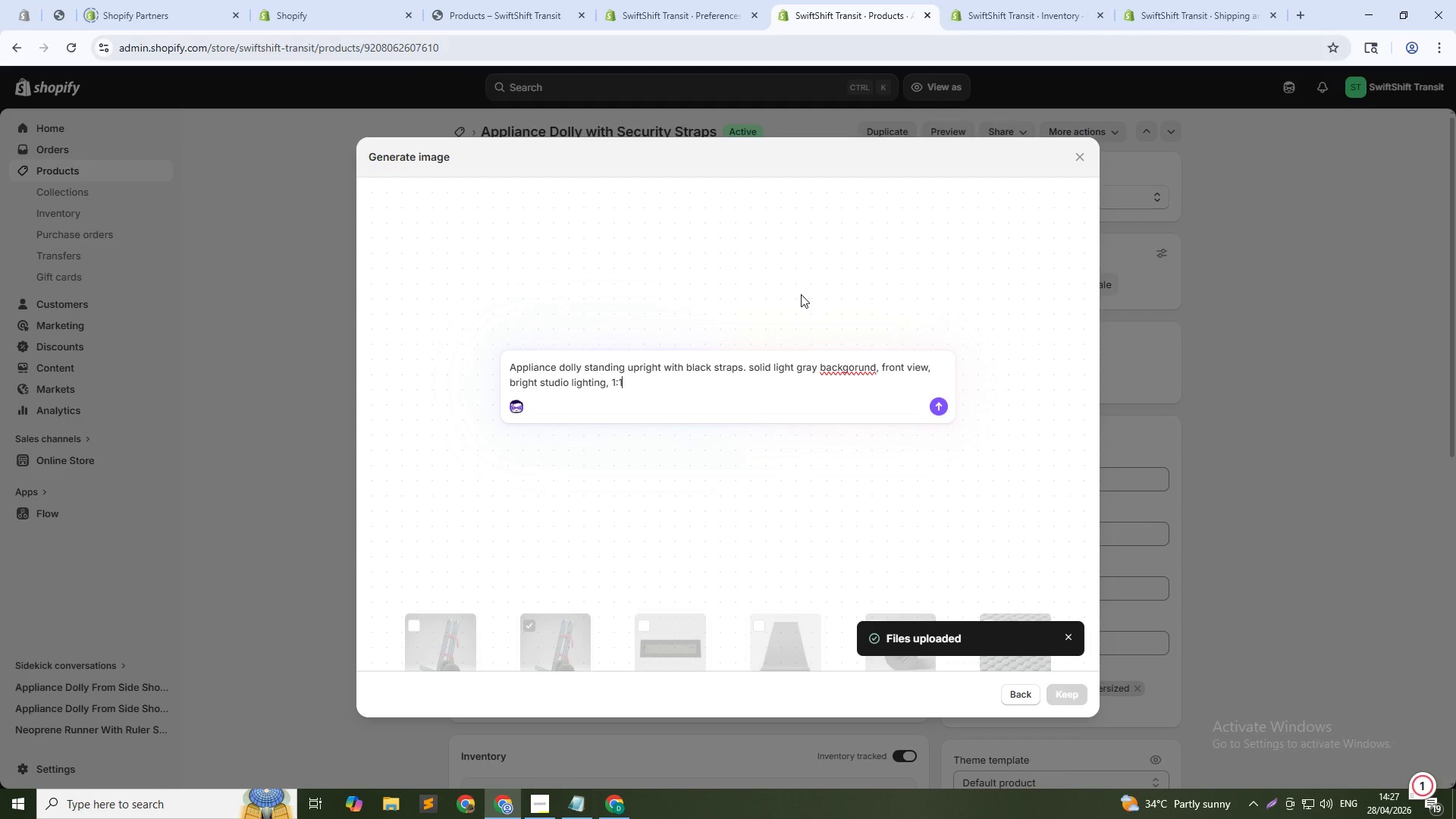 
left_click([860, 368])
 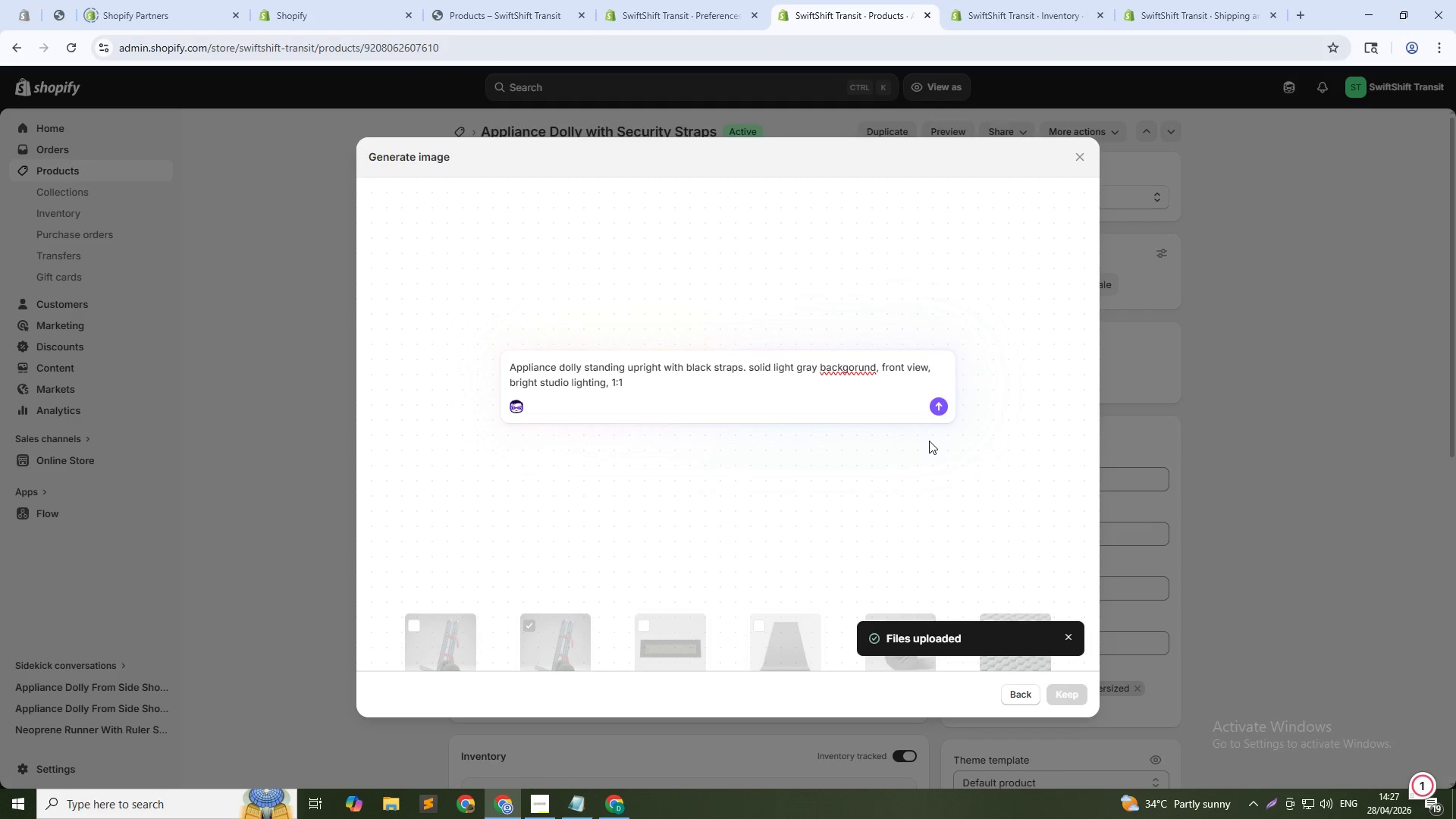 
key(Backspace)
key(Backspace)
type(ro)
 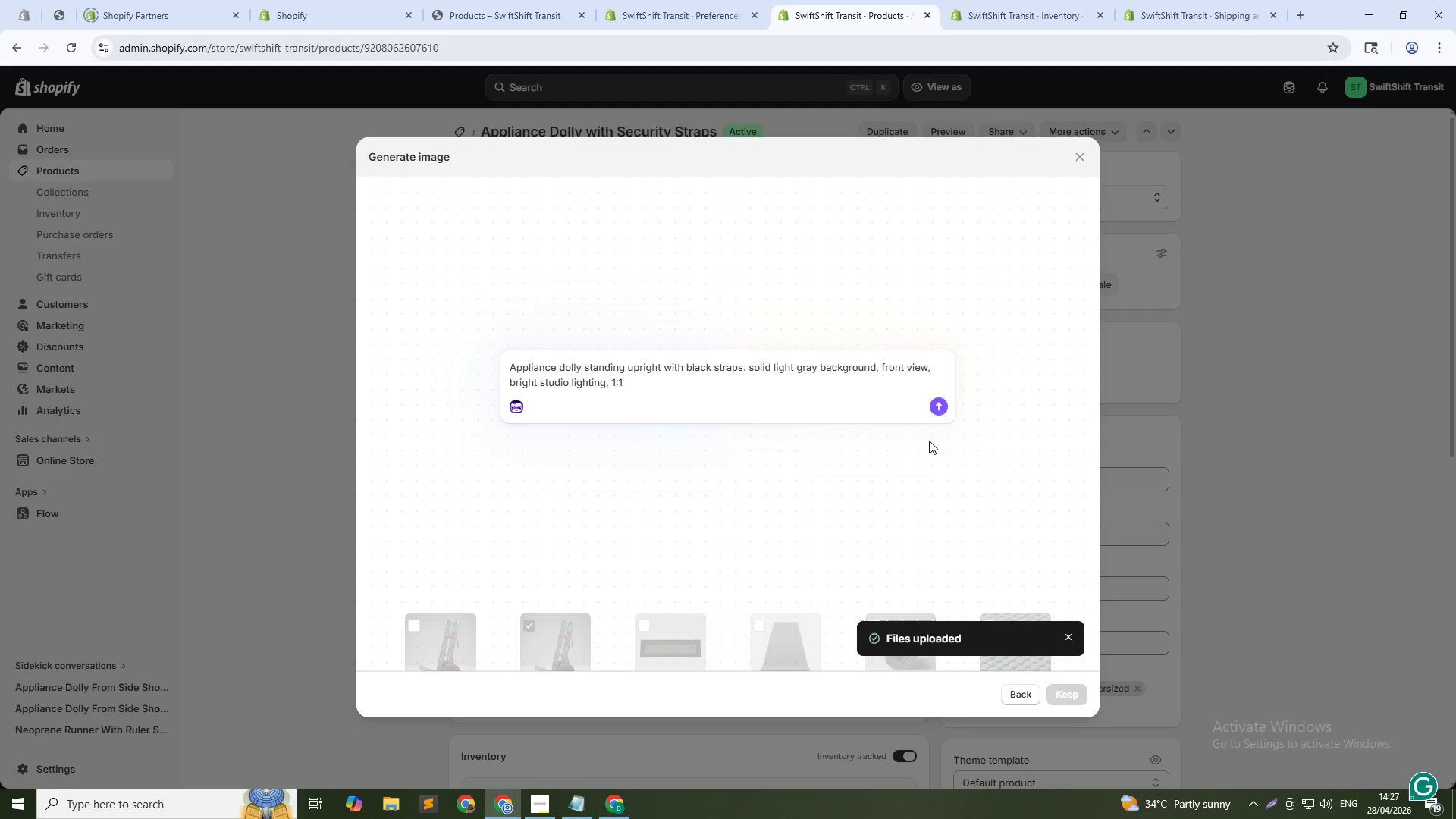 
key(ArrowDown)
 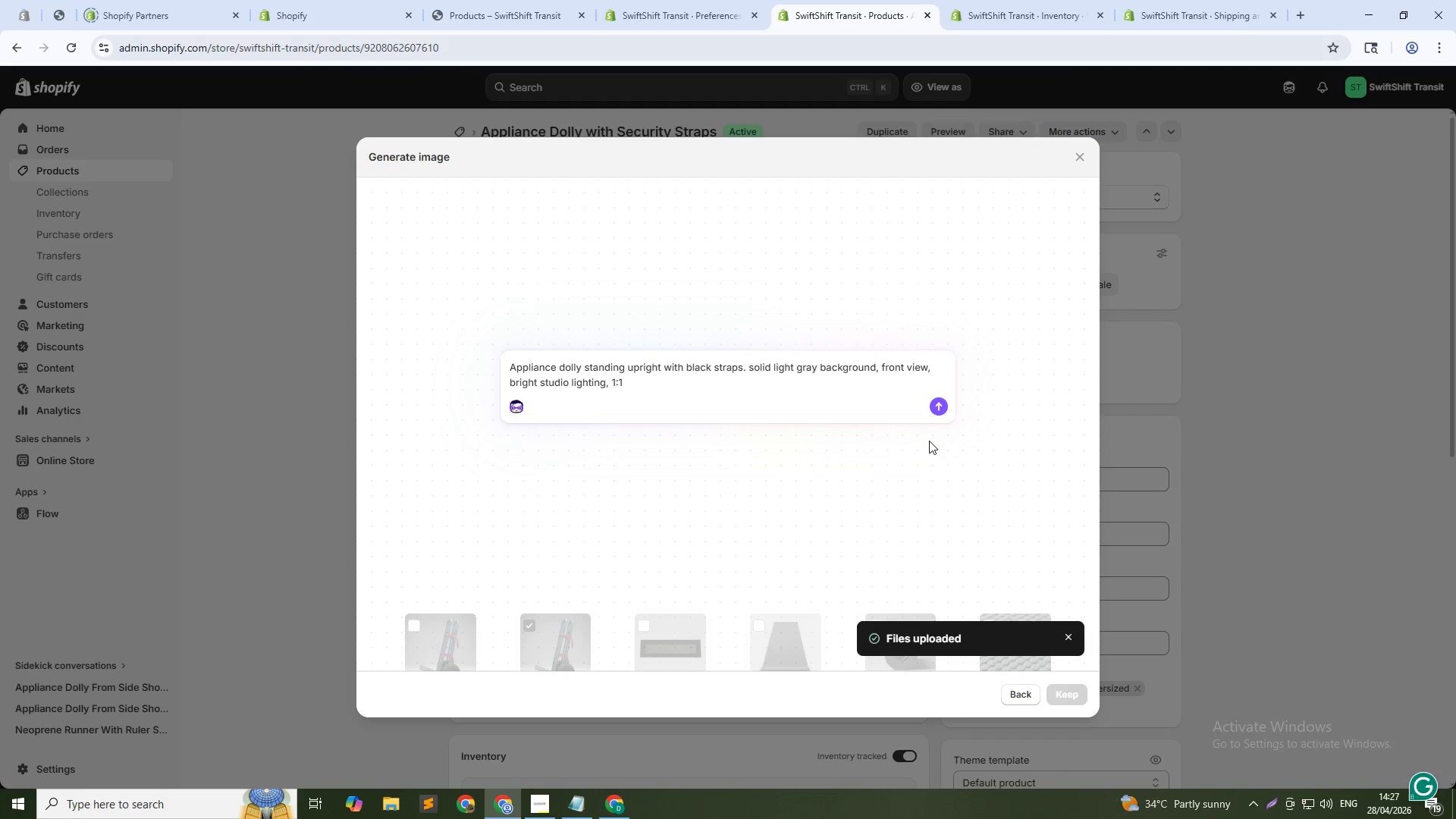 
key(Enter)
 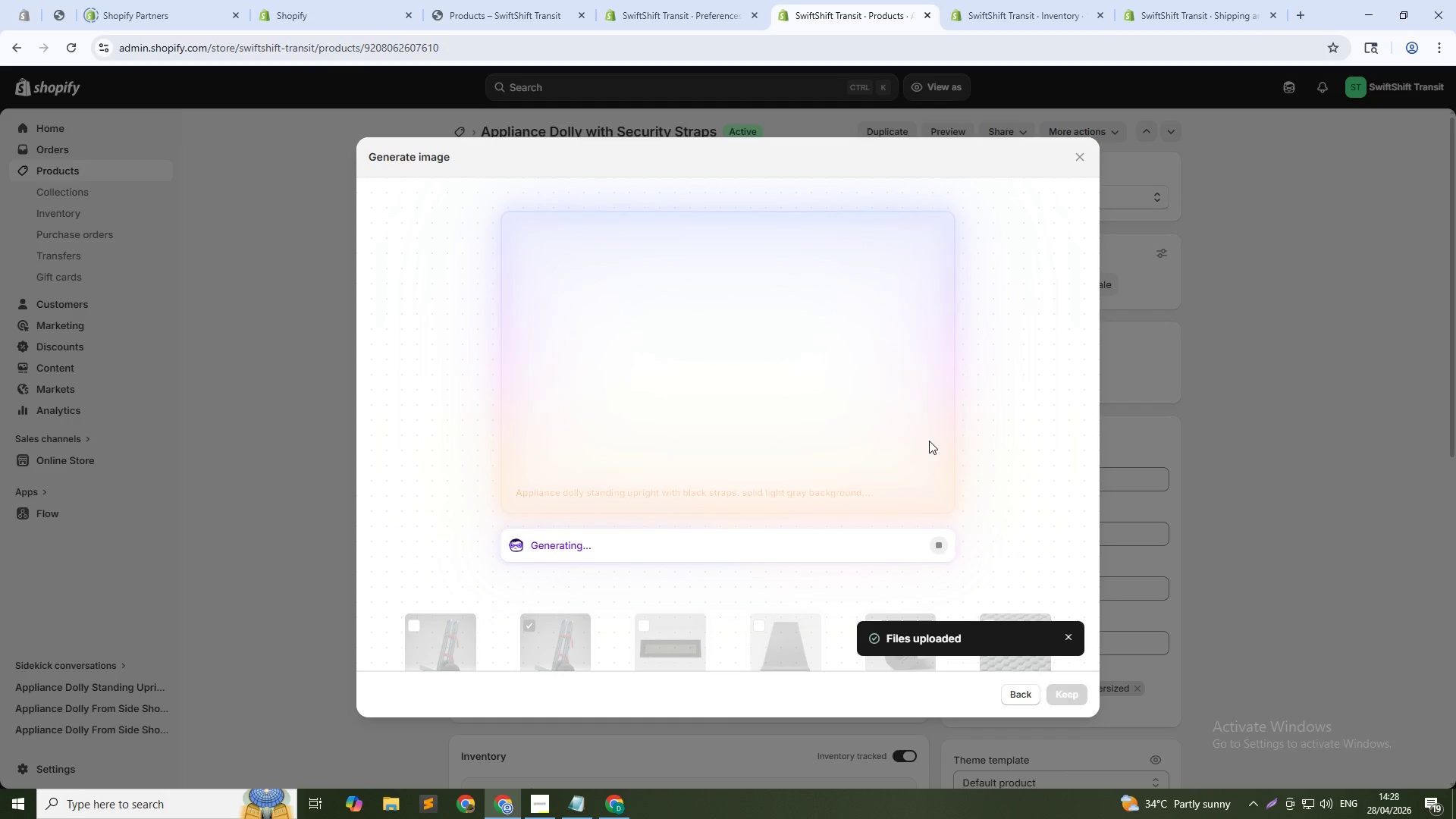 
wait(23.05)
 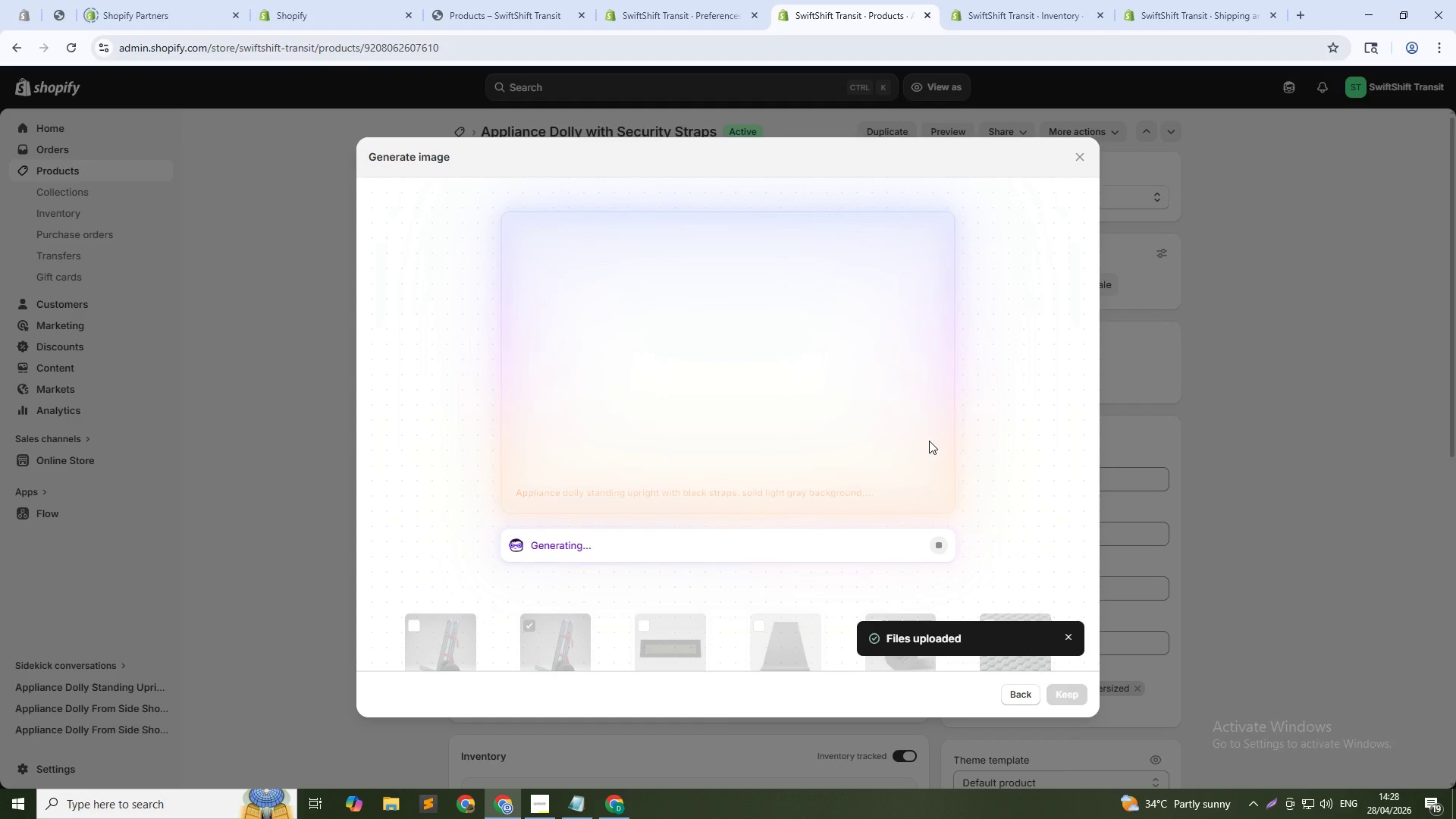 
left_click([1068, 697])
 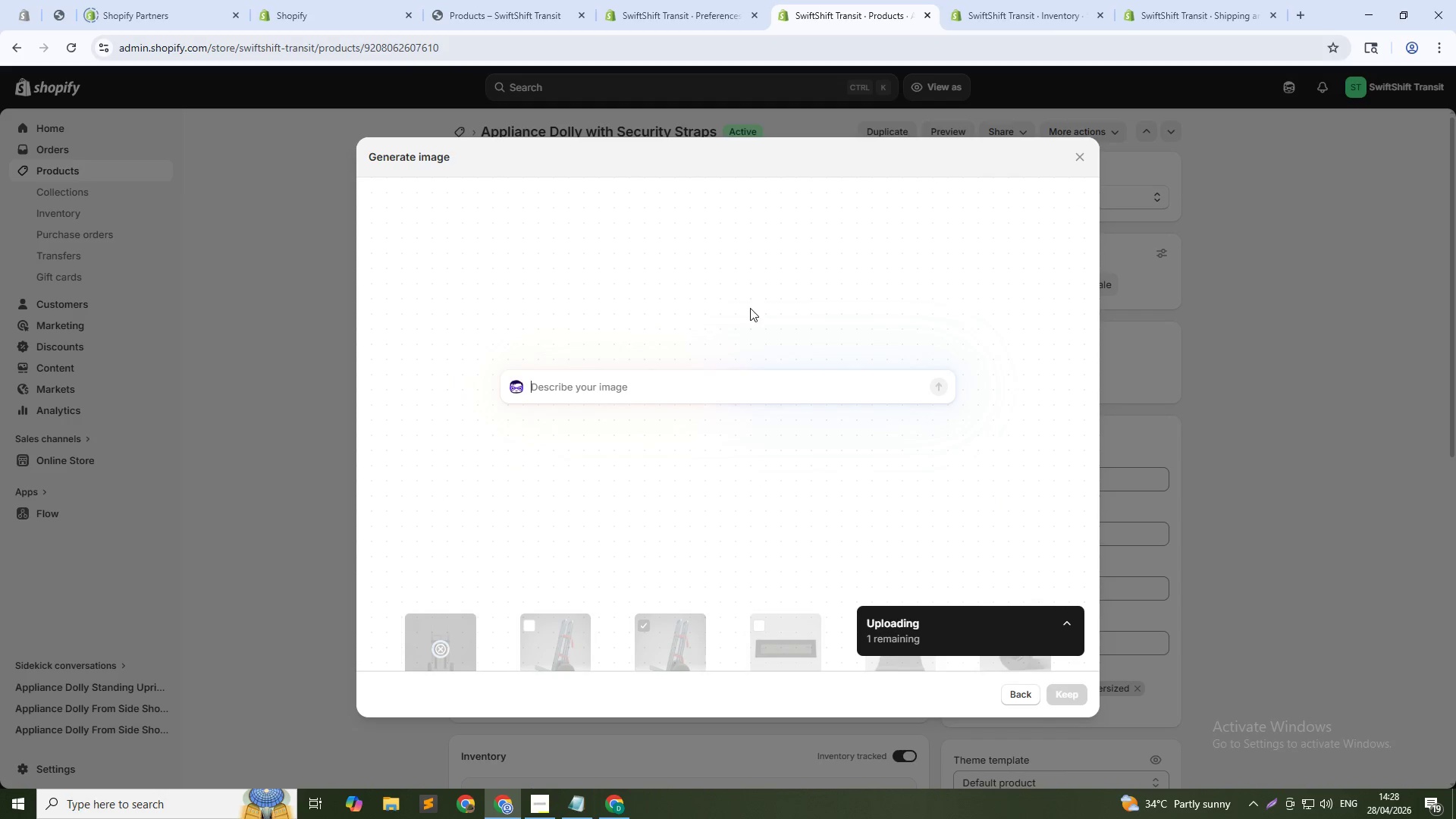 
type(Close-up of security strap buckle mechanism, macro shot, solid gray bak)
key(Backspace)
type(ckground, bright lighting, 1:1)
 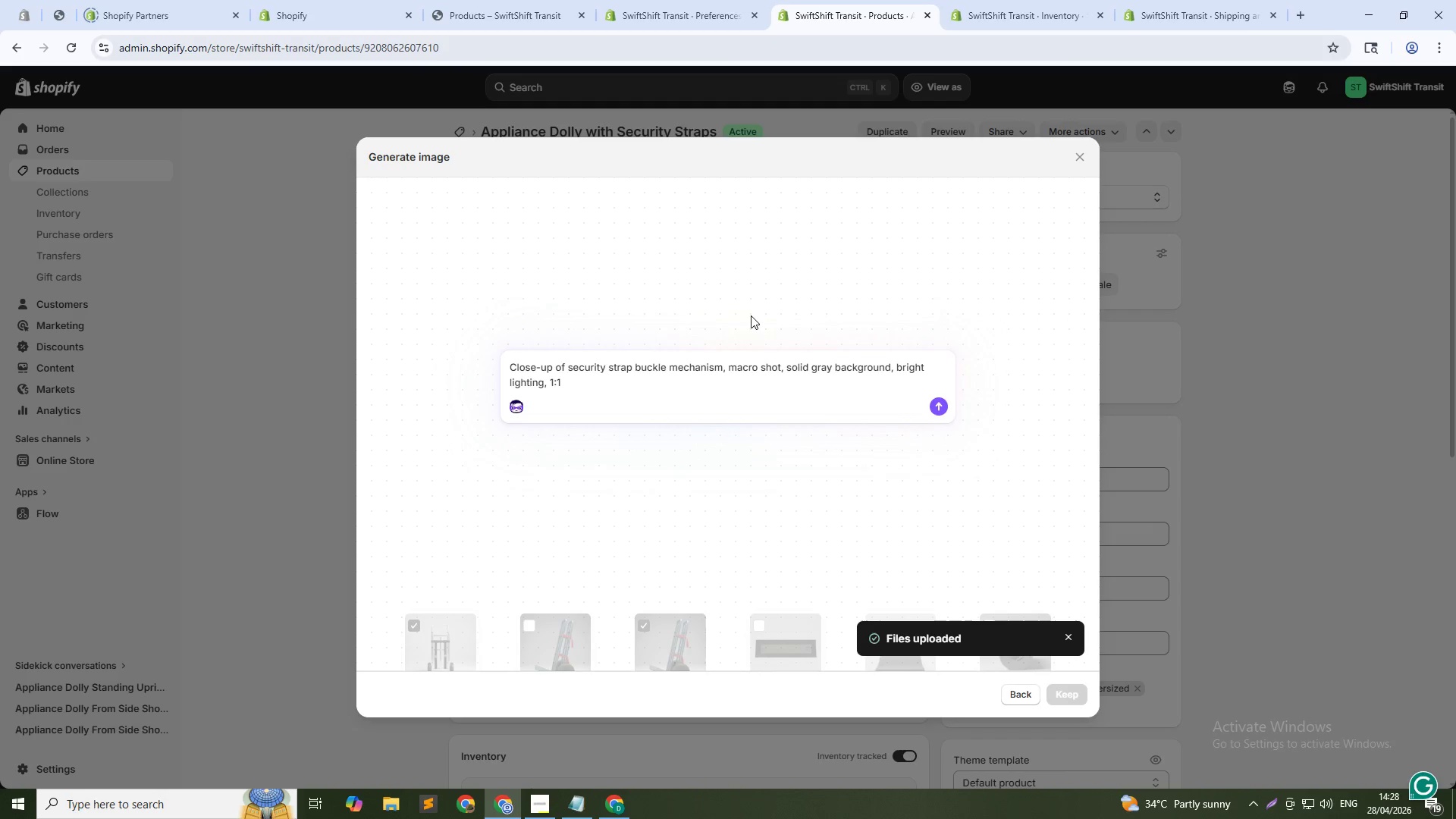 
key(Enter)
 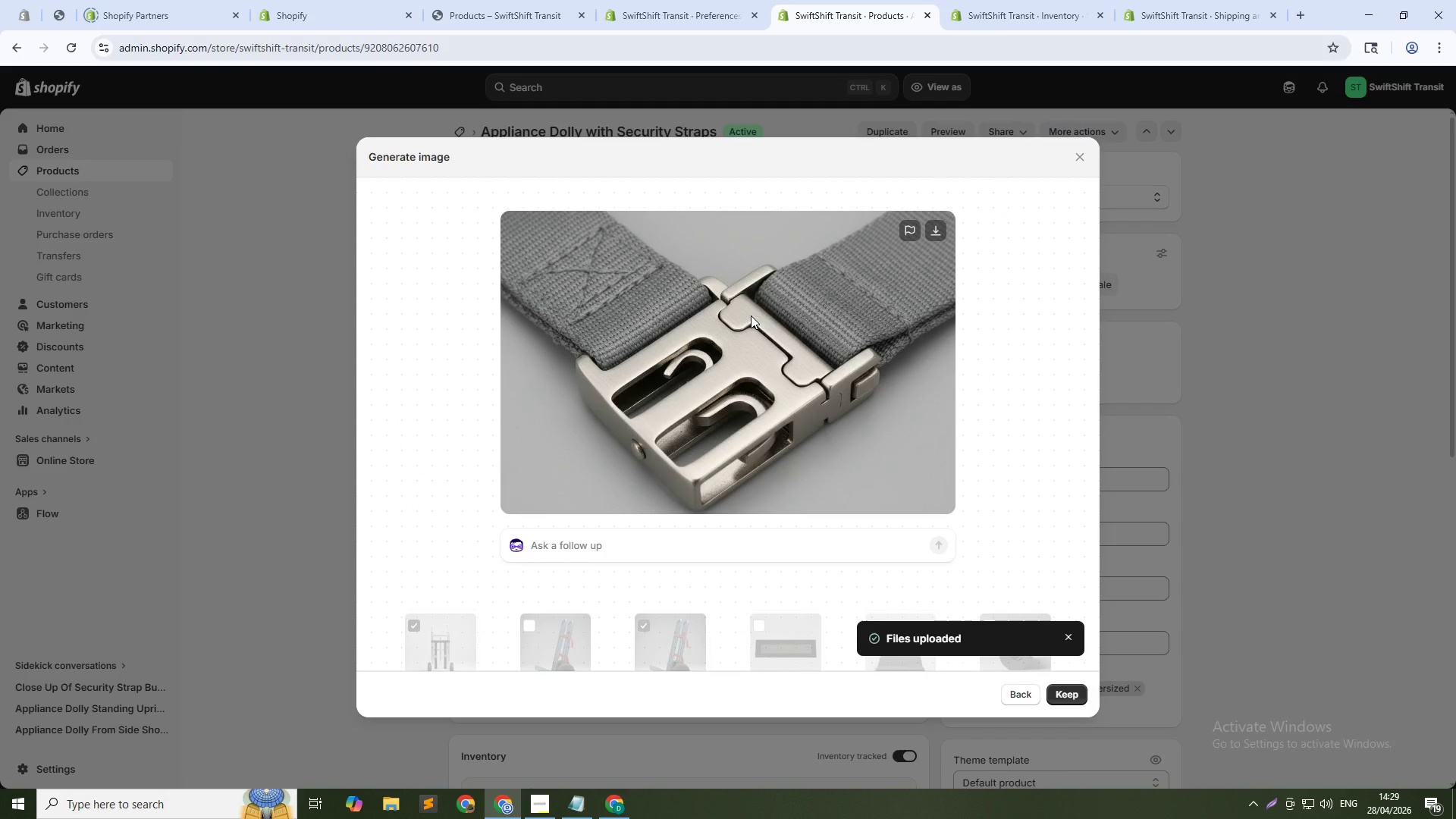 
wait(36.08)
 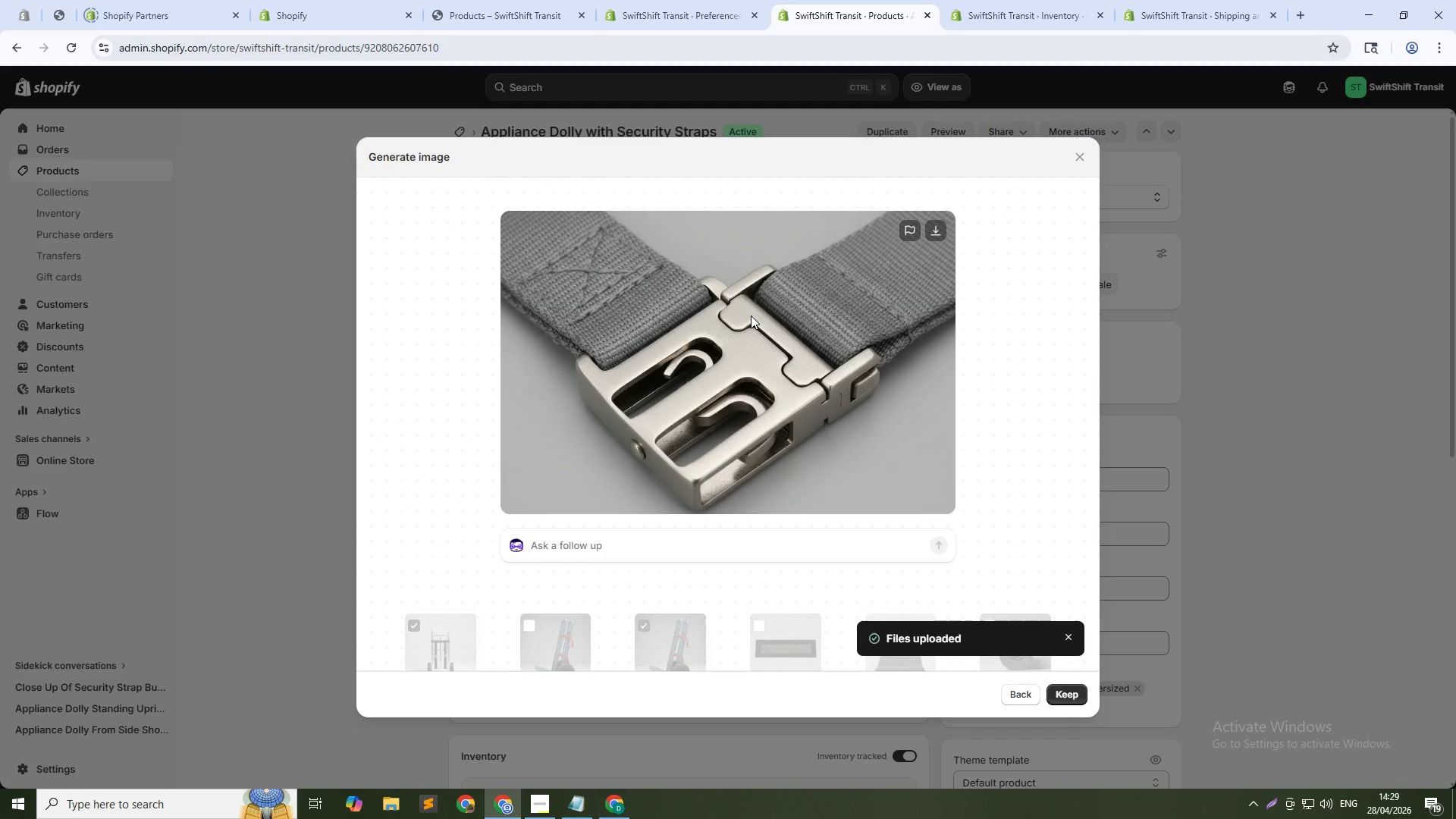 
left_click([1059, 686])
 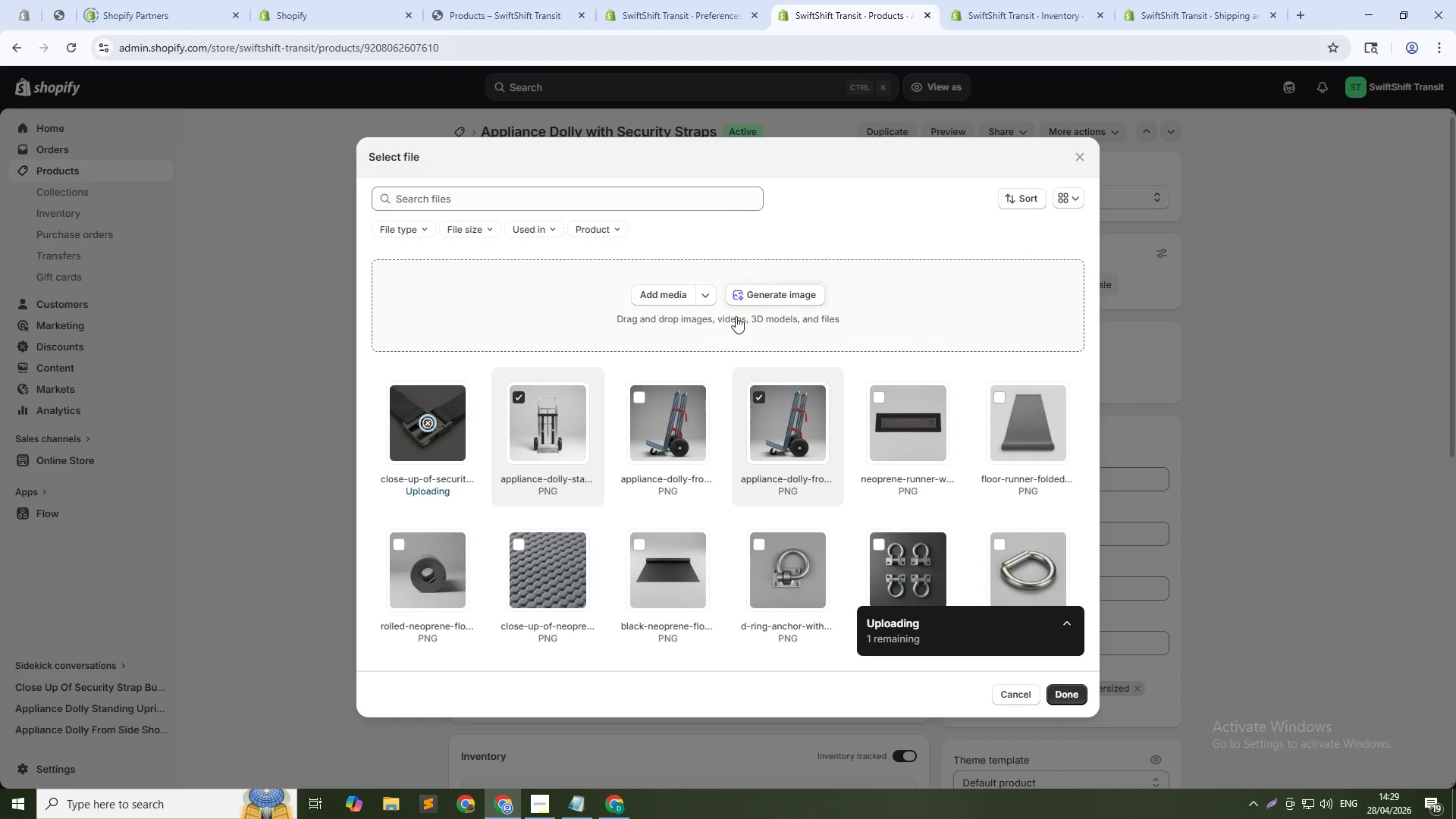 
left_click([747, 300])
 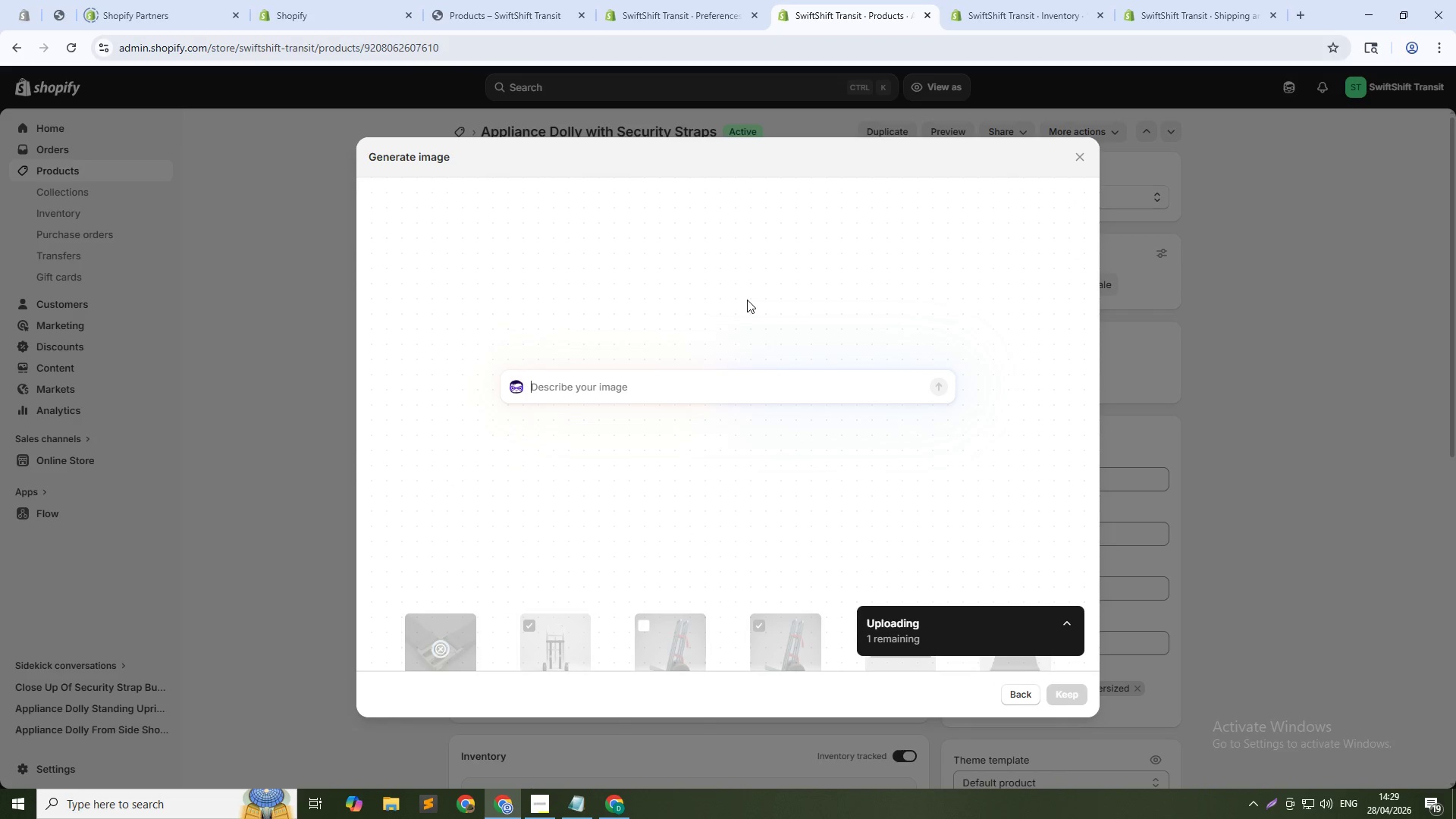 
type(Appliance dolly folded dl)
key(Backspace)
key(Backspace)
type(flat for storage, solid gray background, top-down i)
key(Backspace)
type(view, studio lighting, 1:1)
 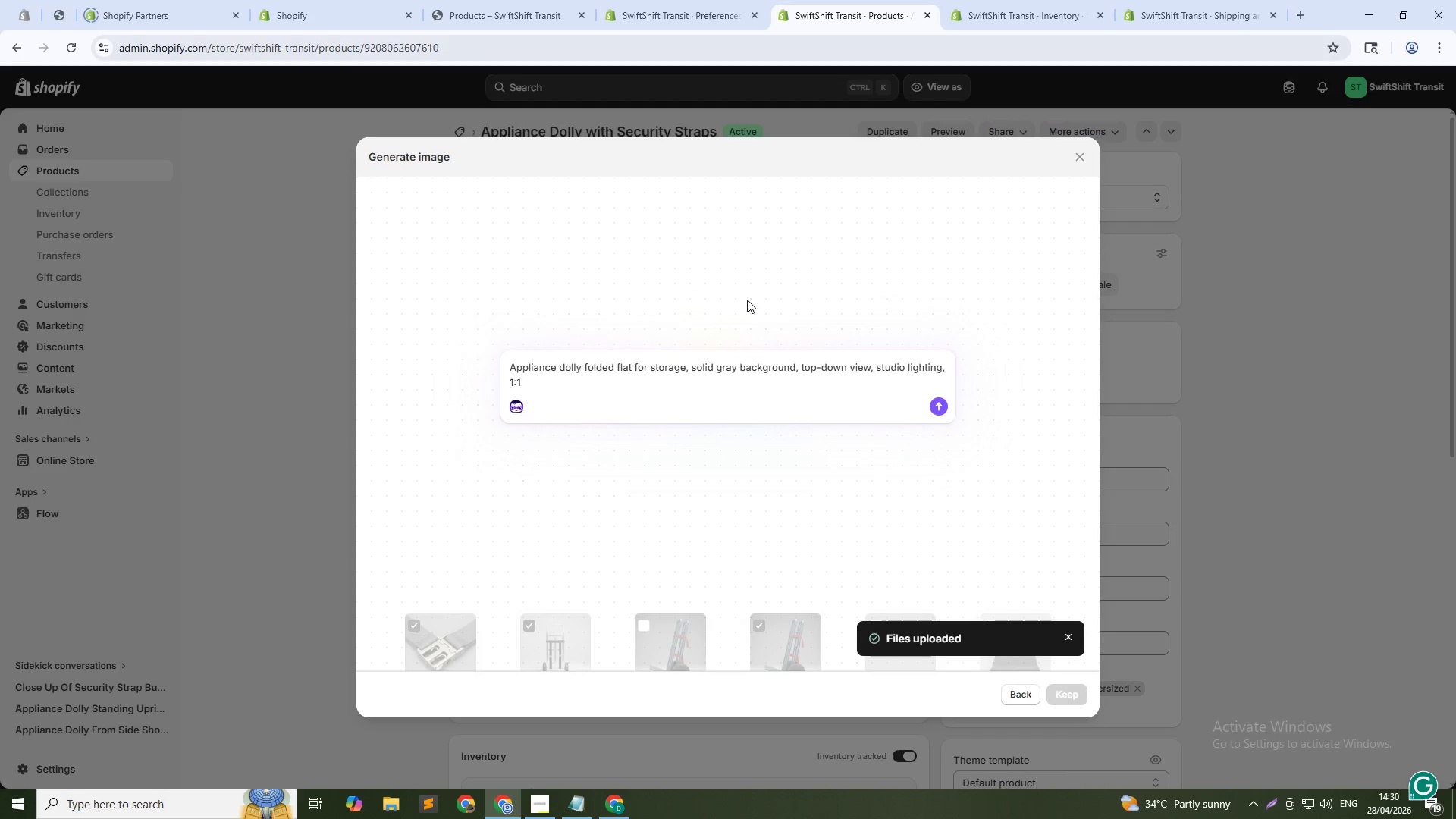 
key(Enter)
 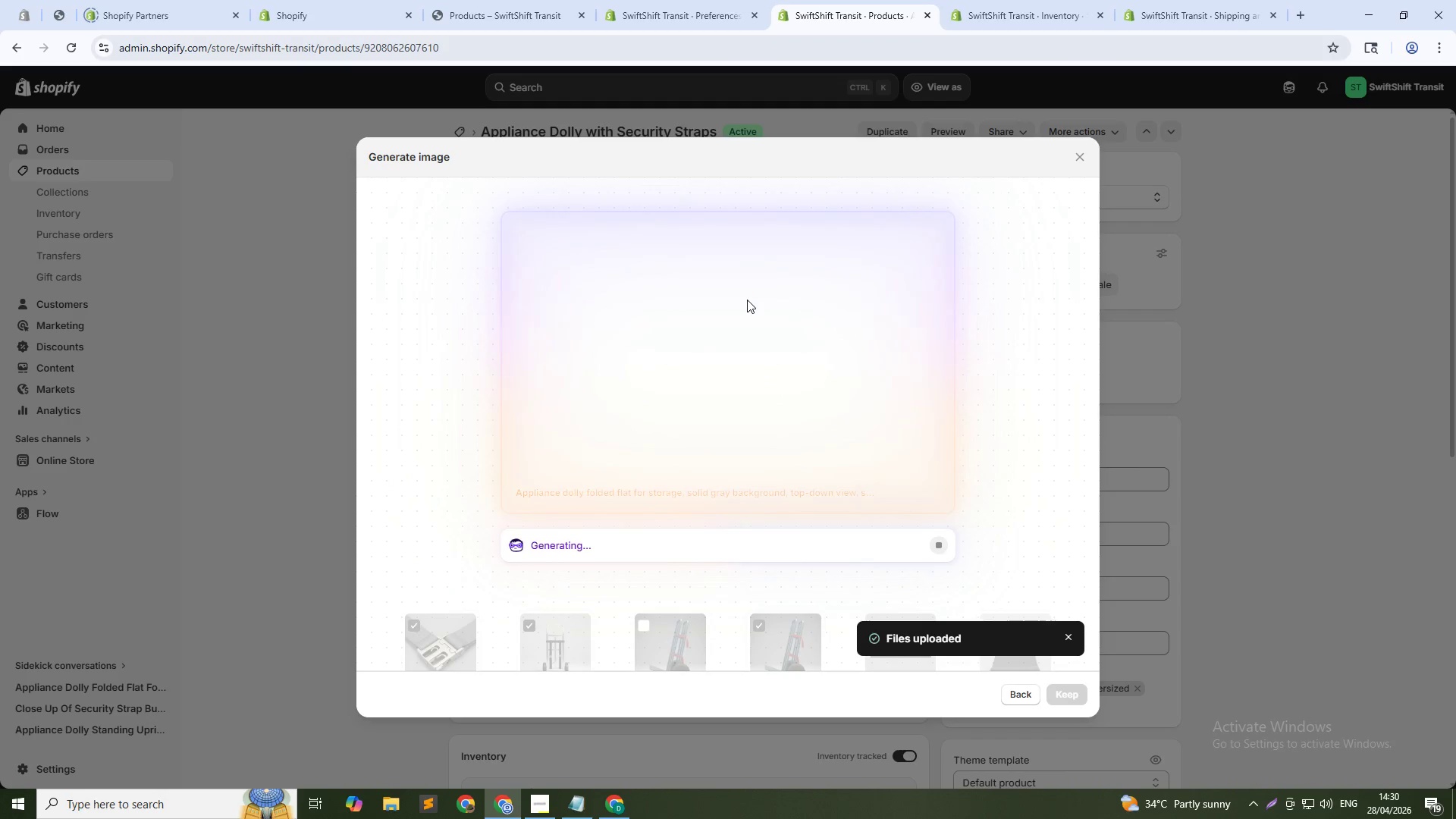 
wait(23.22)
 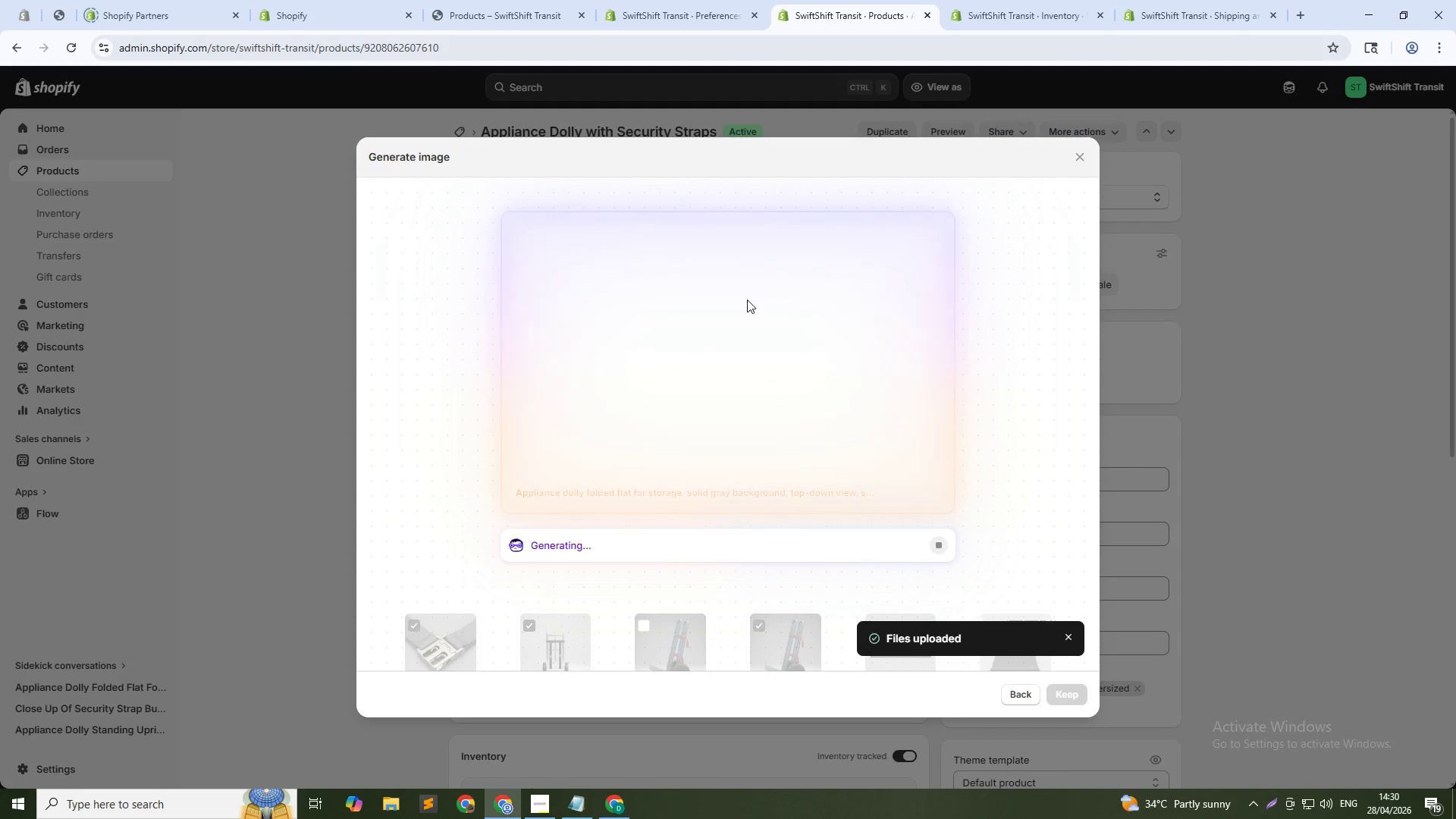 
left_click([1071, 691])
 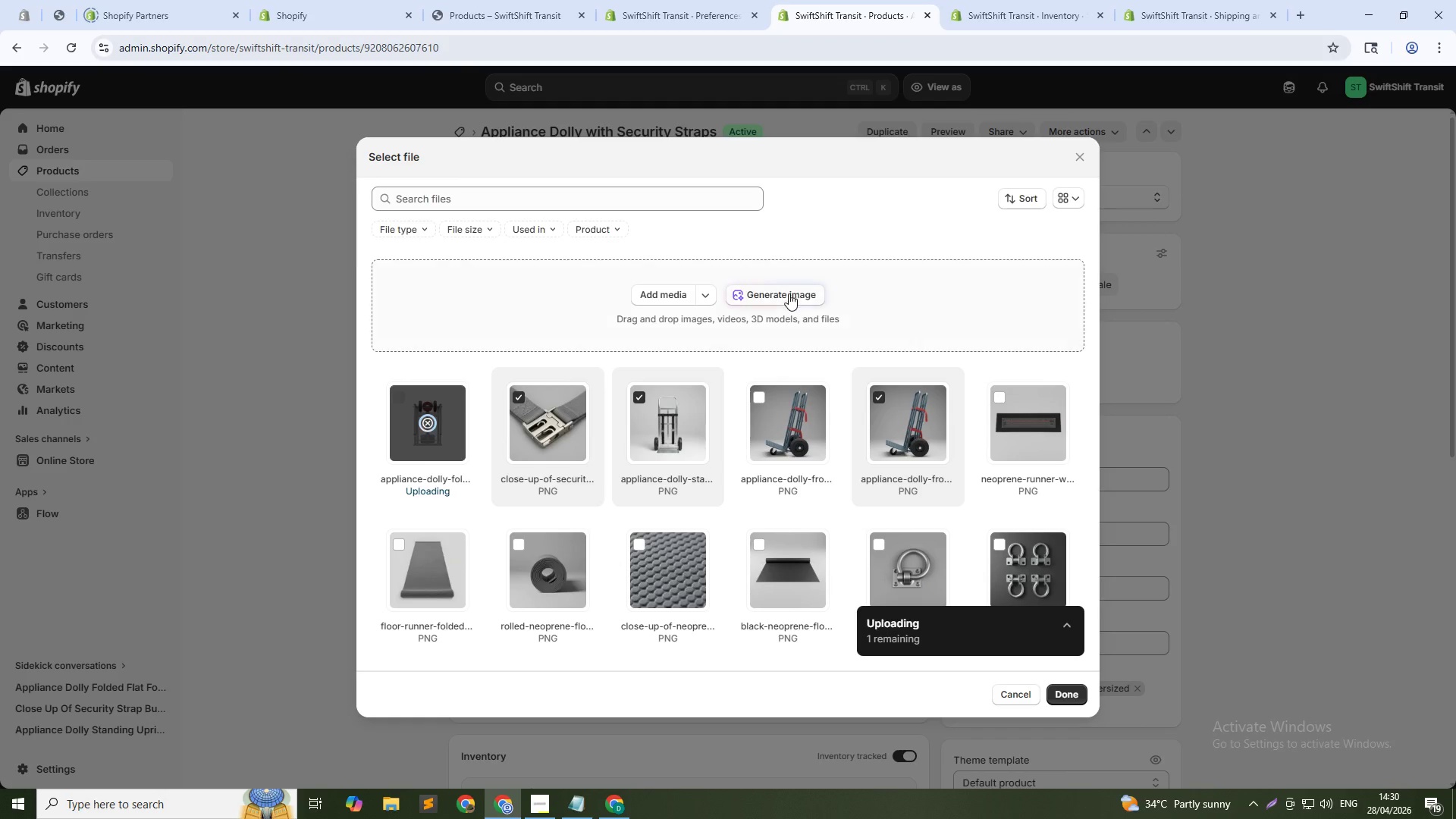 
left_click([789, 294])
 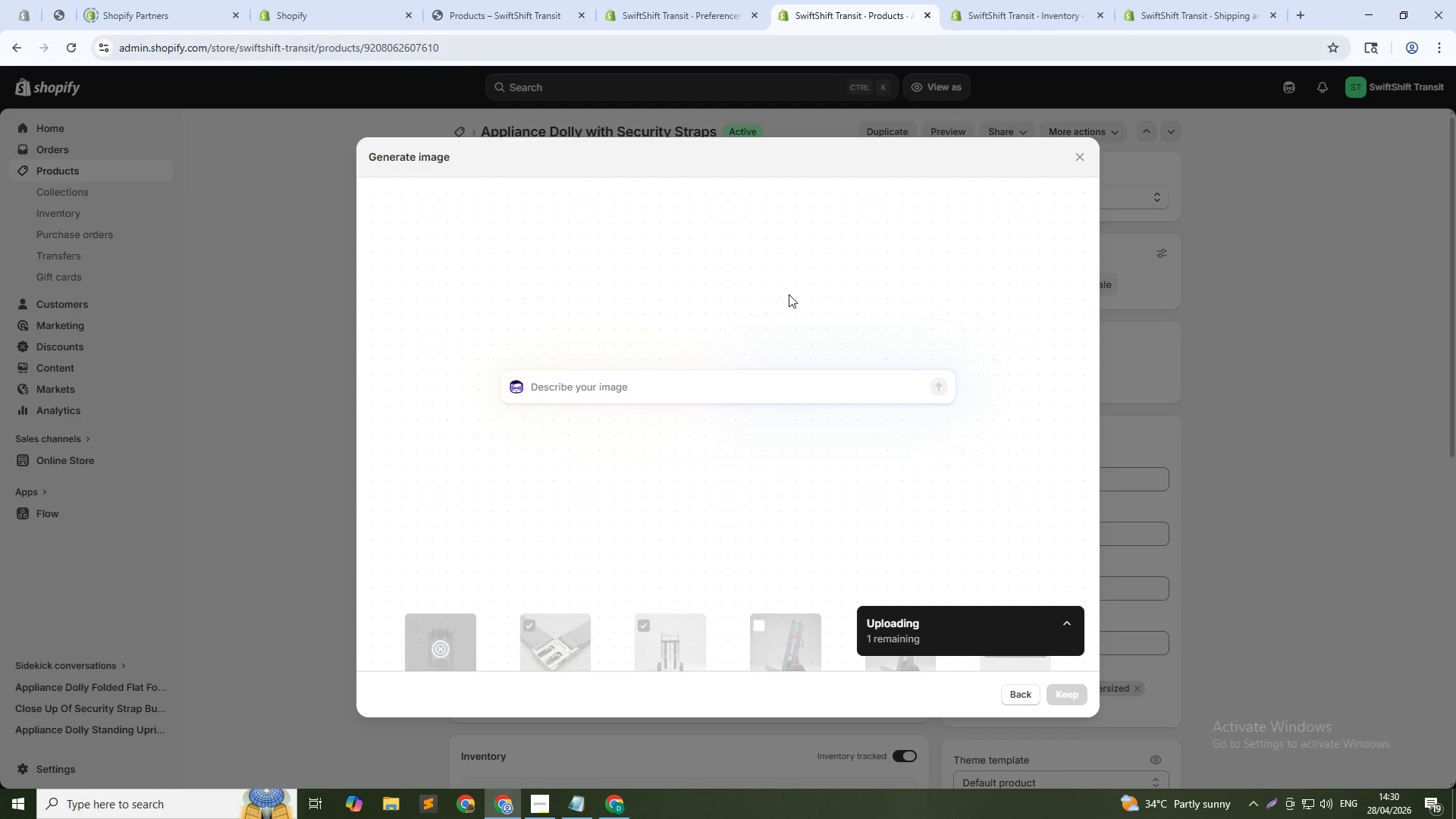 
type(Appliance dolly with weight cp)
key(Backspace)
type(apaciyu lsbel )
 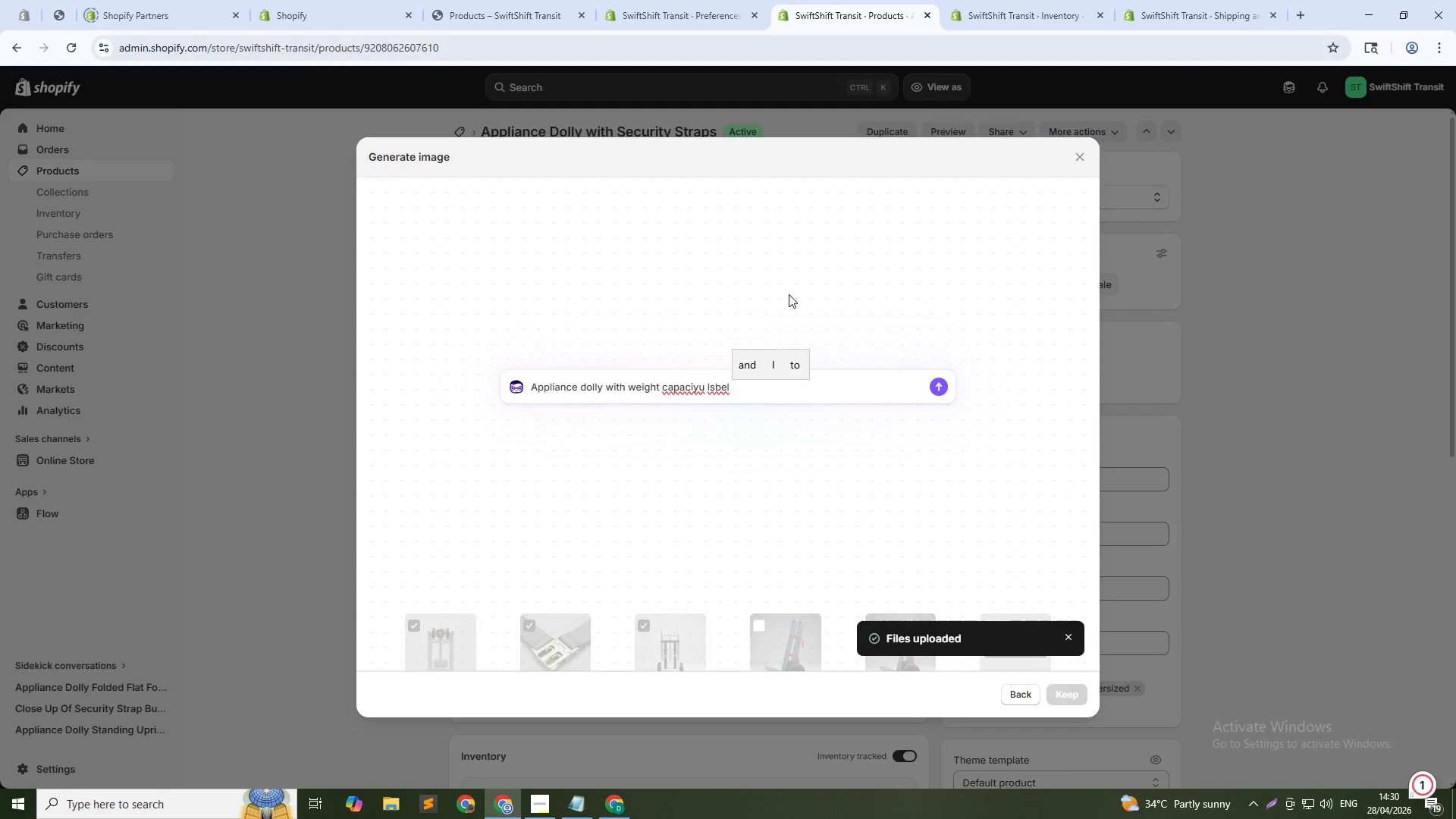 
key(Control+ControlRight)
 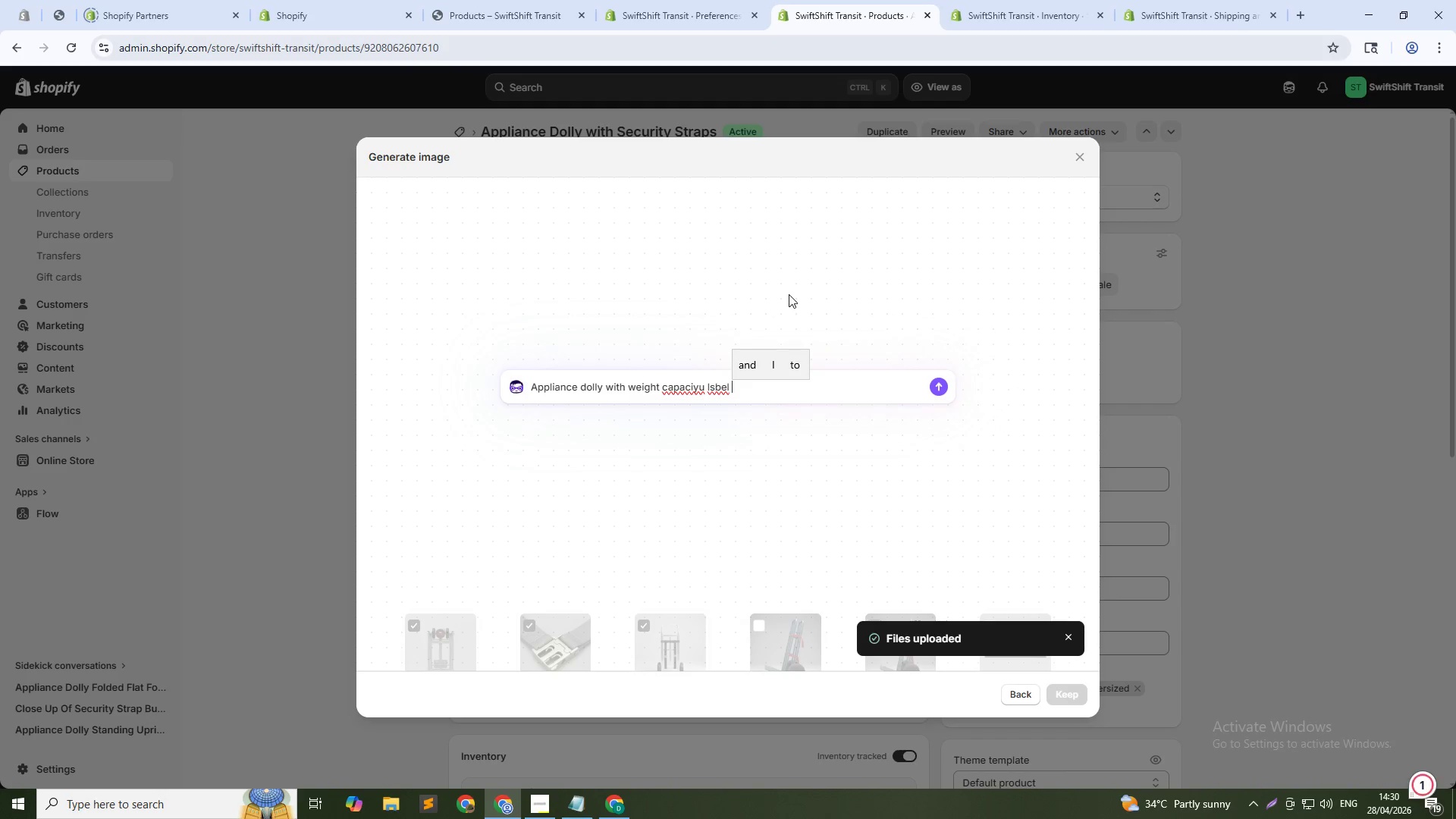 
key(Control+ControlRight)
 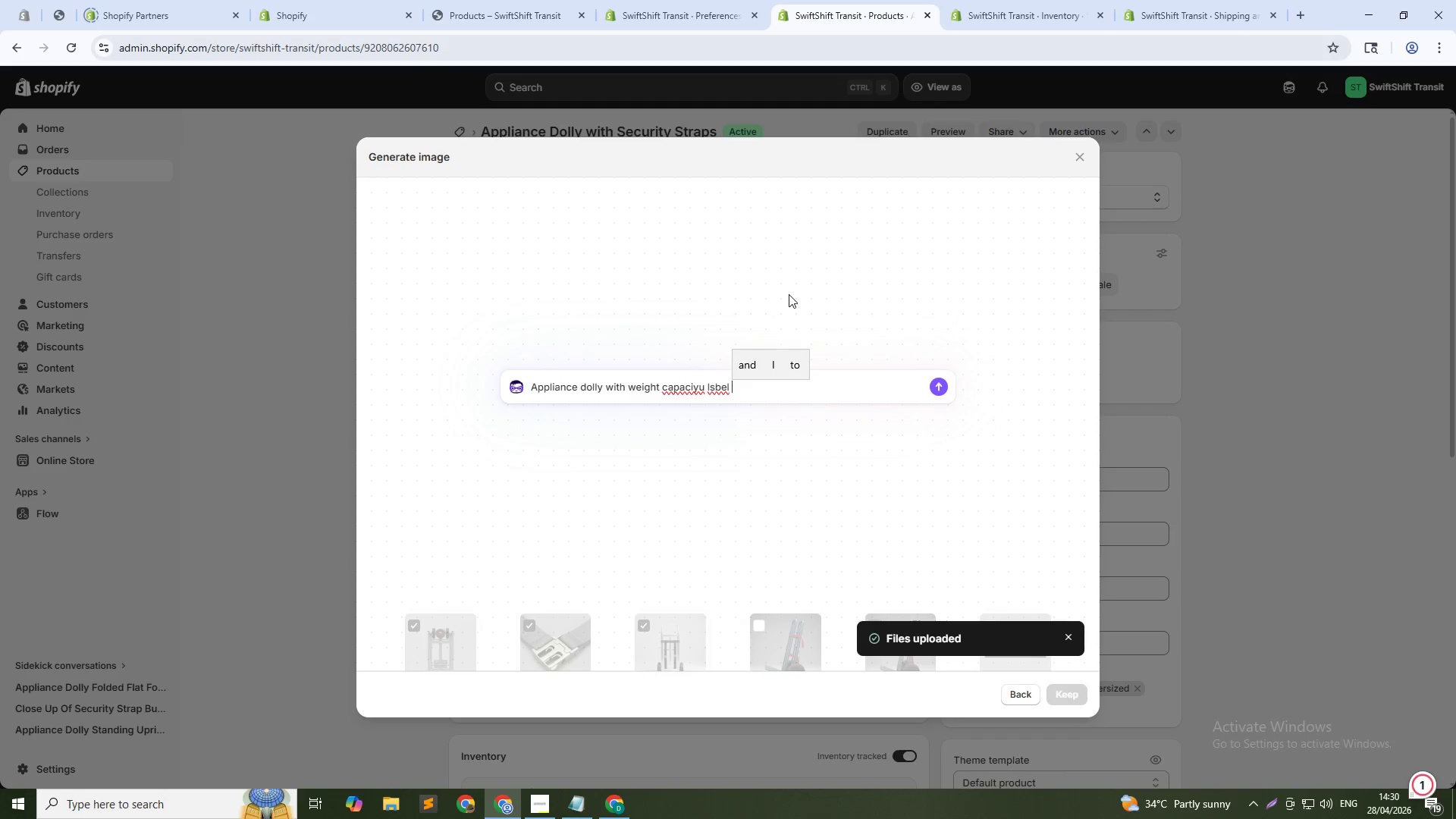 
key(Control+ControlRight)
 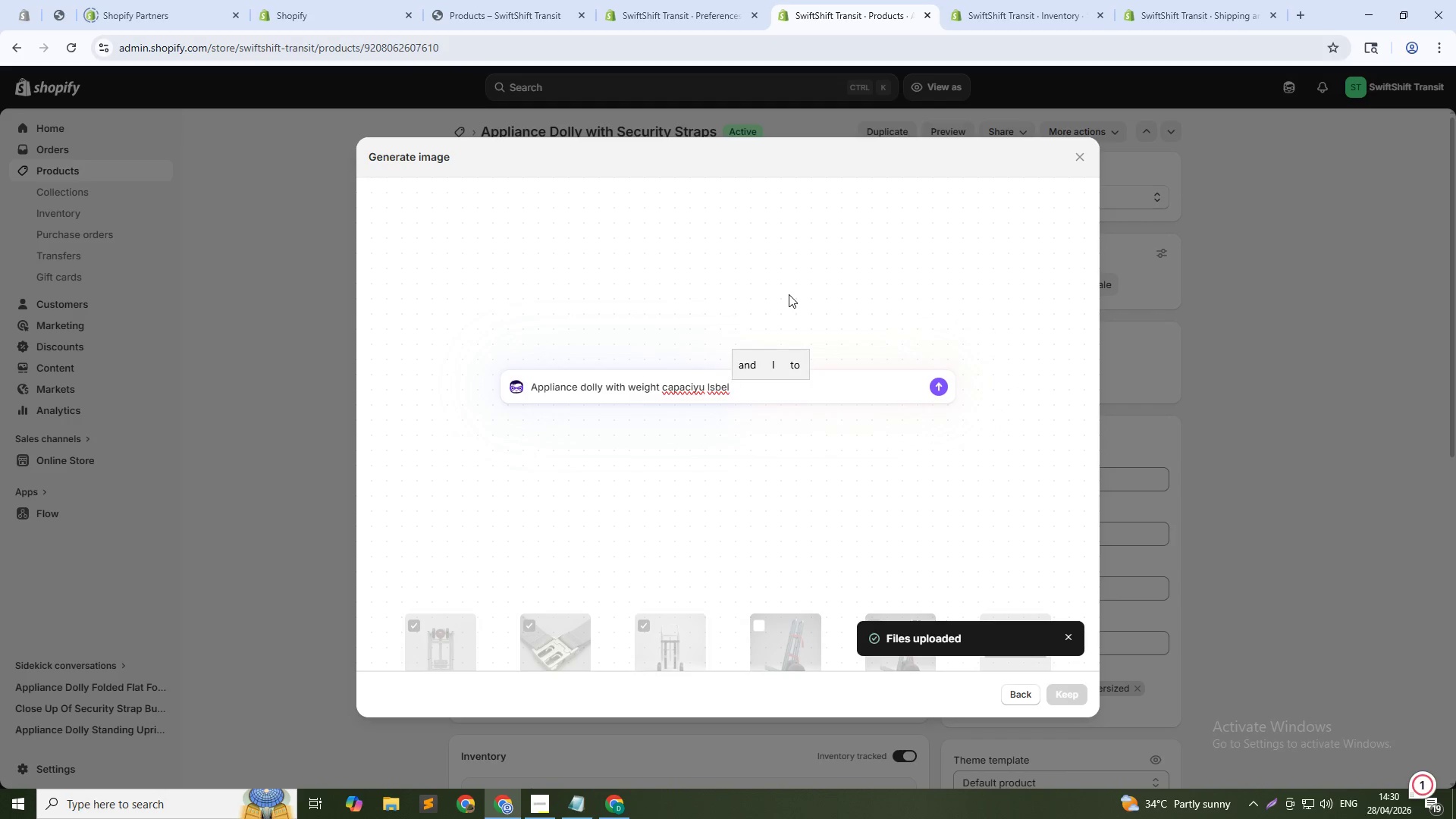 
key(Control+ControlRight)
 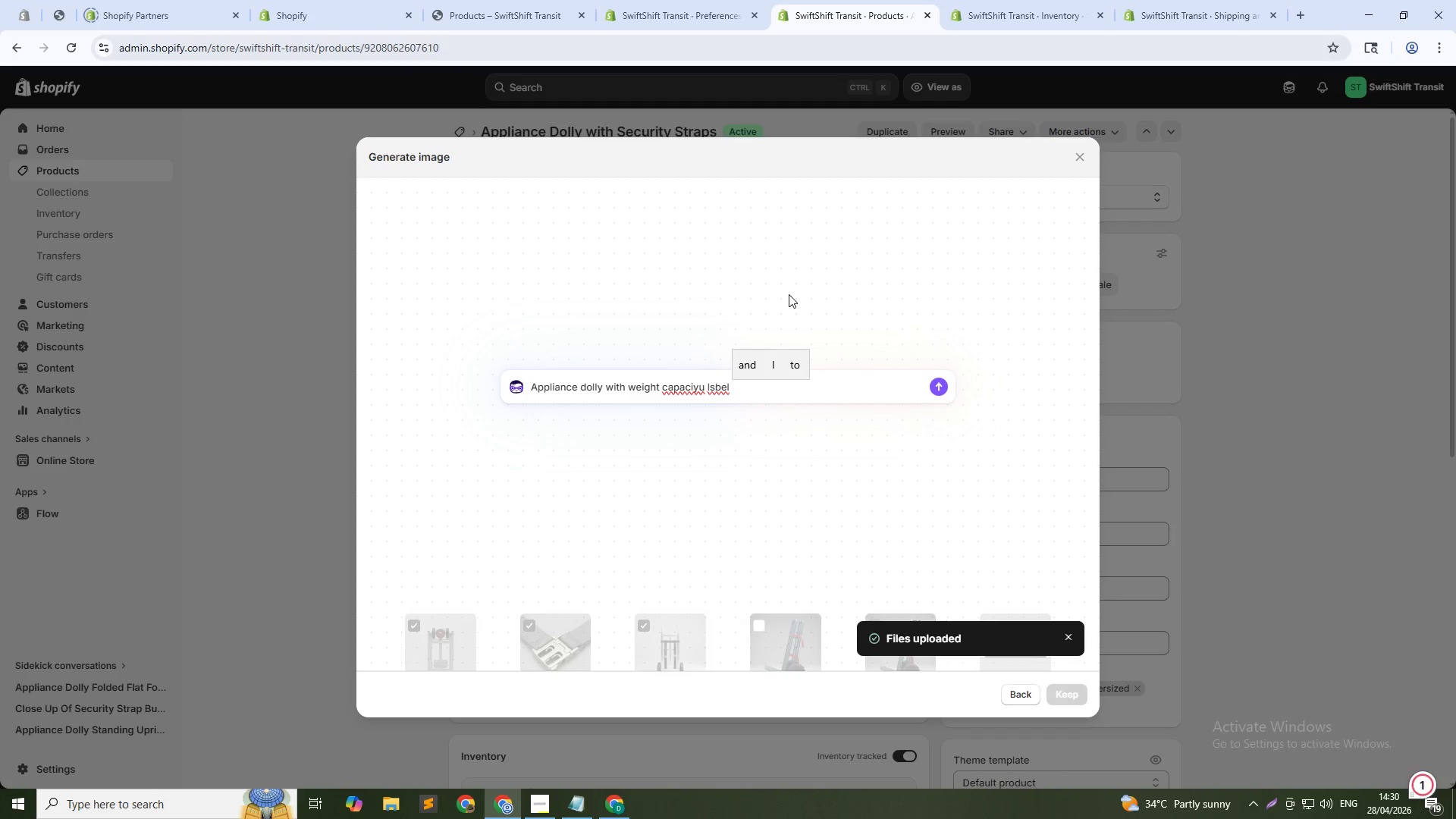 
key(Control+ControlRight)
 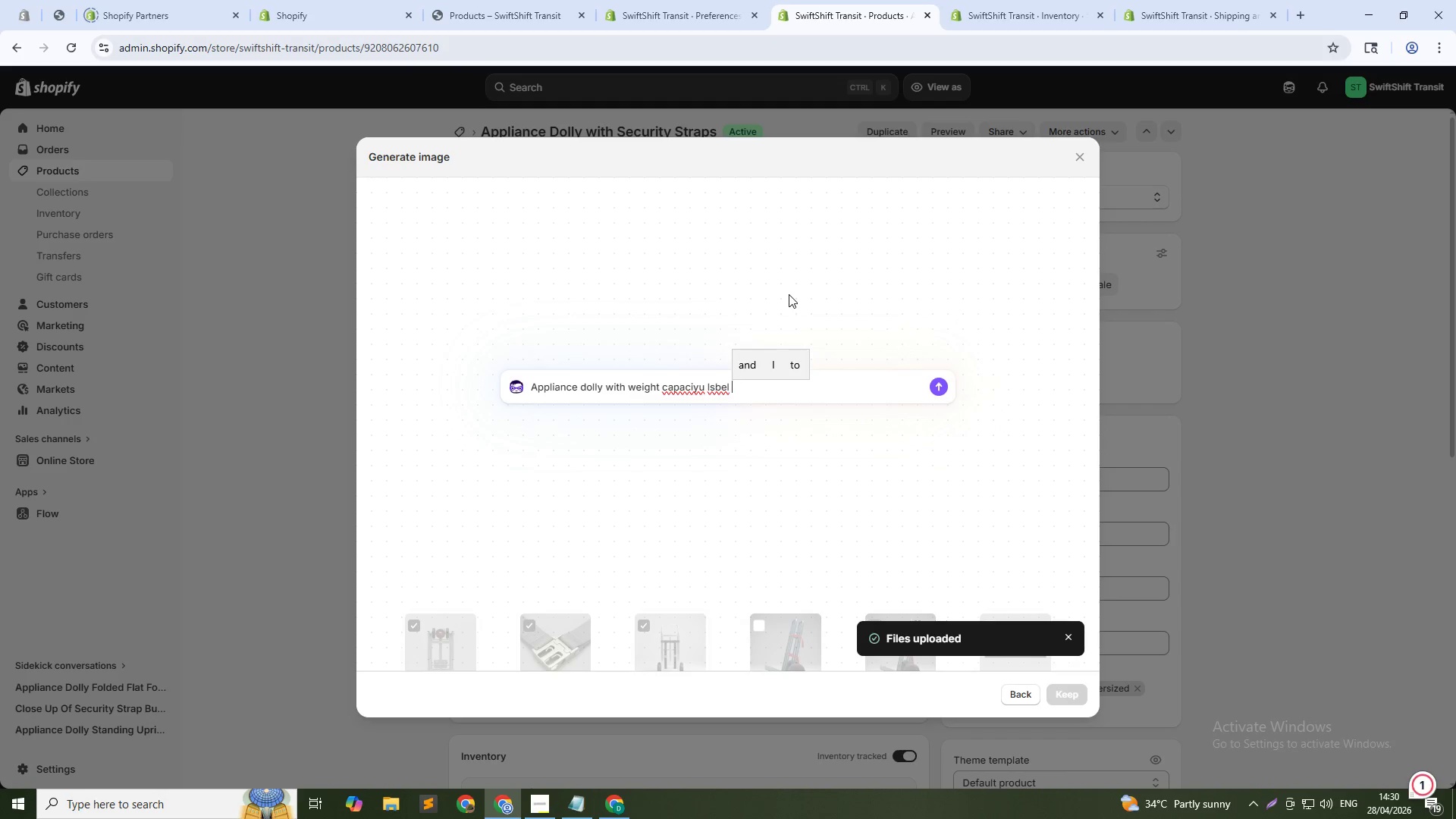 
key(Control+ControlRight)
 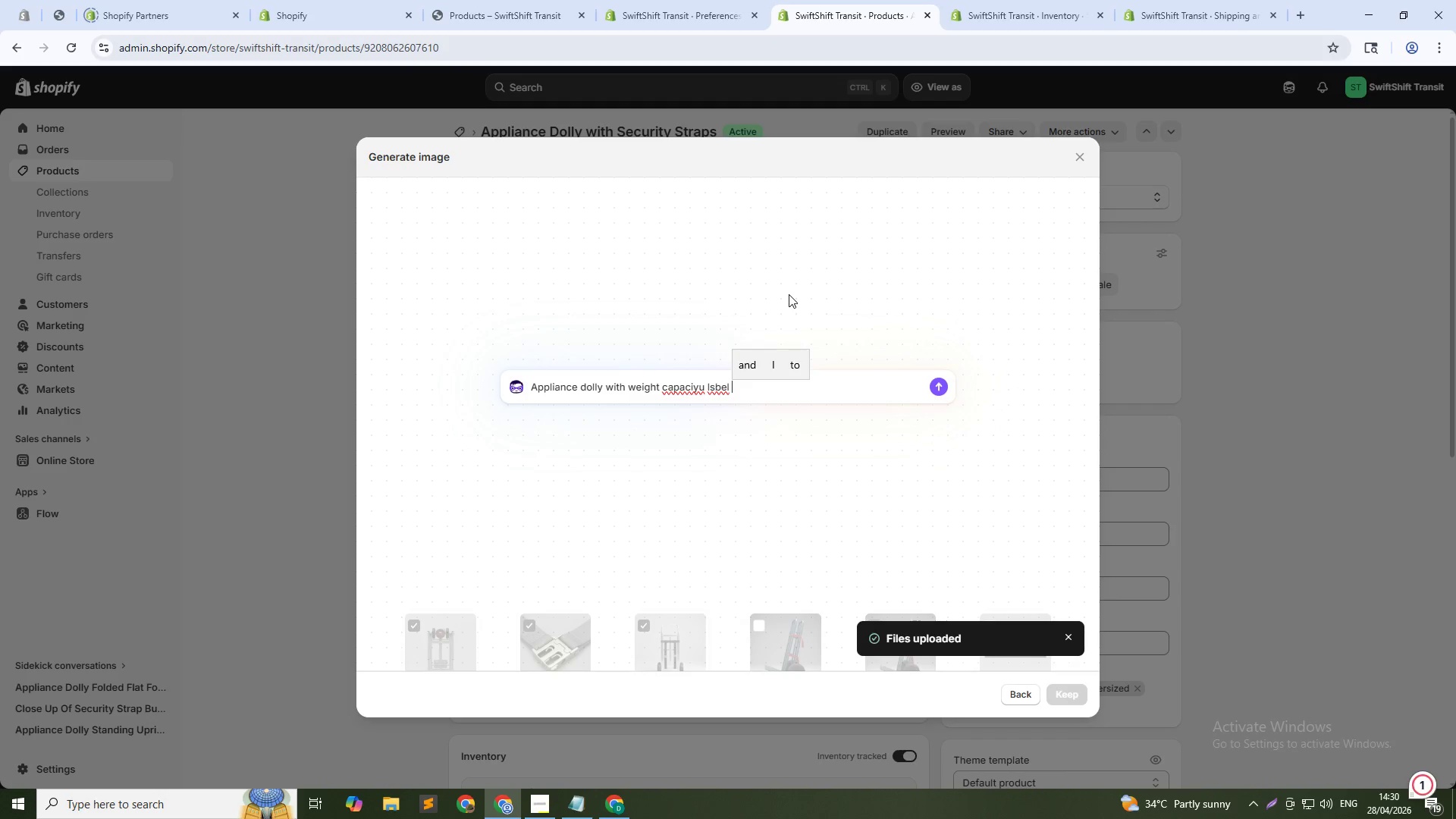 
key(Control+ControlRight)
 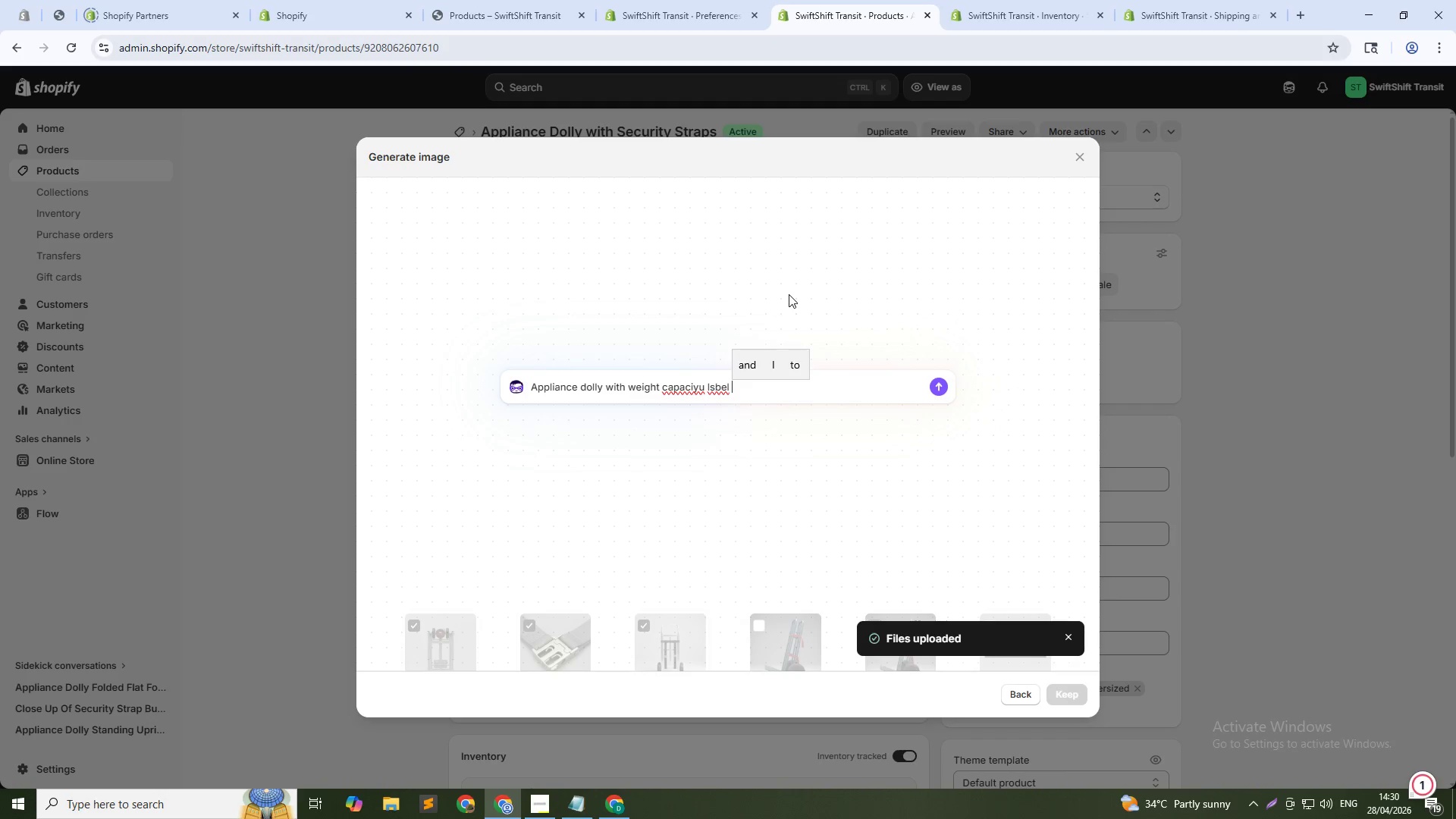 
key(Control+ControlRight)
 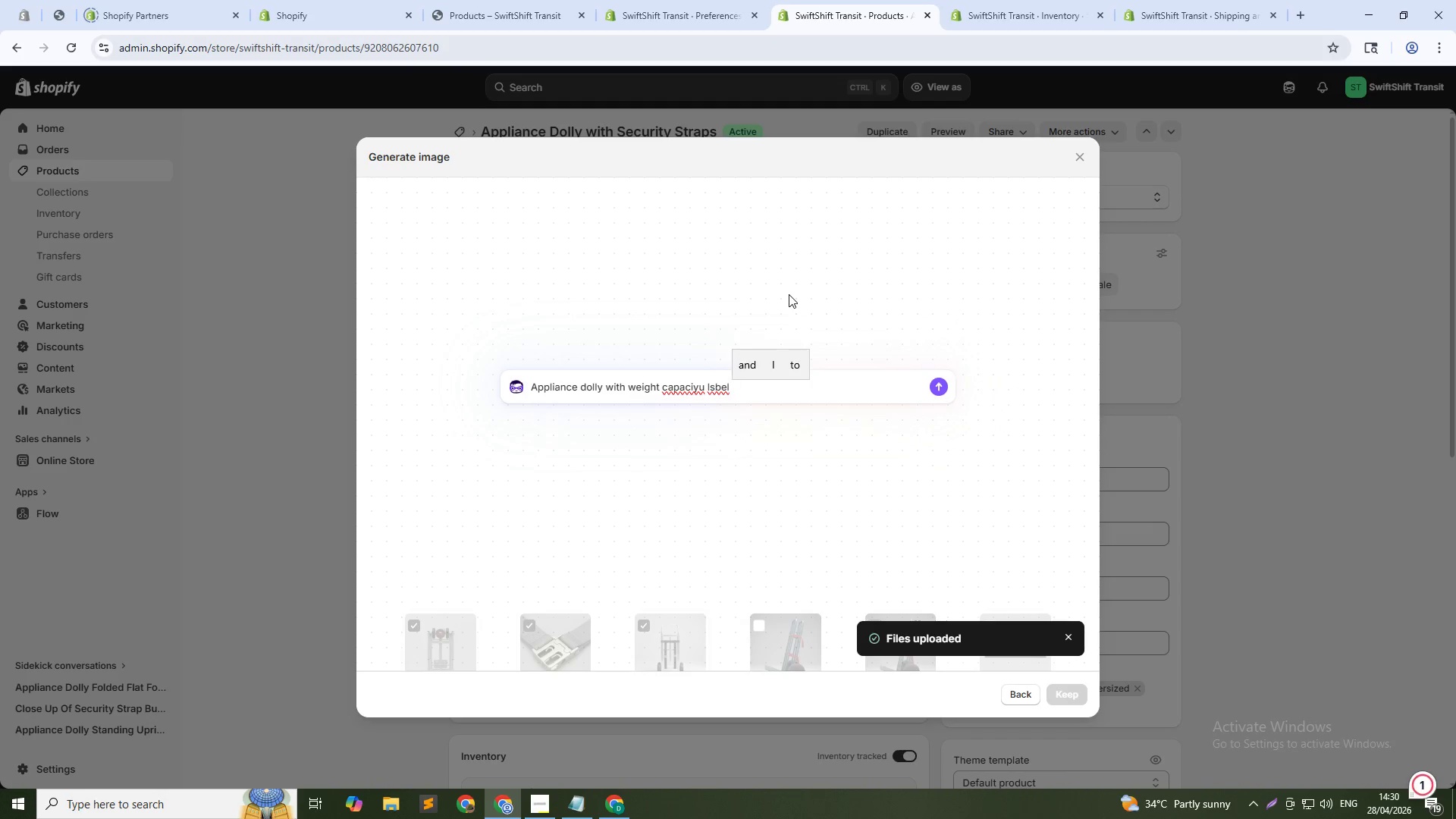 
key(Control+ControlRight)
 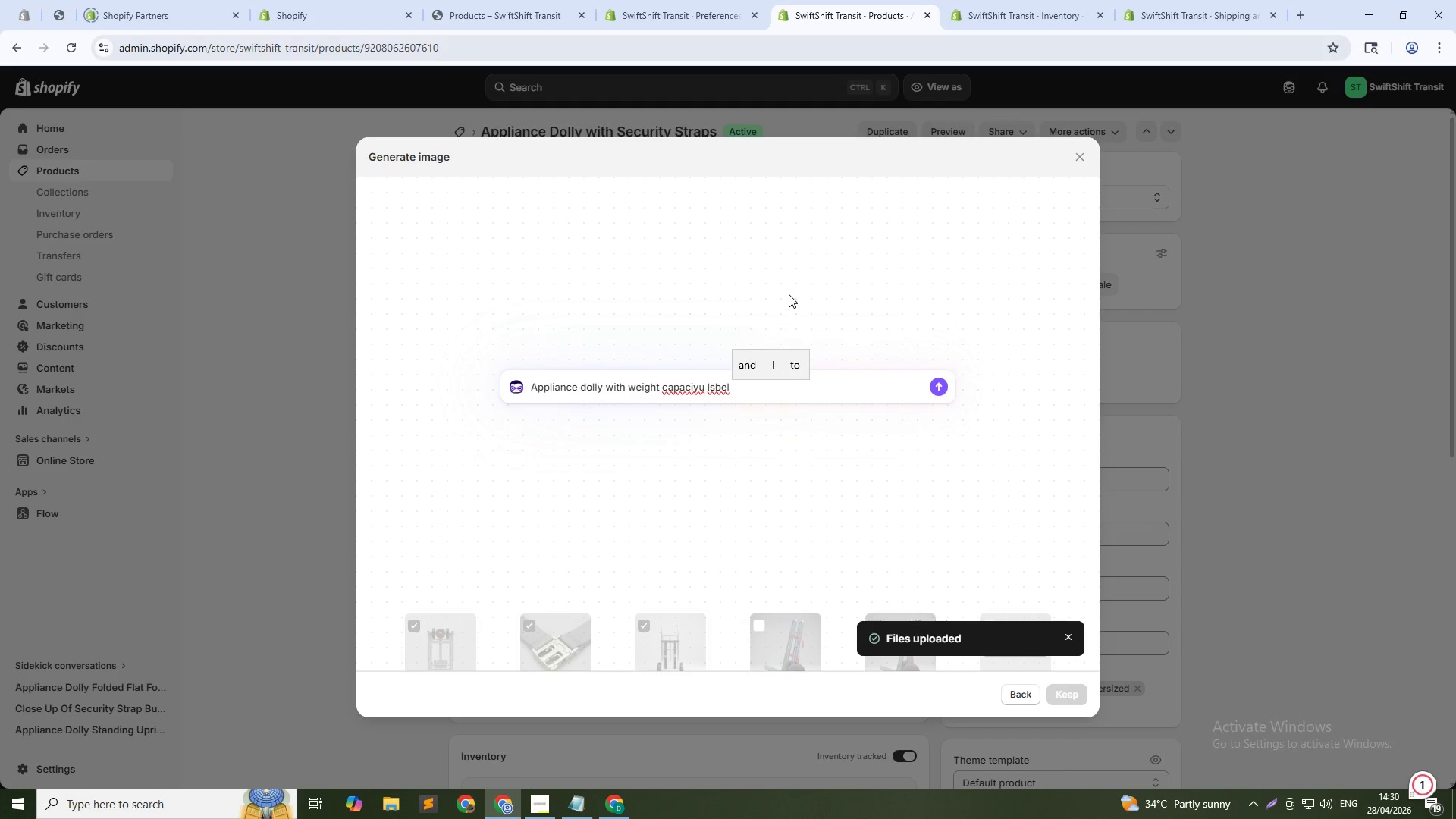 
key(Control+ControlRight)
 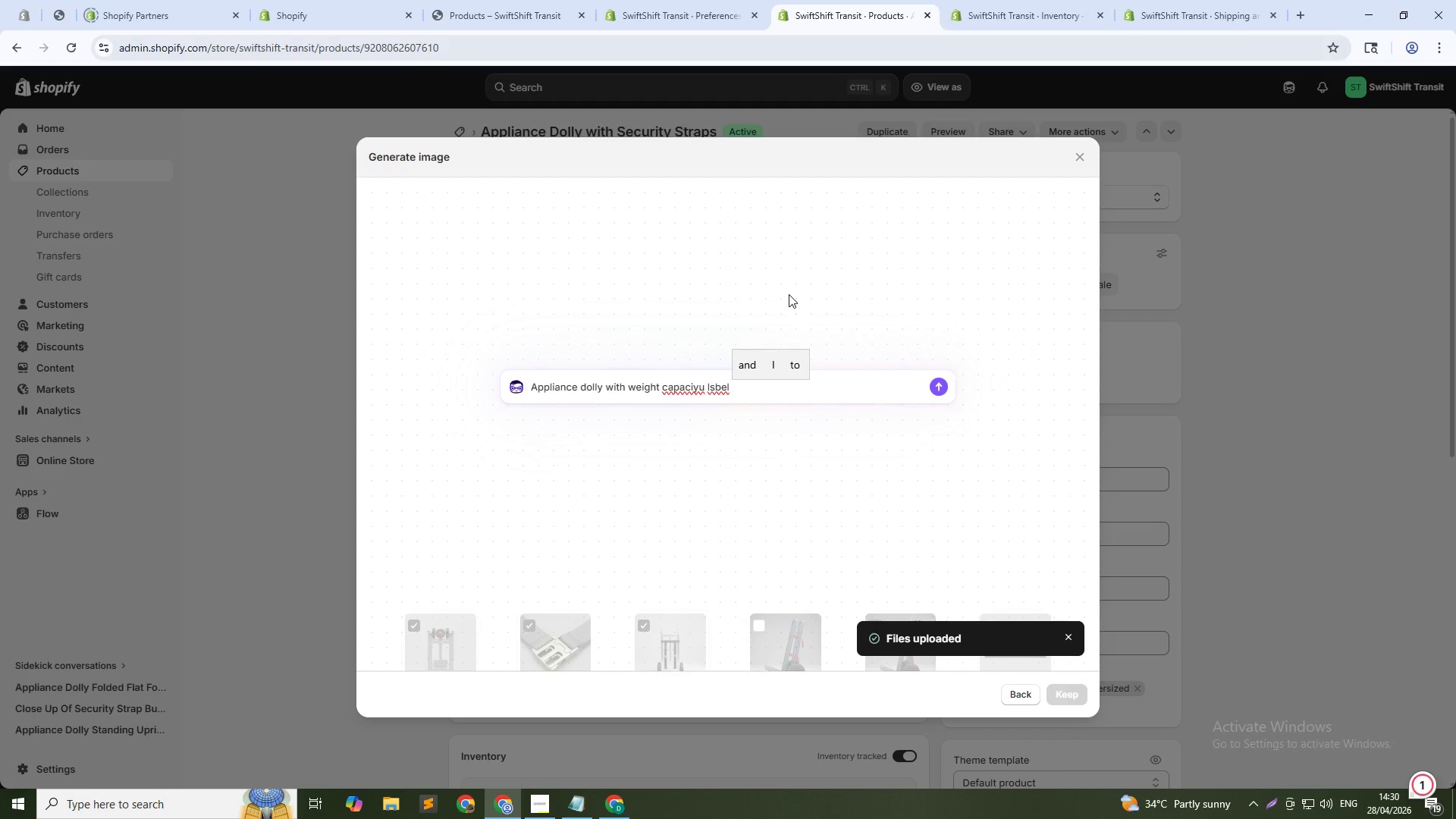 
key(Control+ControlRight)
 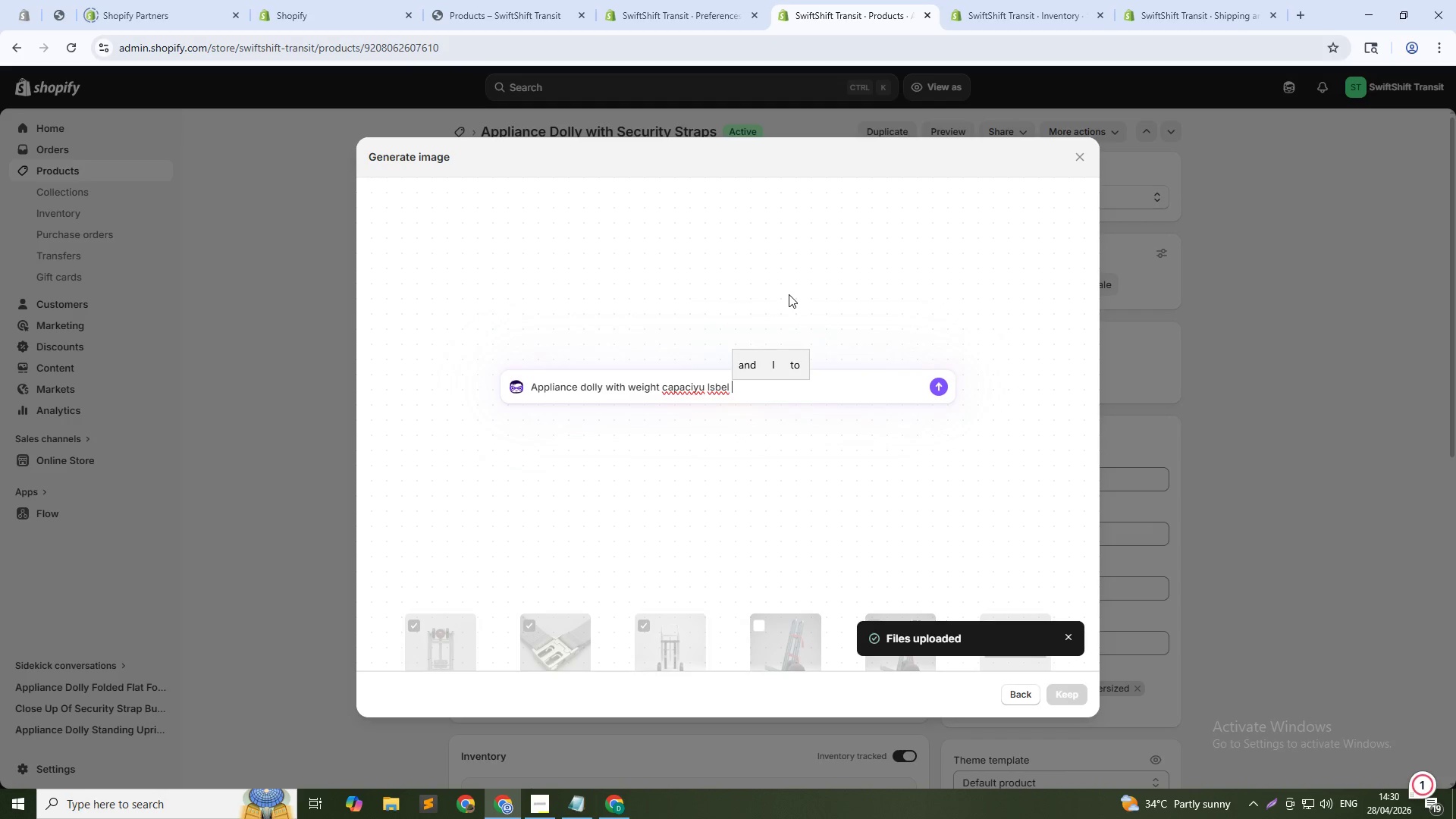 
key(Control+ControlRight)
 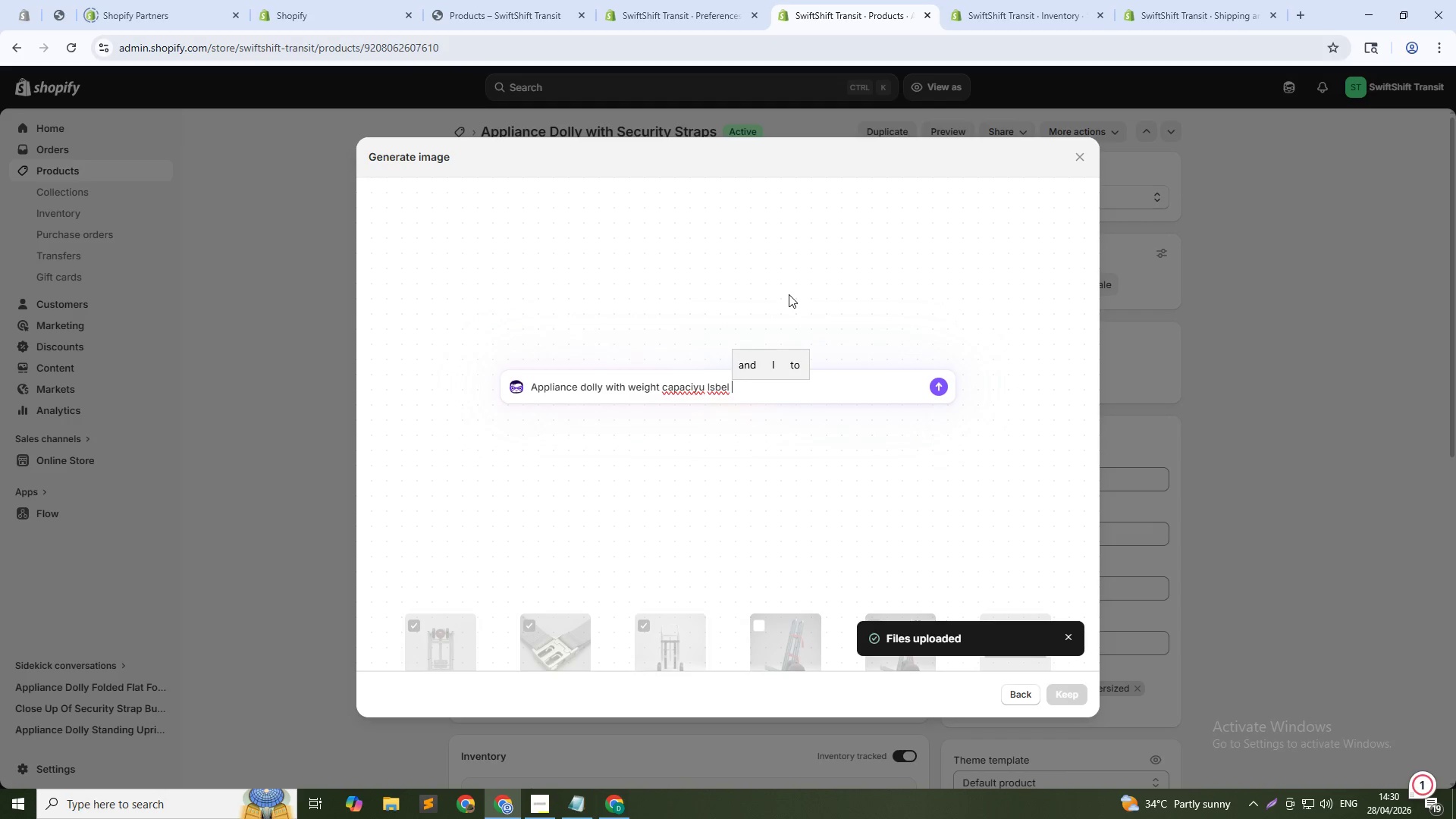 
key(Control+ControlRight)
 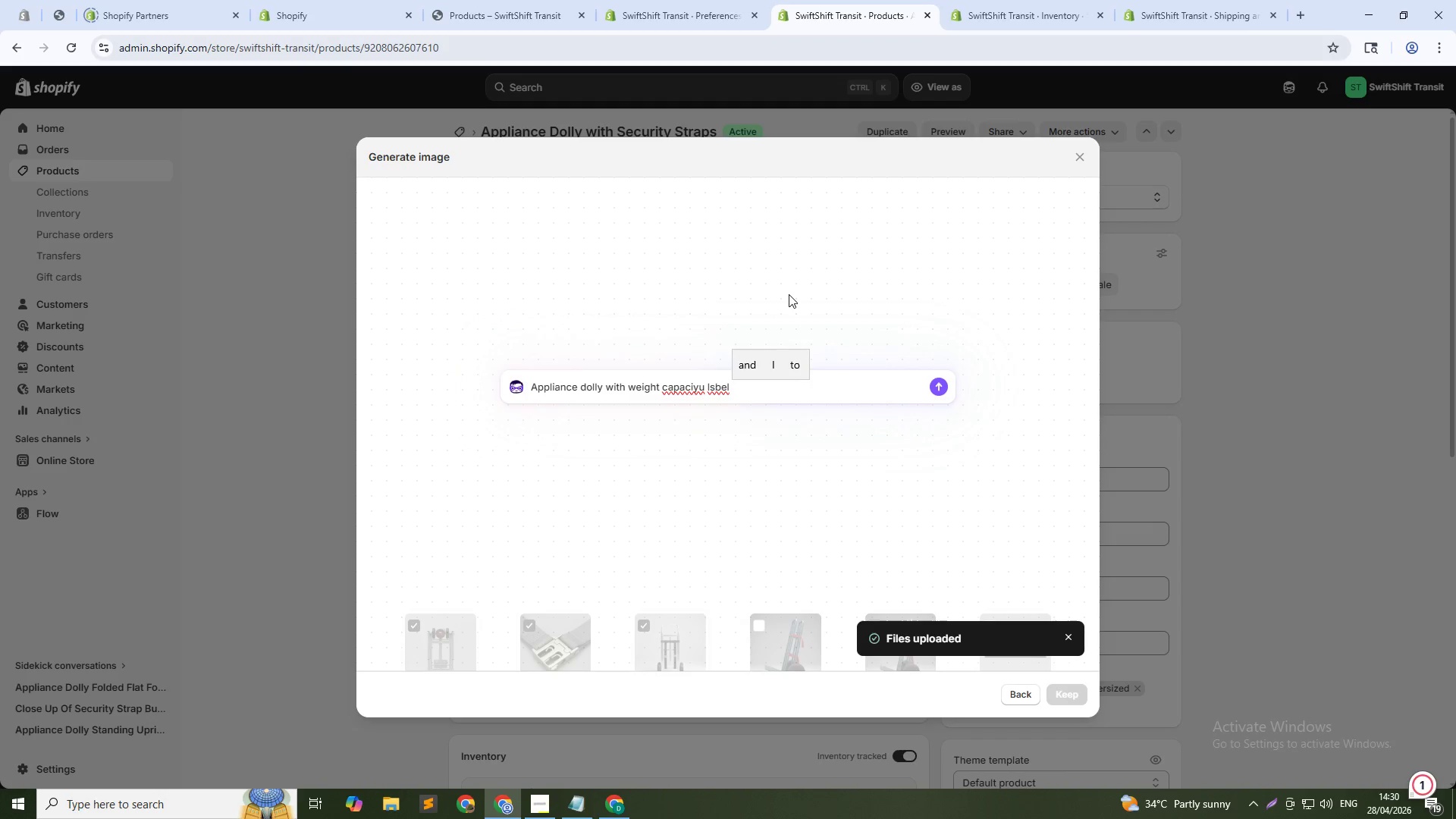 
key(Control+ControlRight)
 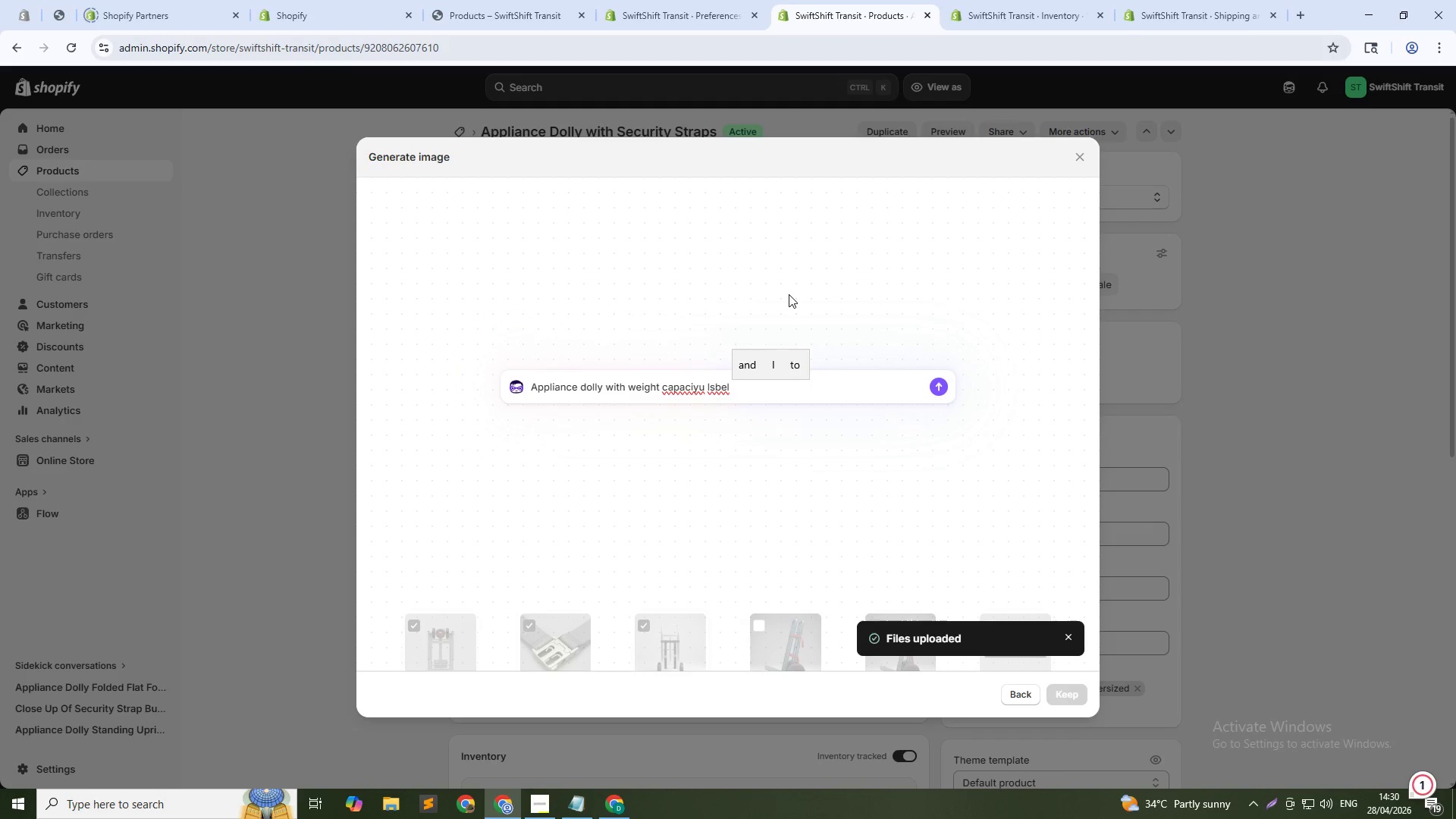 
key(Control+ControlRight)
 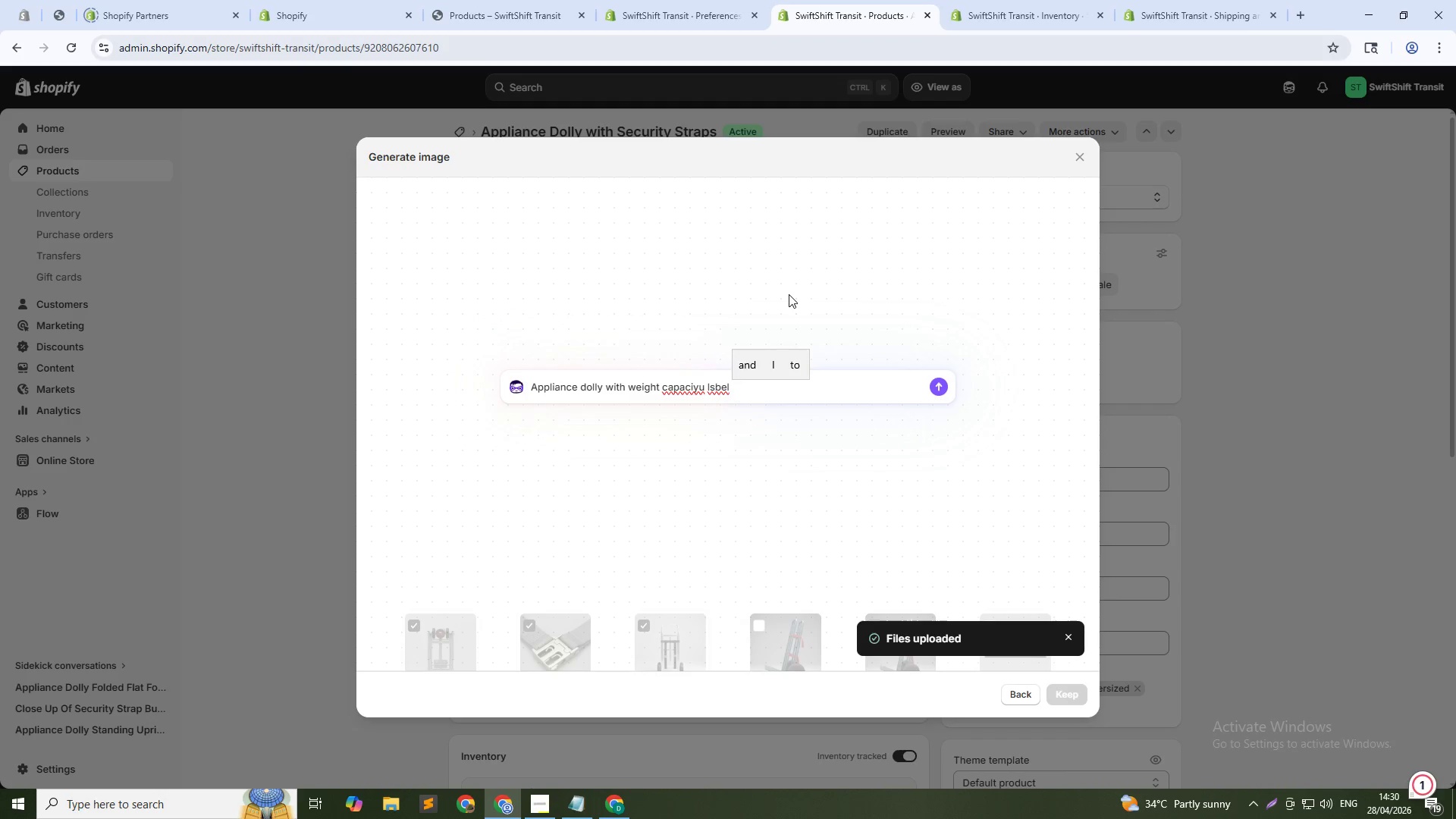 
key(Control+ControlRight)
 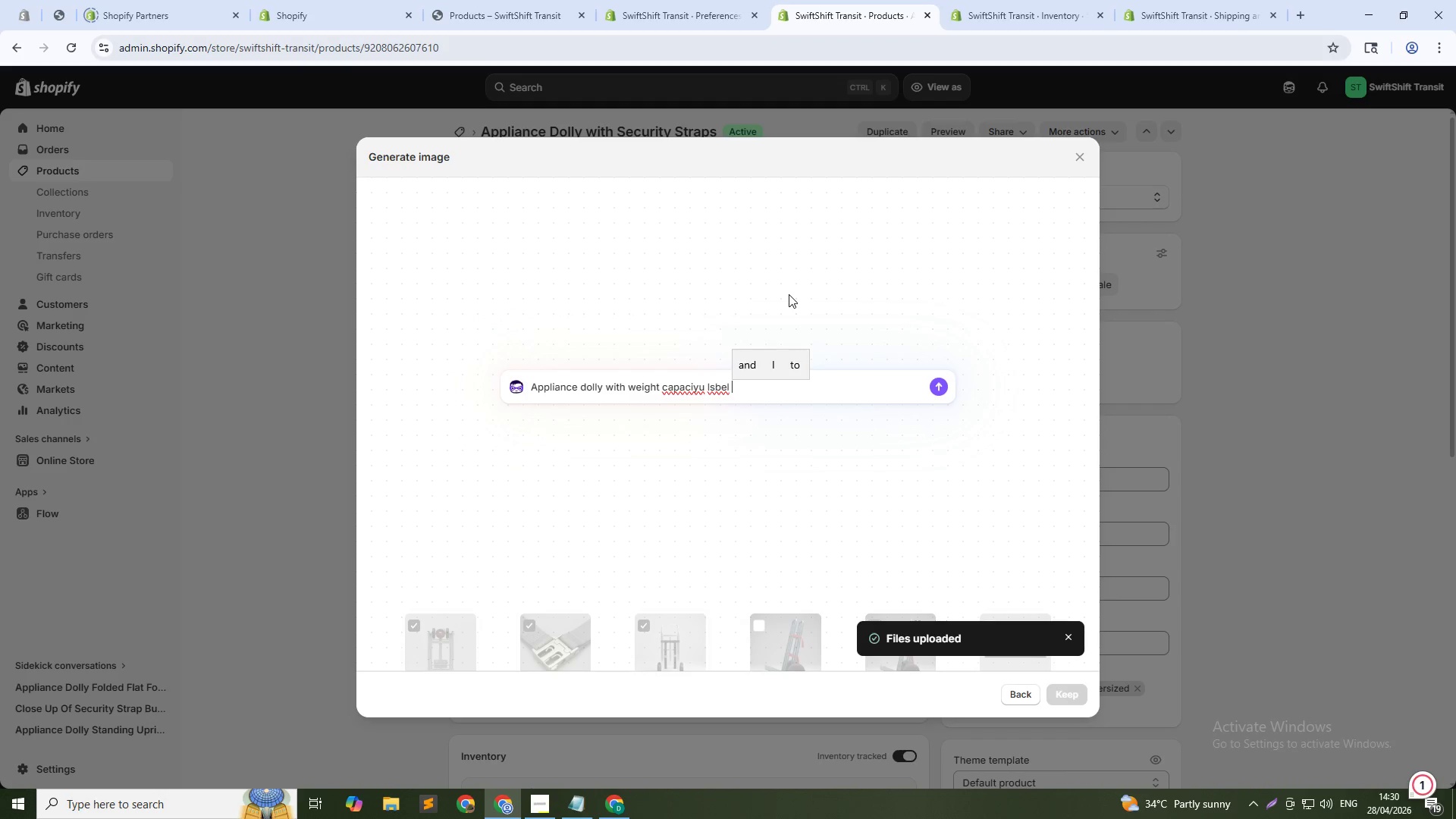 
key(Control+ControlRight)
 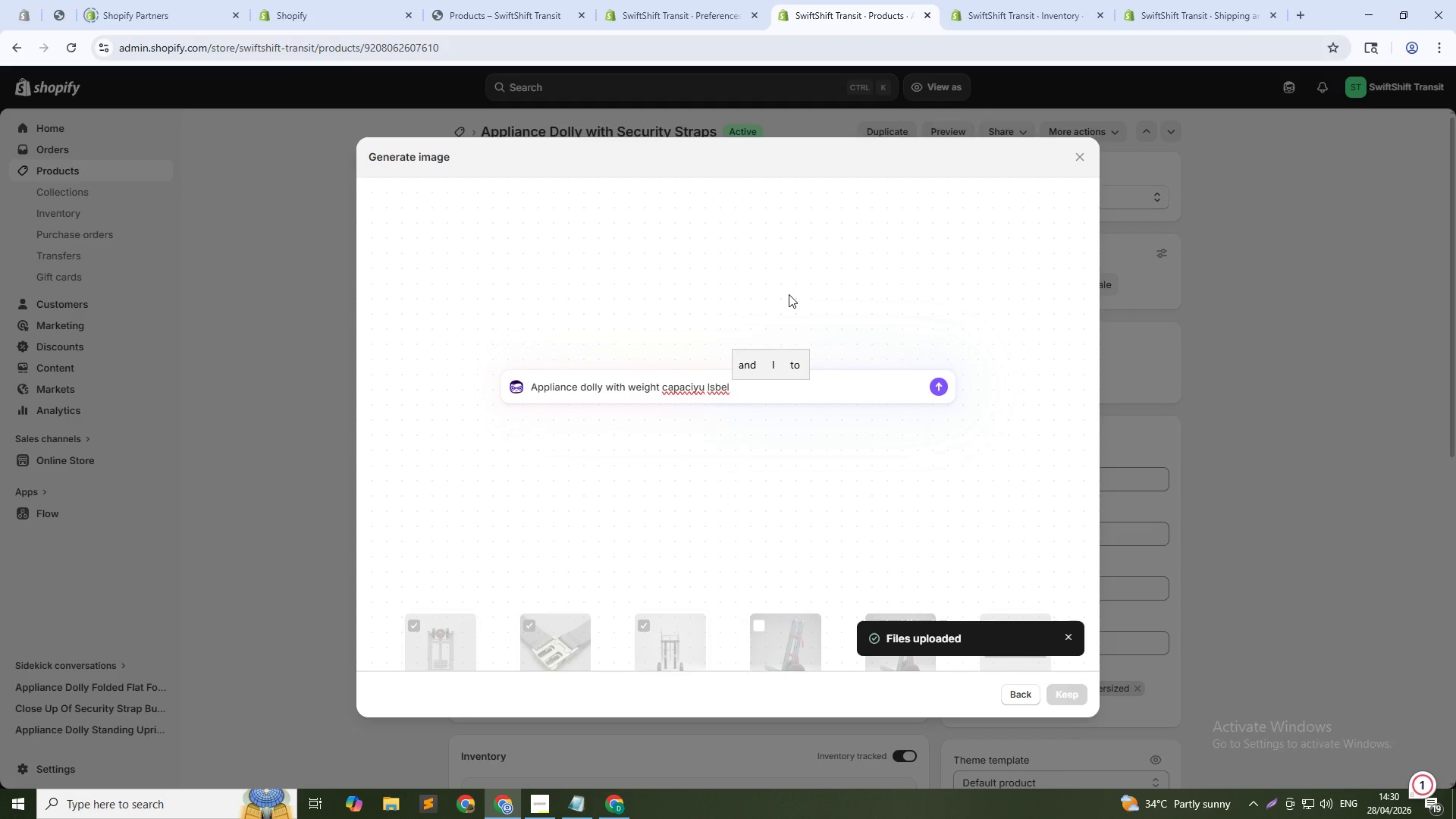 
hold_key(key=ArrowLeft, duration=0.75)
 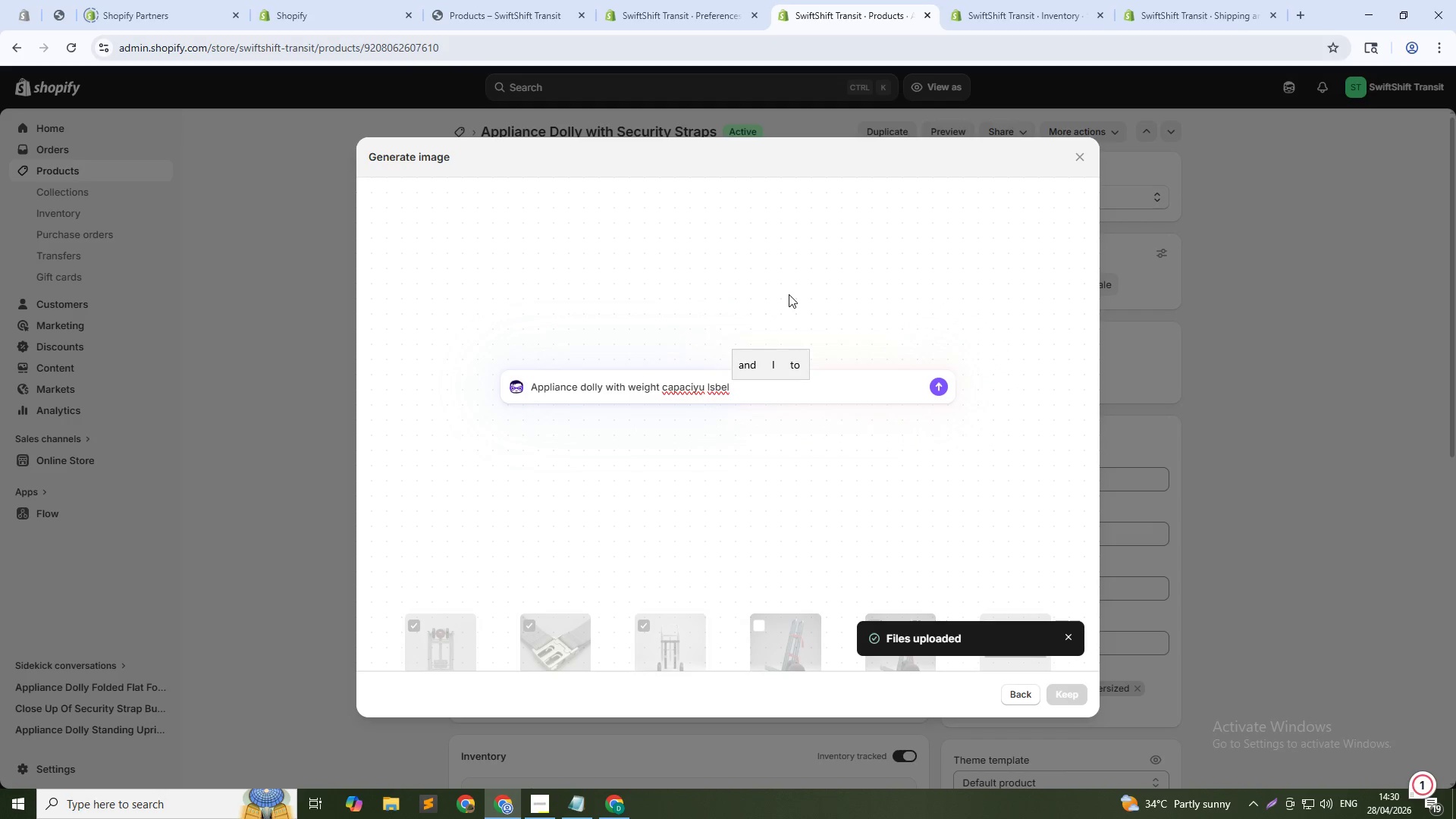 
key(ArrowRight)
 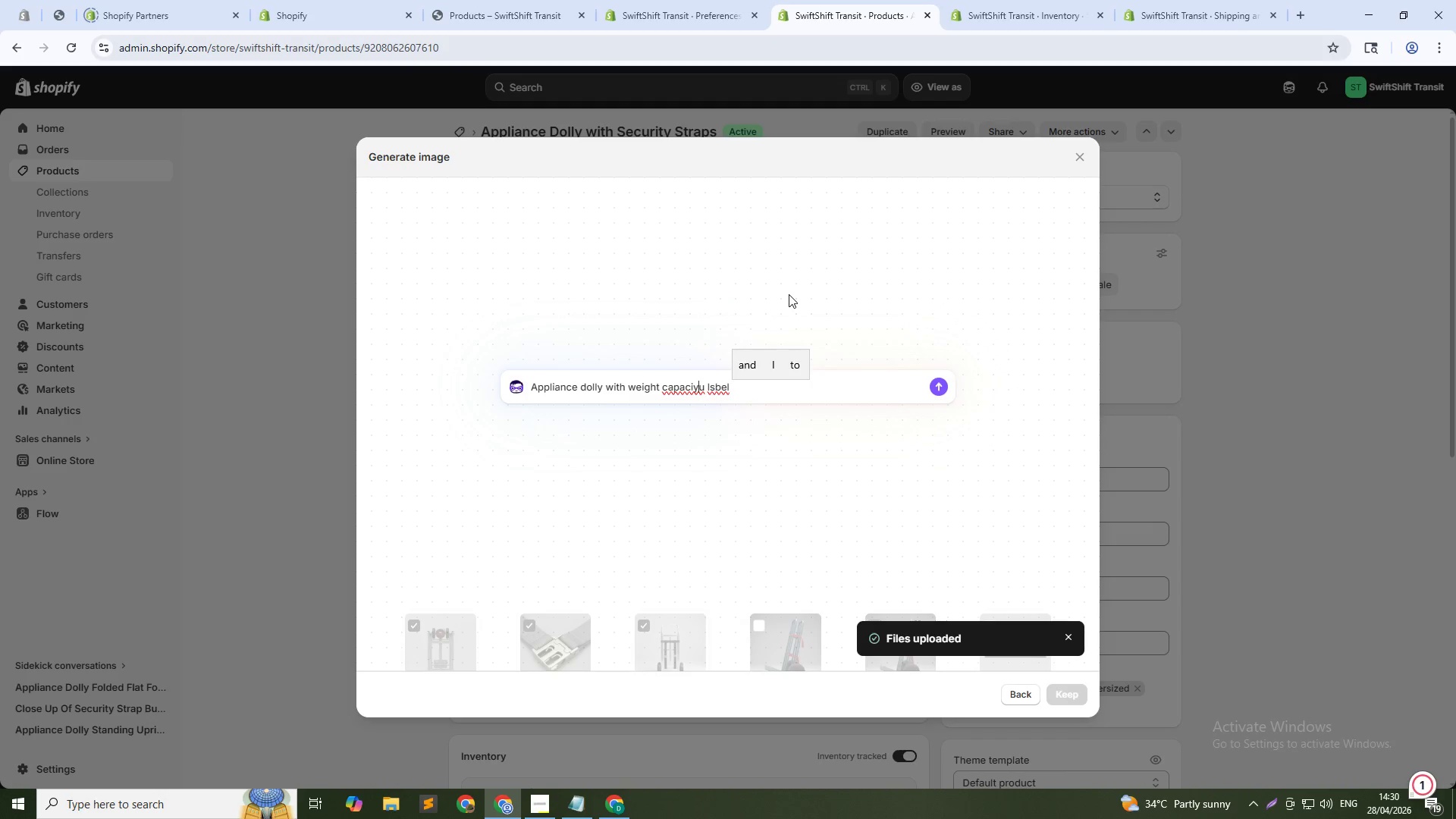 
key(ArrowRight)
 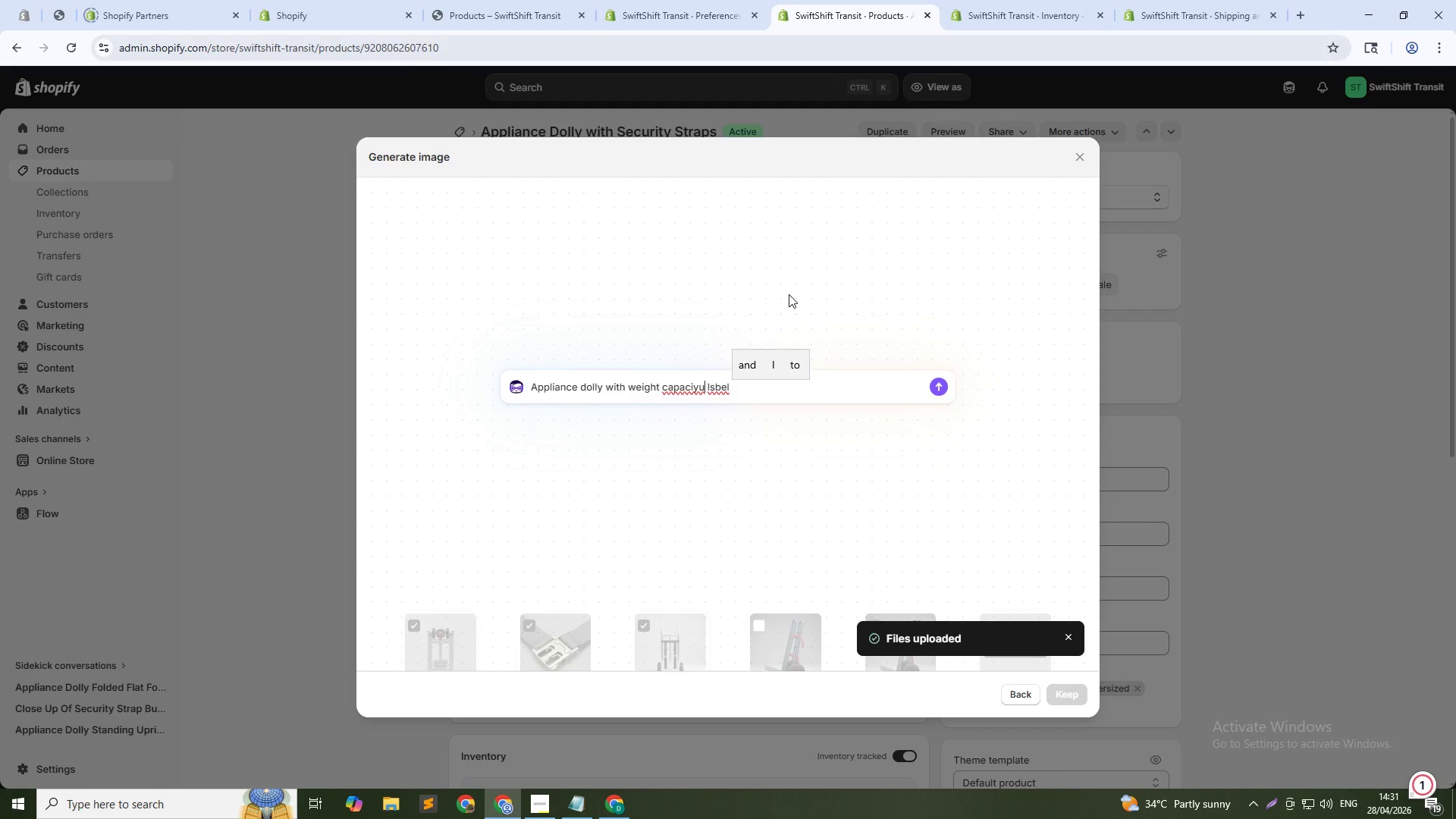 
key(ArrowRight)
 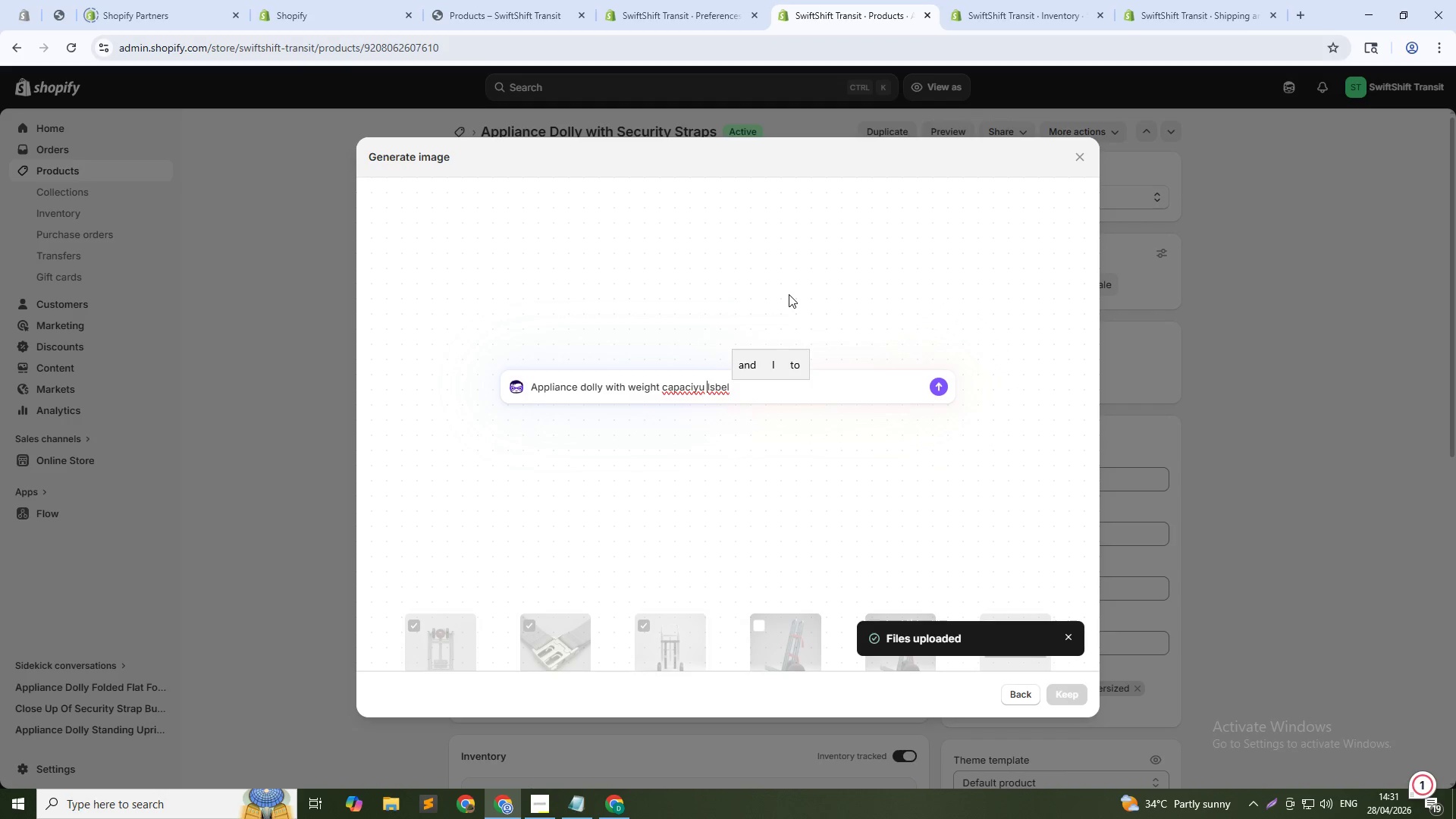 
key(ArrowRight)
 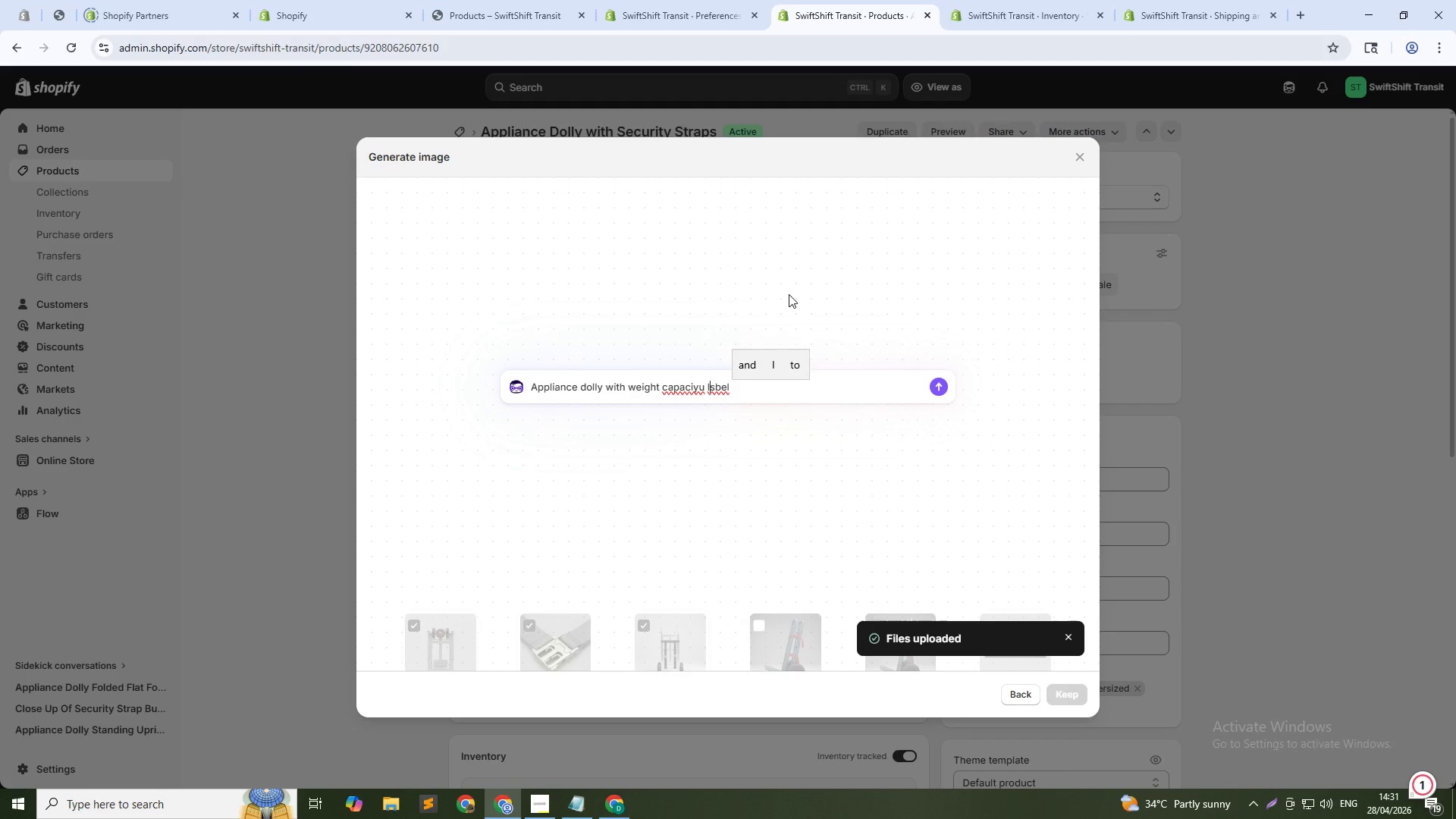 
key(ArrowRight)
 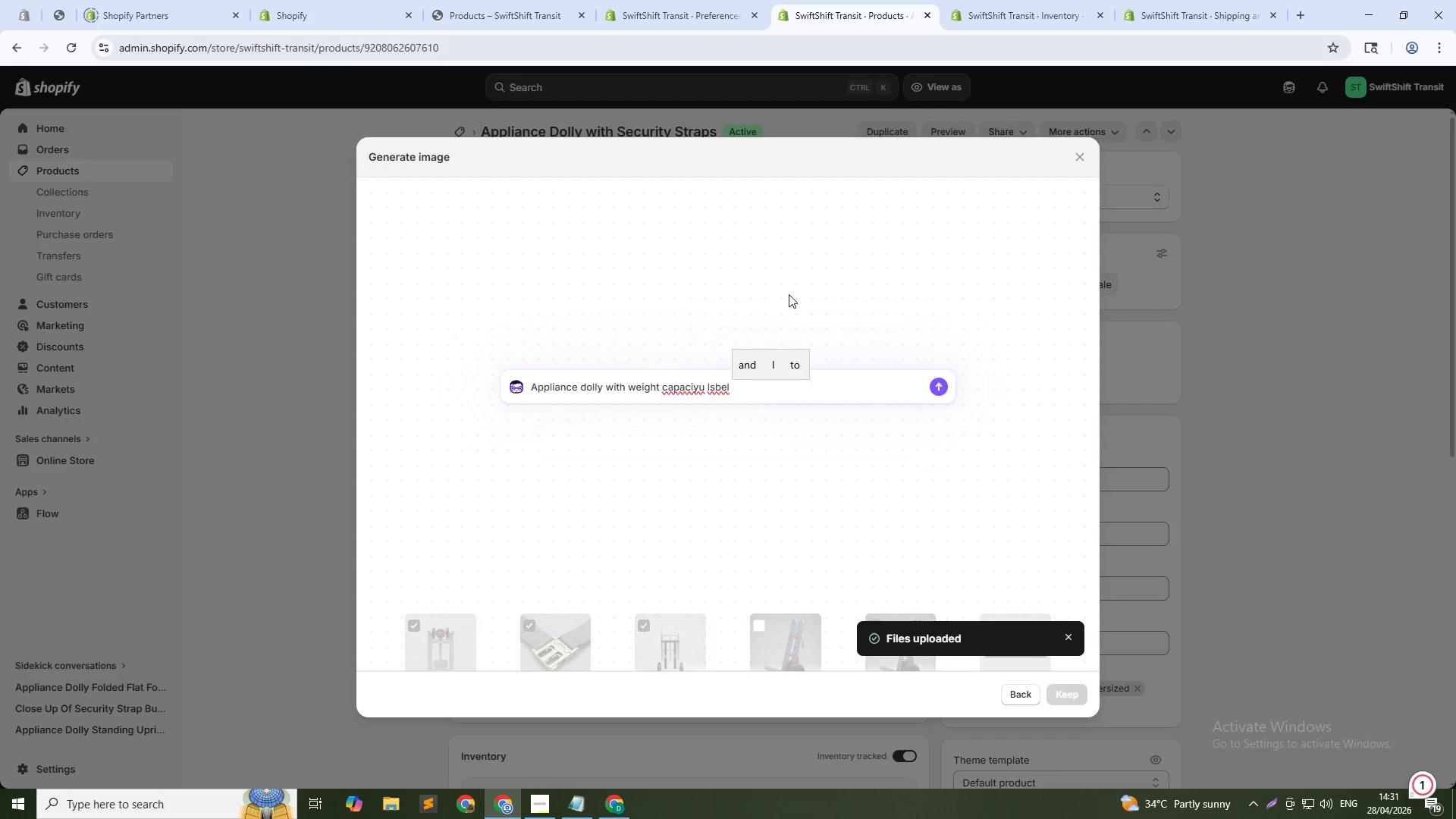 
key(Backspace)
 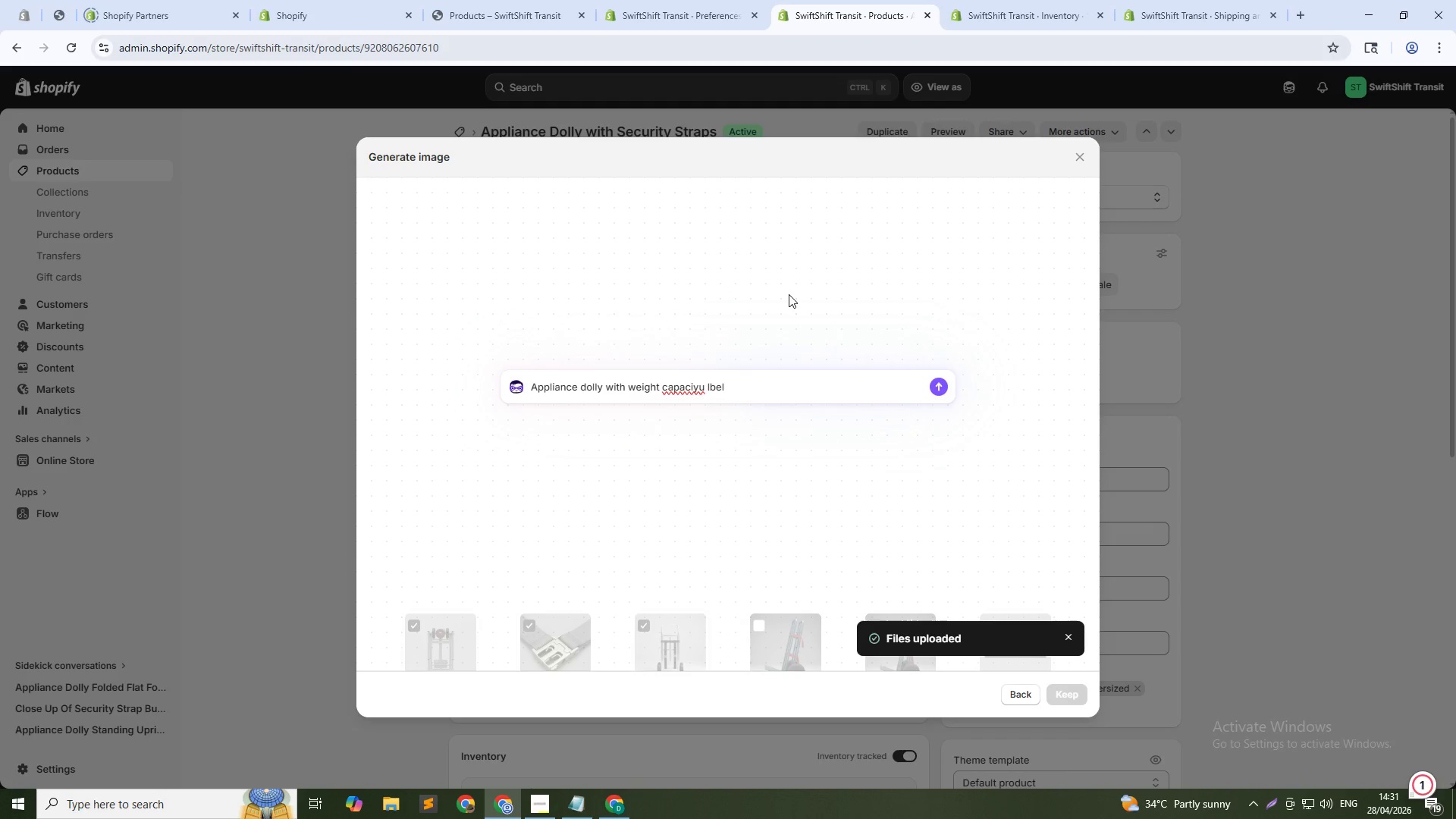 
key(A)
 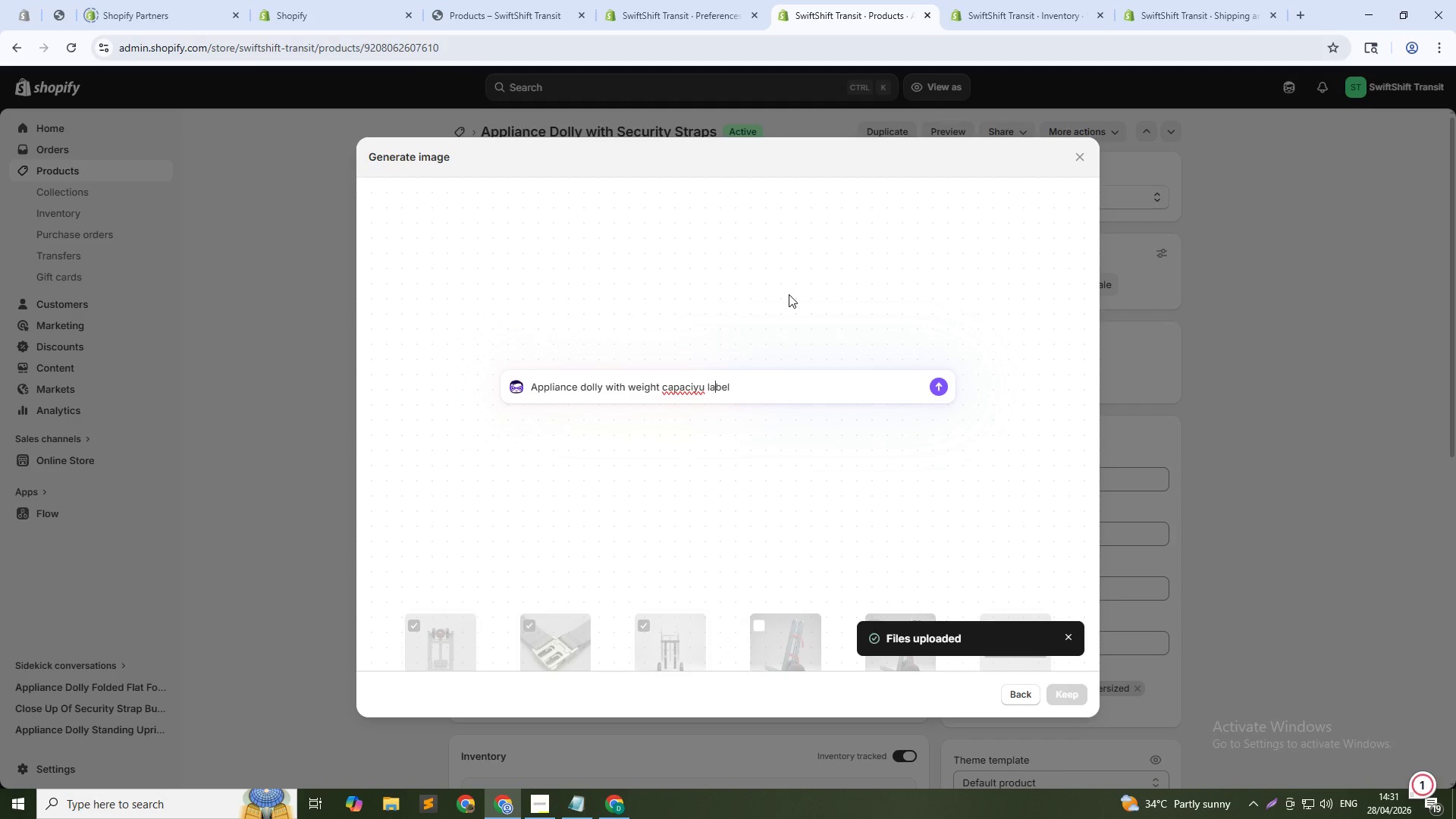 
key(ArrowLeft)
 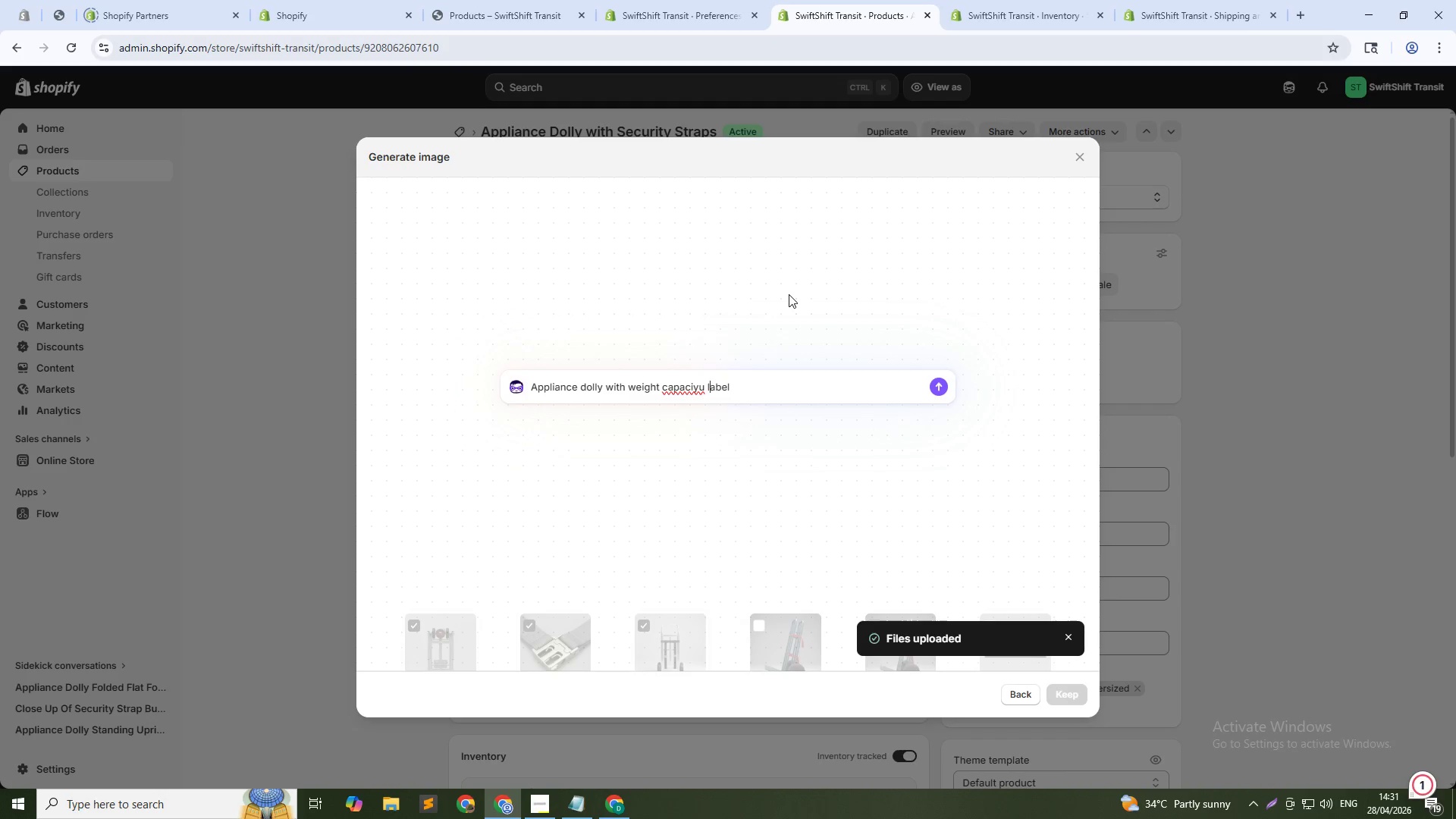 
key(ArrowLeft)
 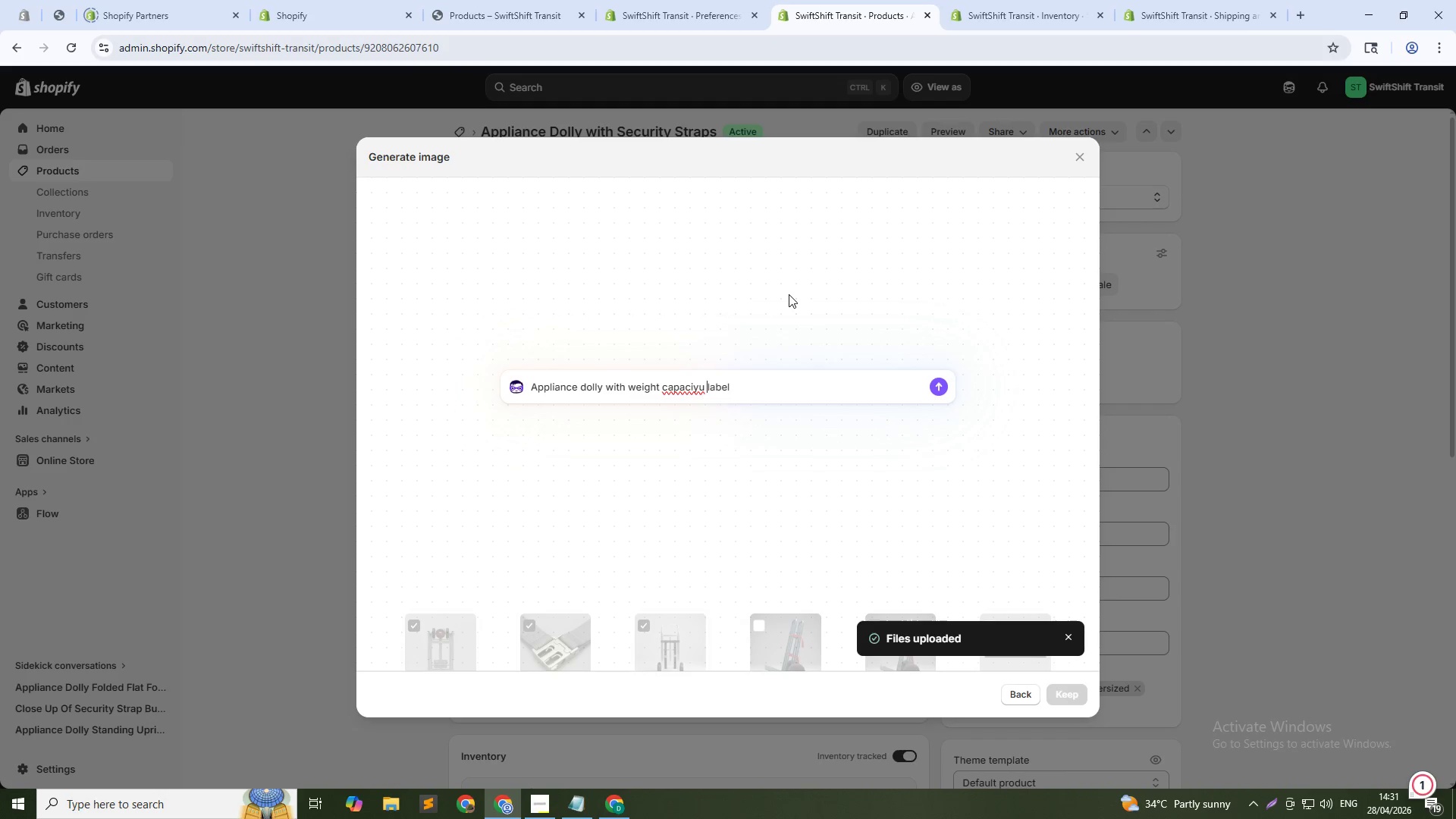 
key(ArrowLeft)
 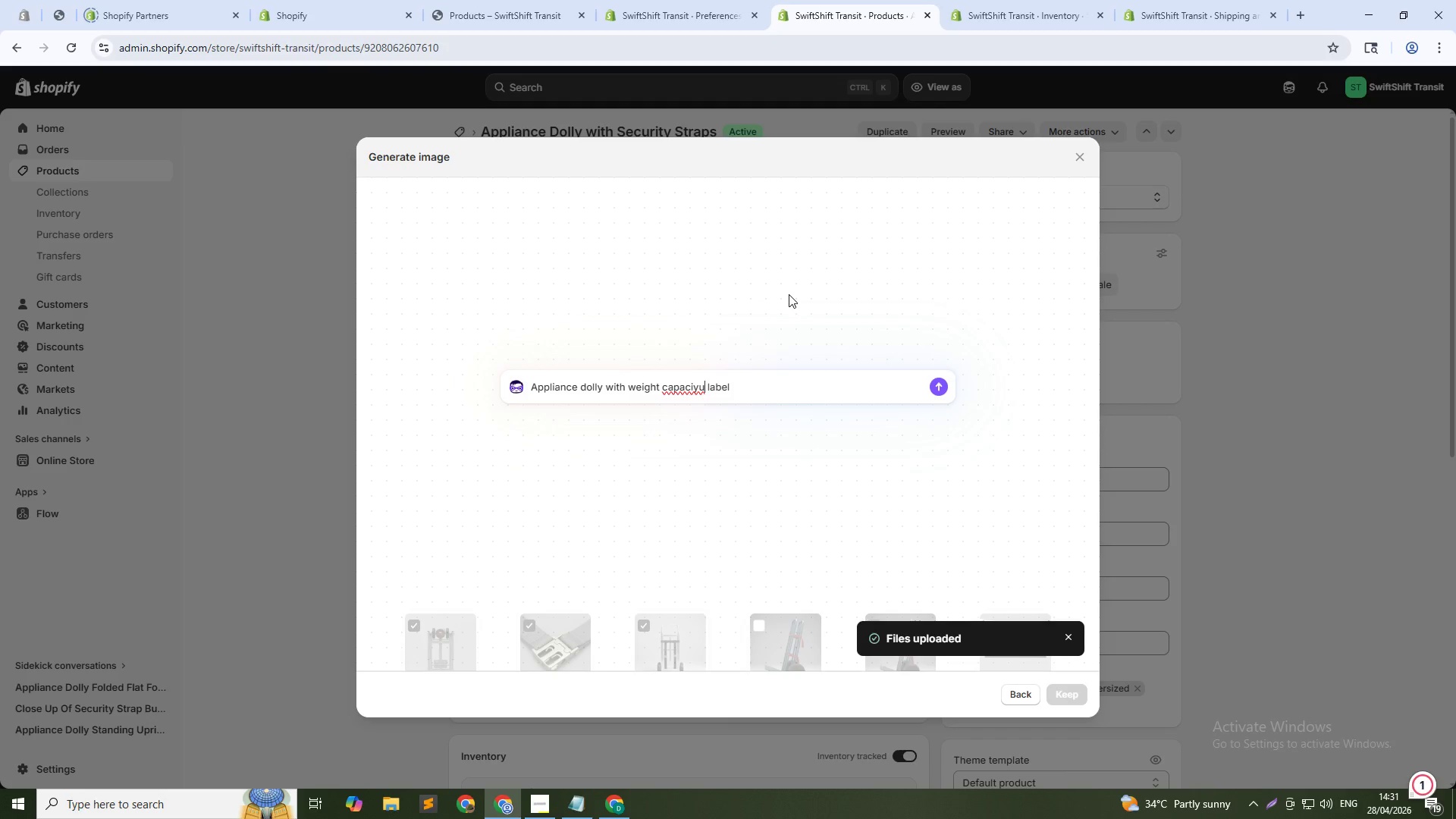 
key(Backspace)
key(Backspace)
type(ty)
 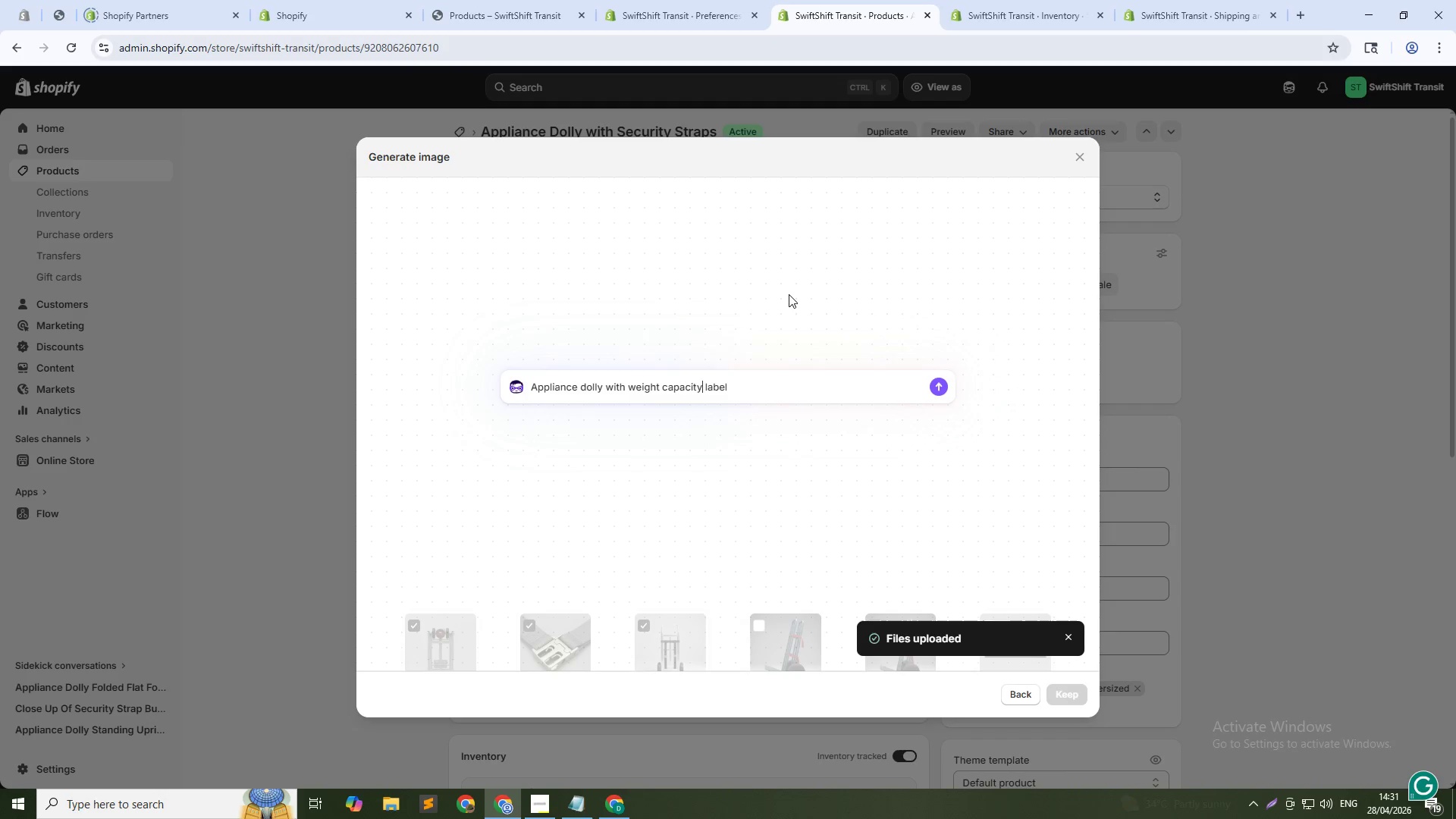 
key(ArrowDown)
 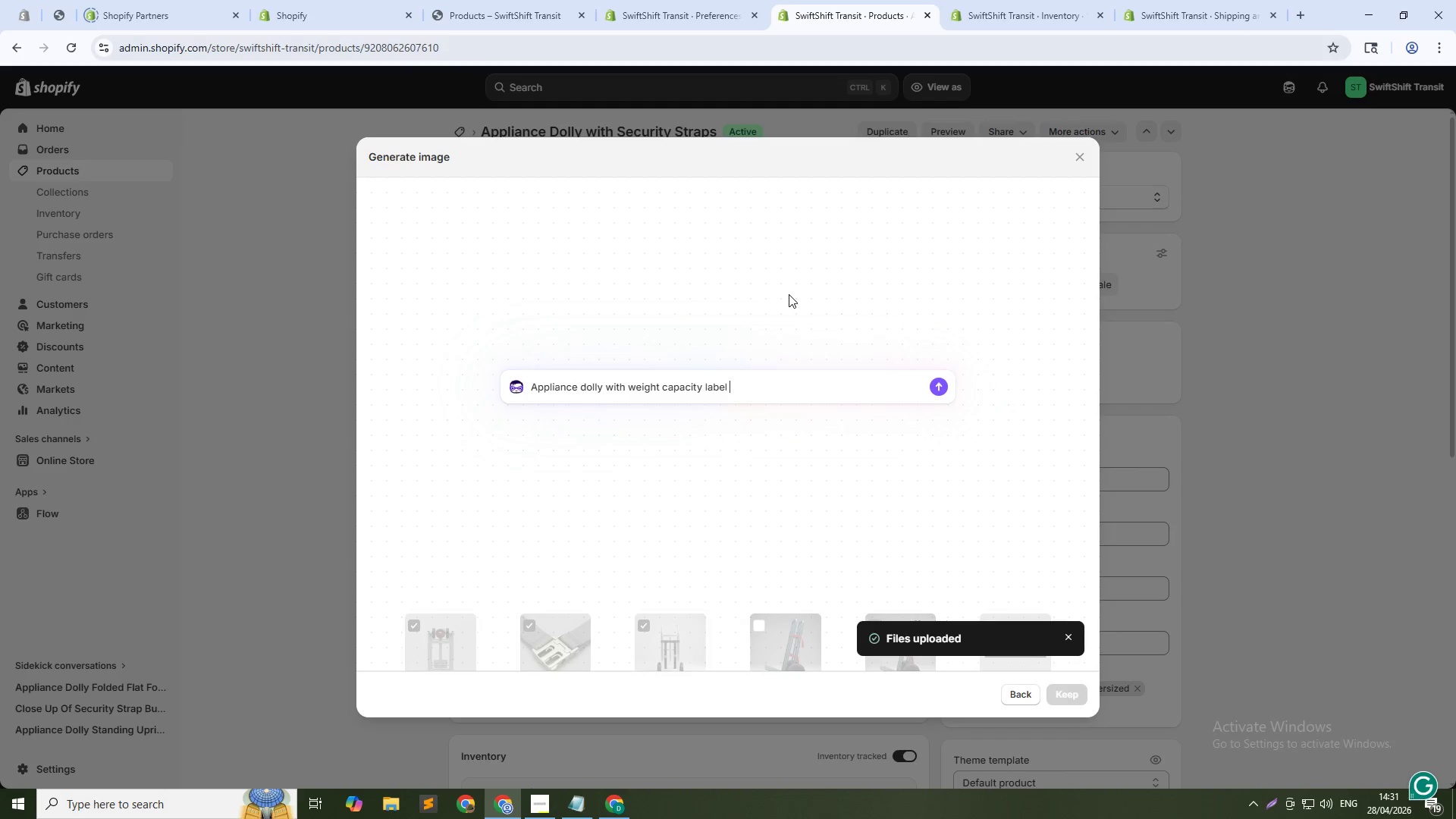 
type( visible)
 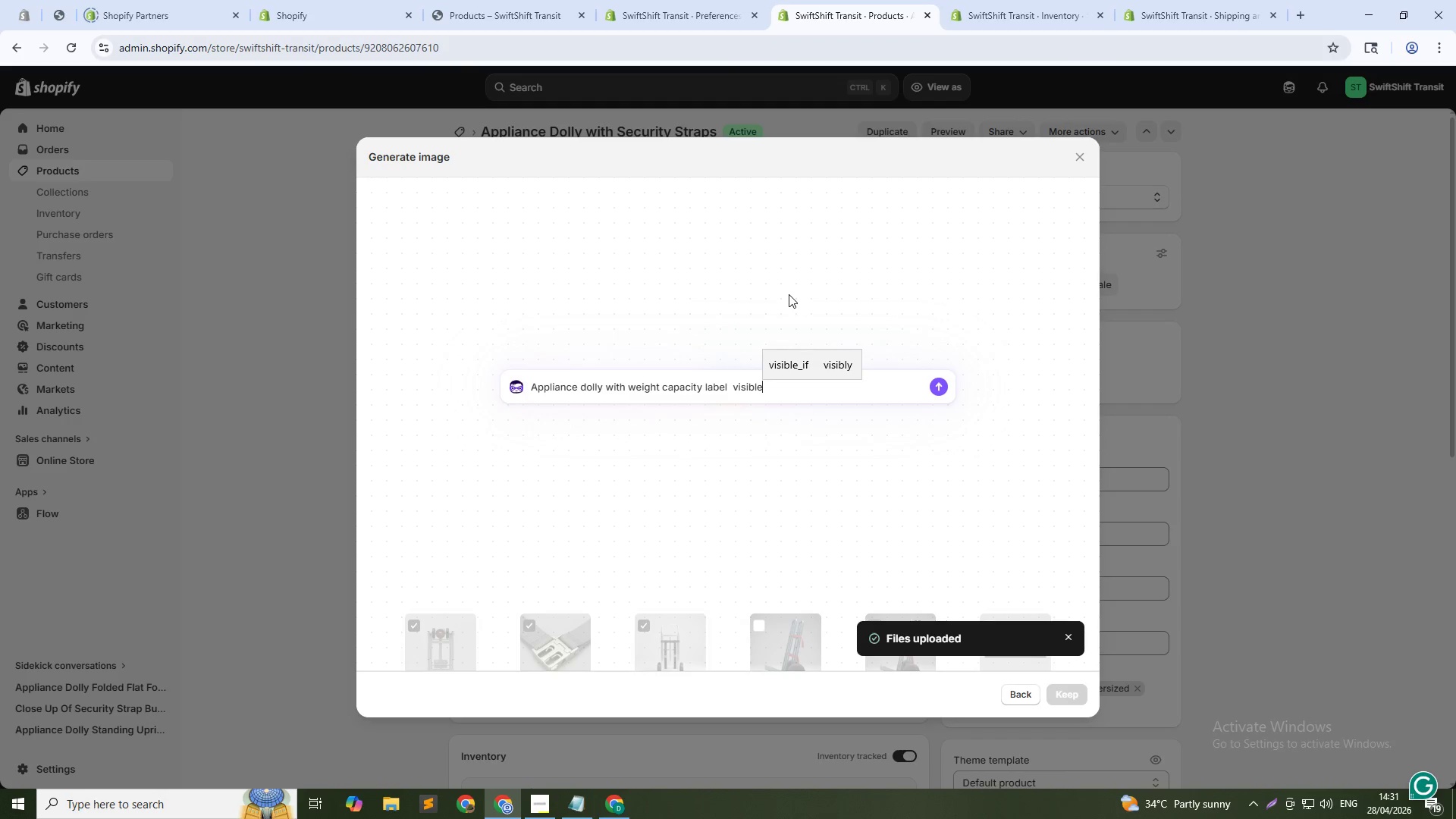 
wait(12.73)
 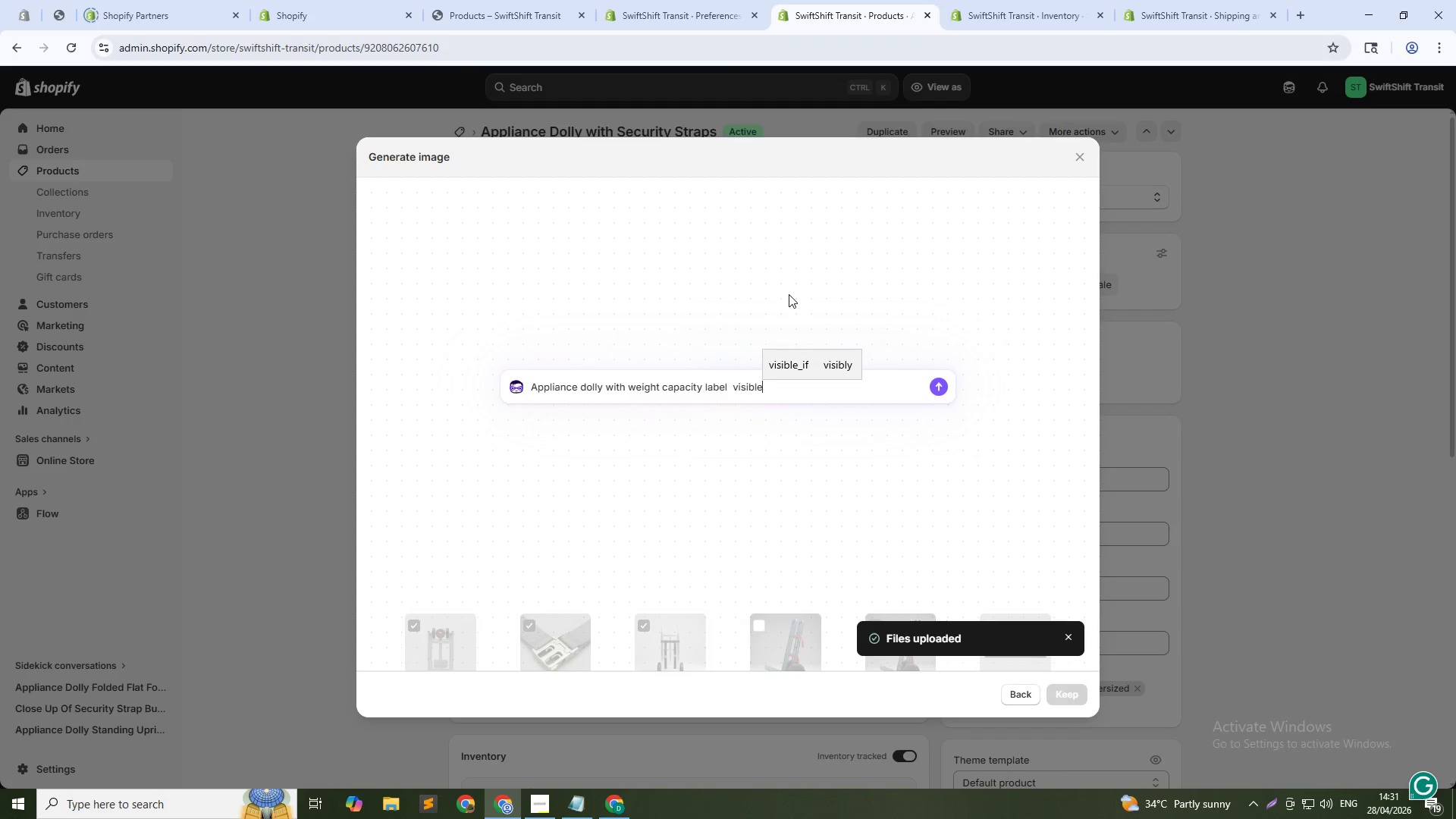 
type(, solid gray background, front view, bright lighting, 1:1)
 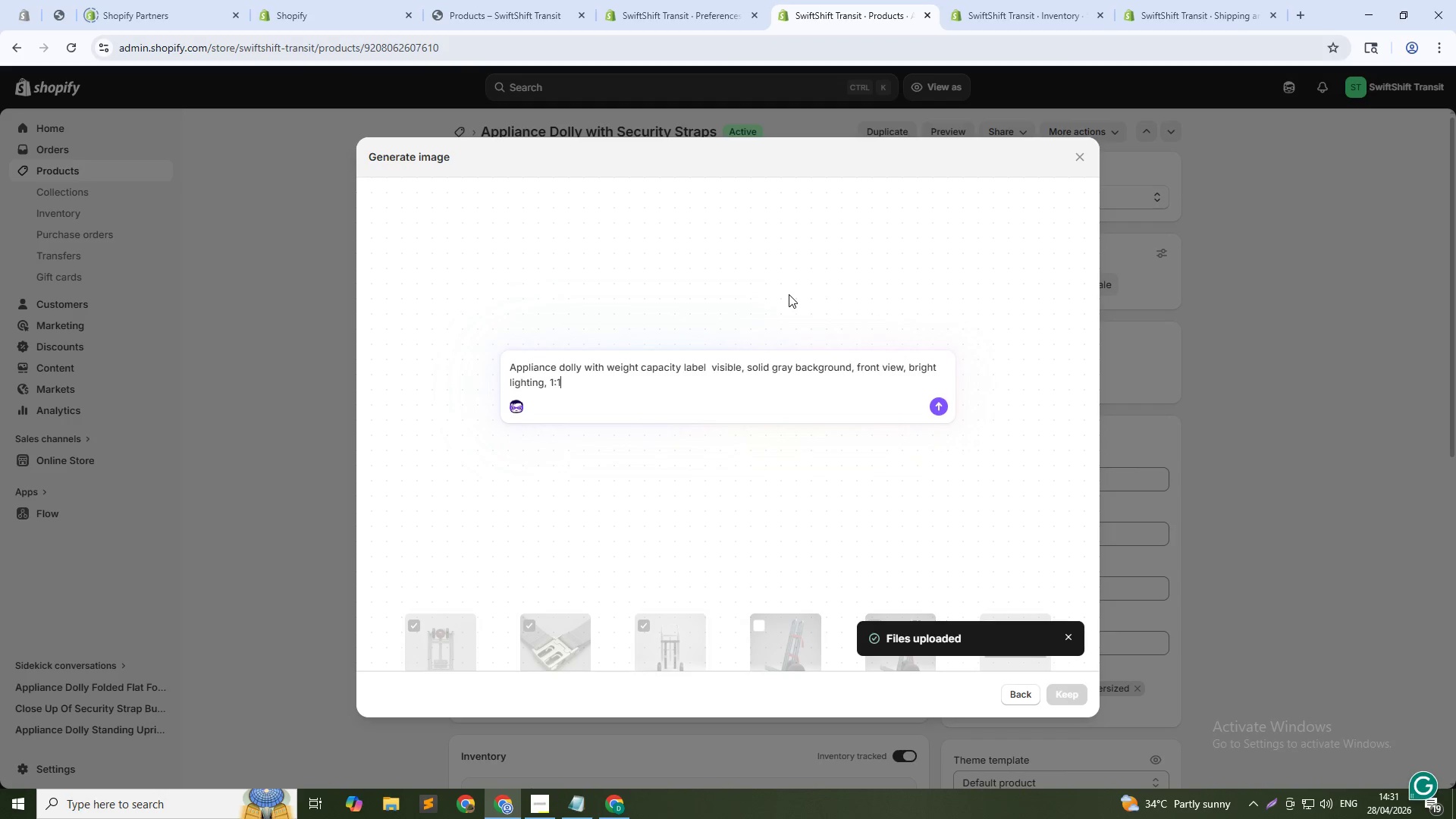 
key(Enter)
 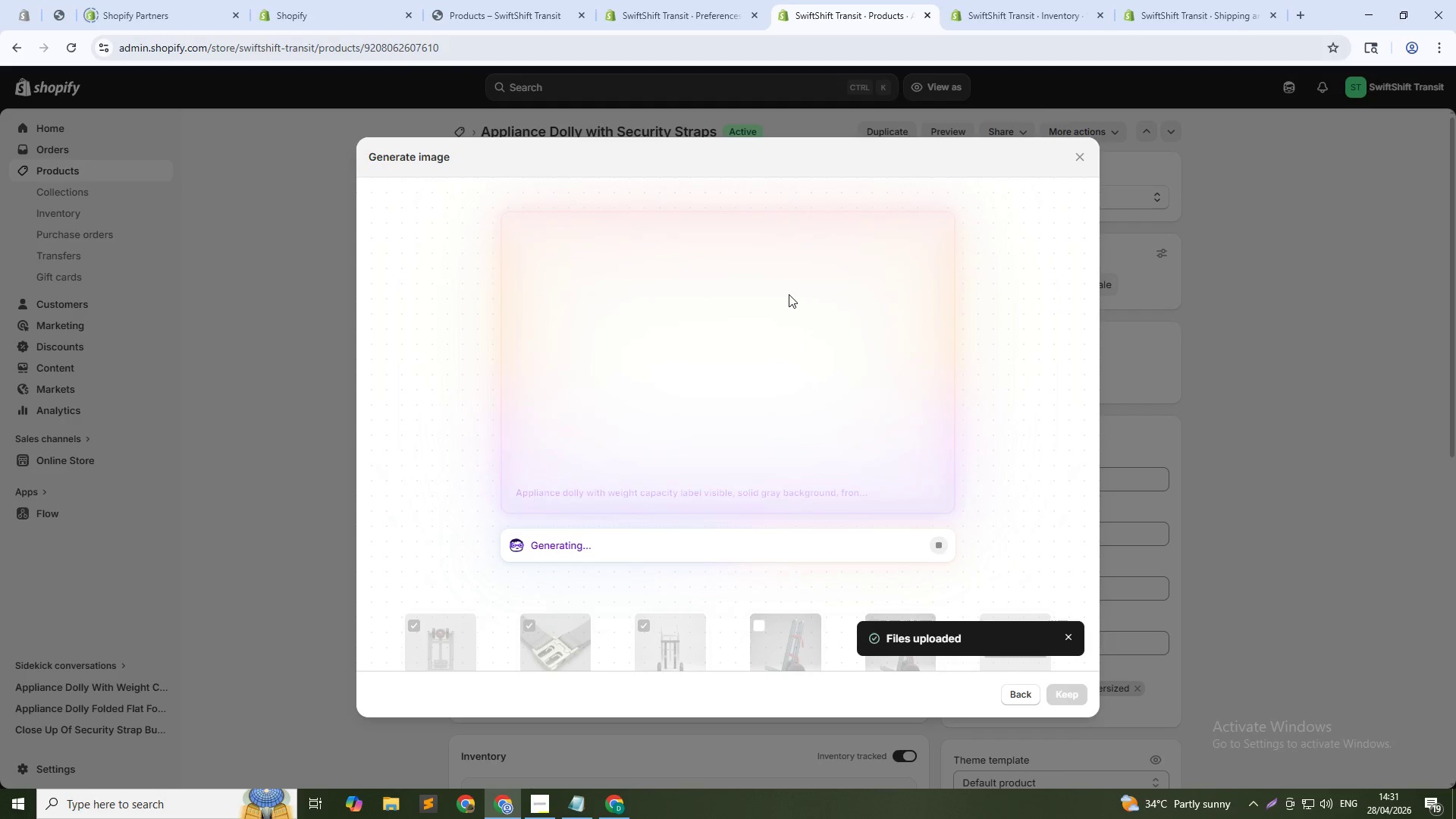 
wait(24.38)
 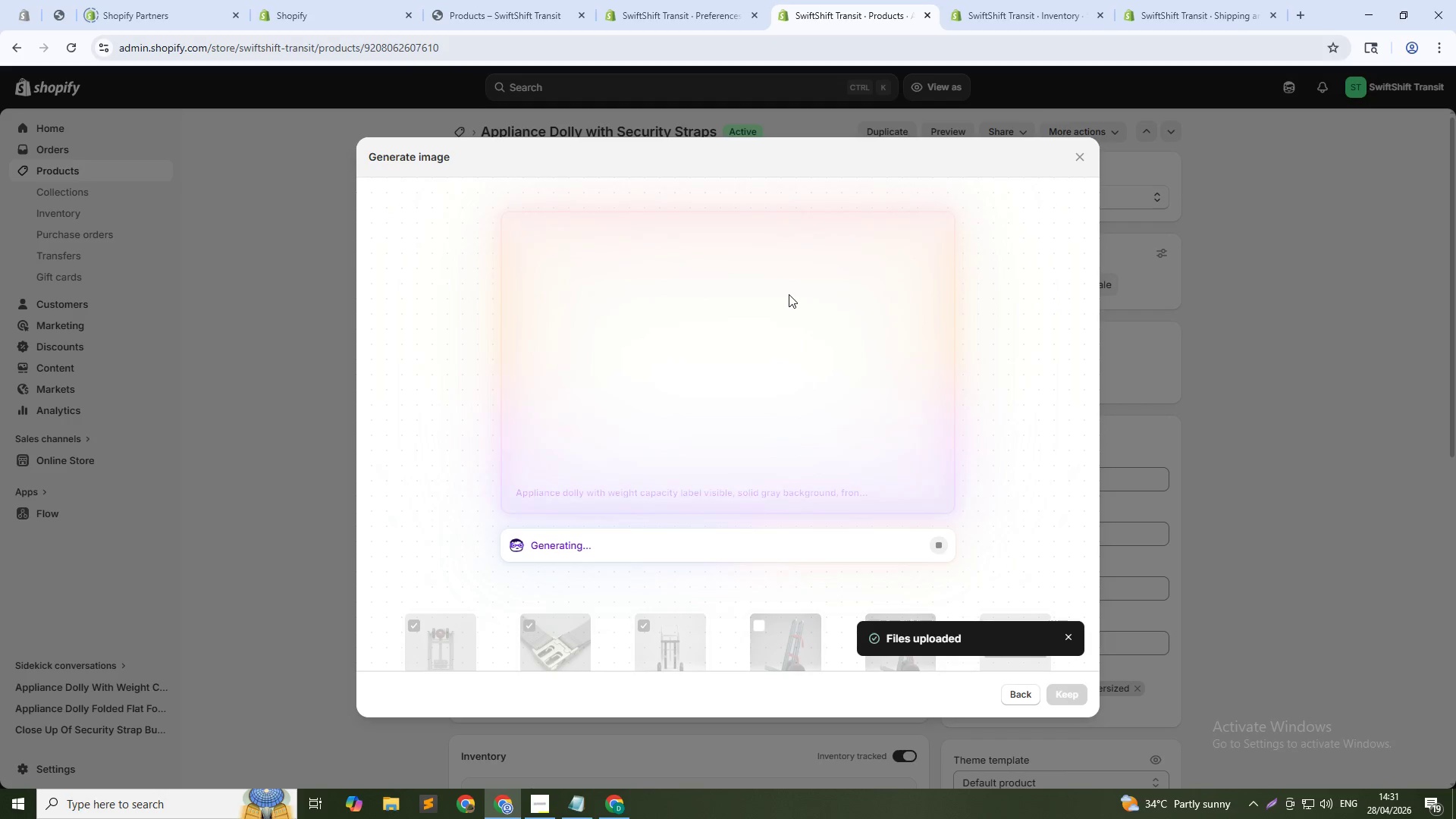 
left_click([1061, 696])
 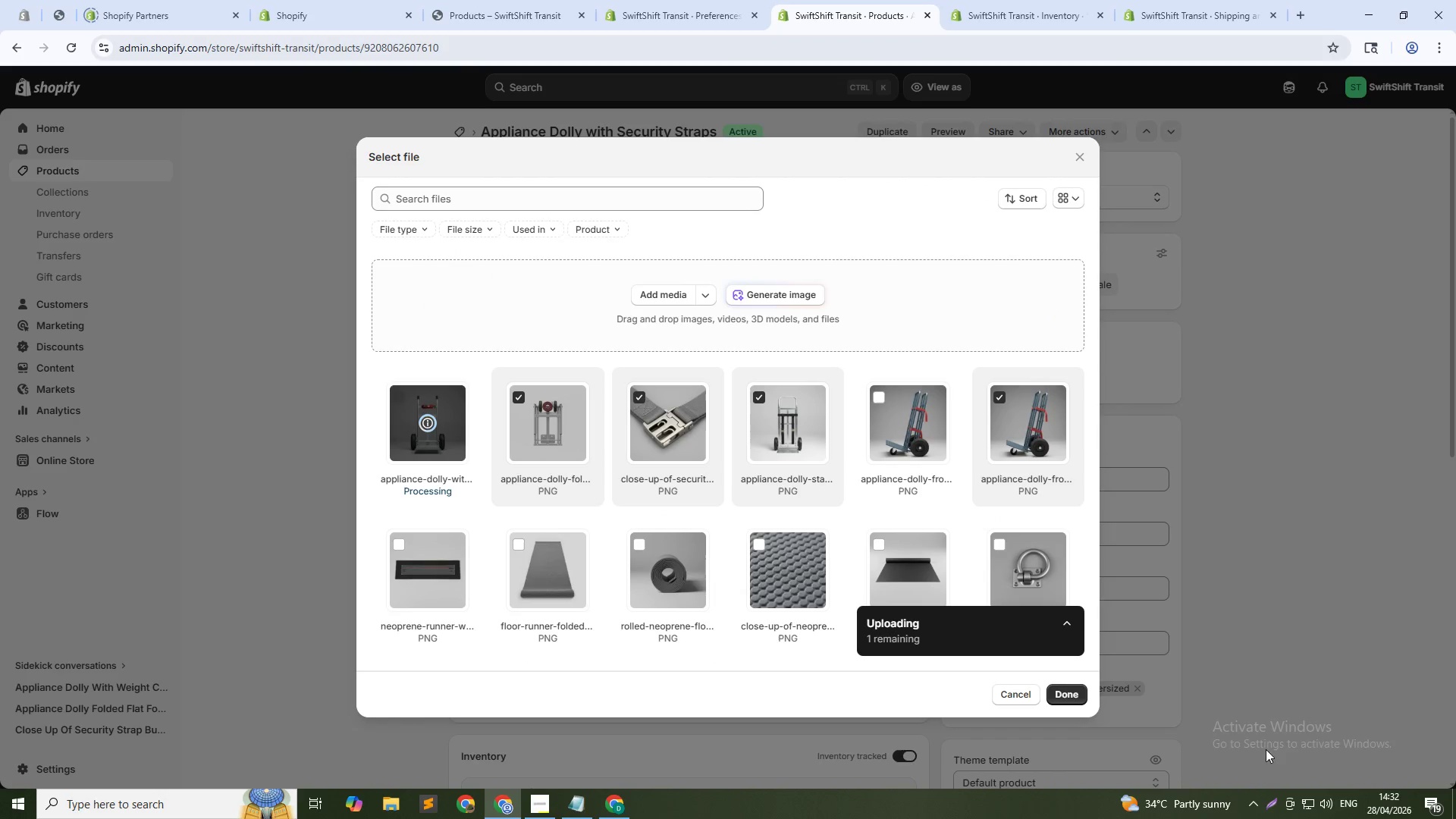 
wait(9.52)
 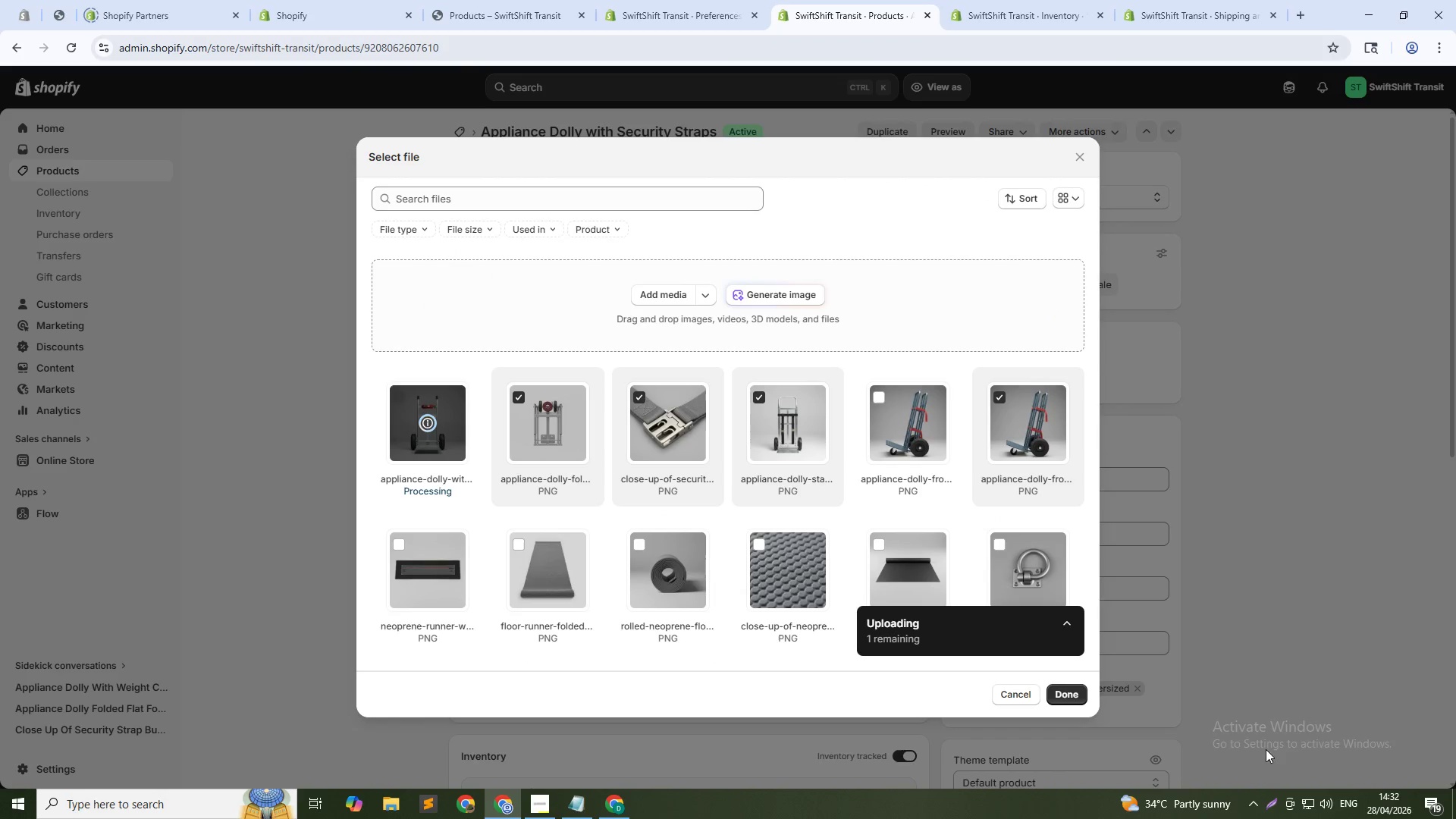 
left_click([1058, 696])
 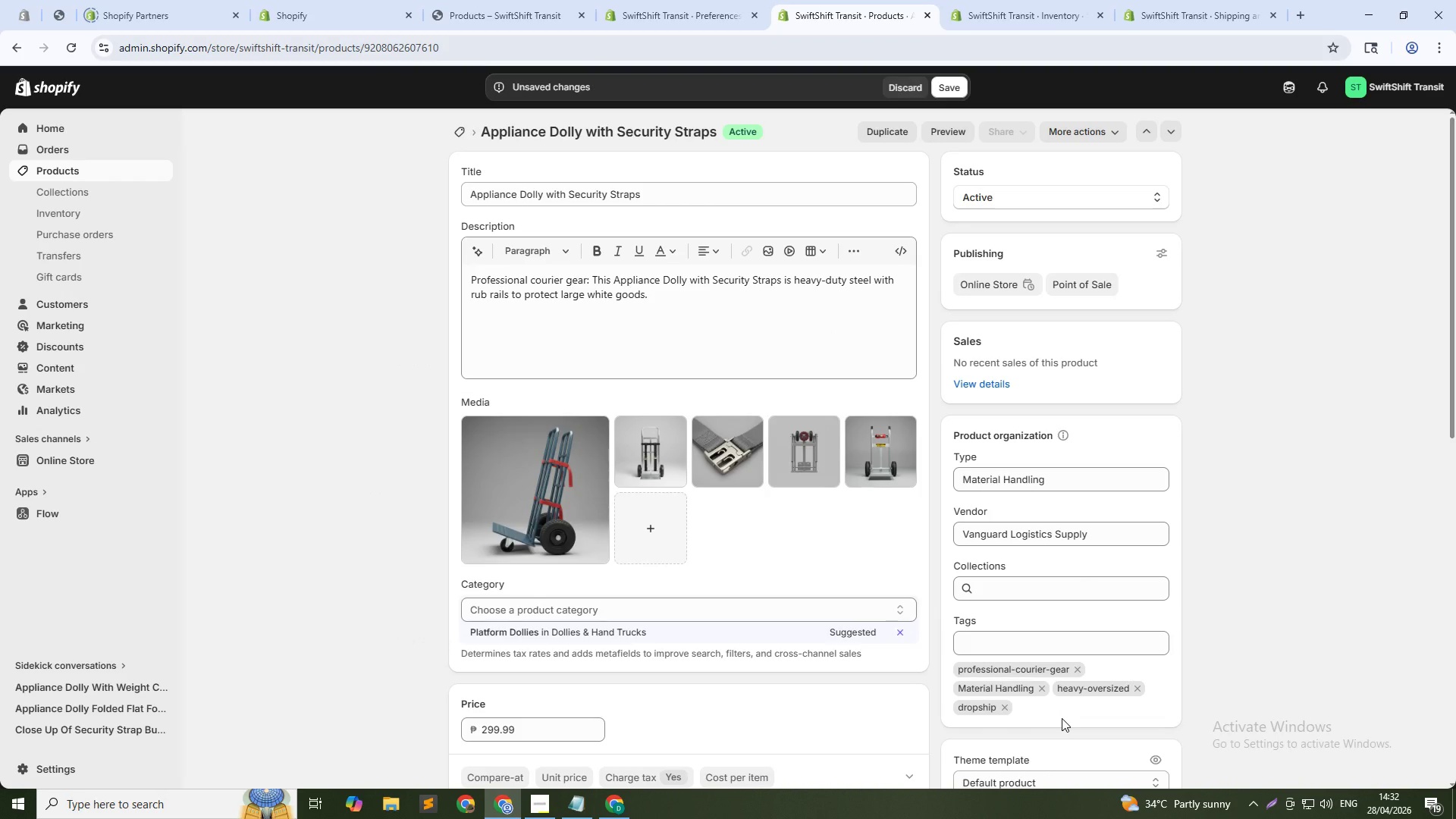 
wait(17.77)
 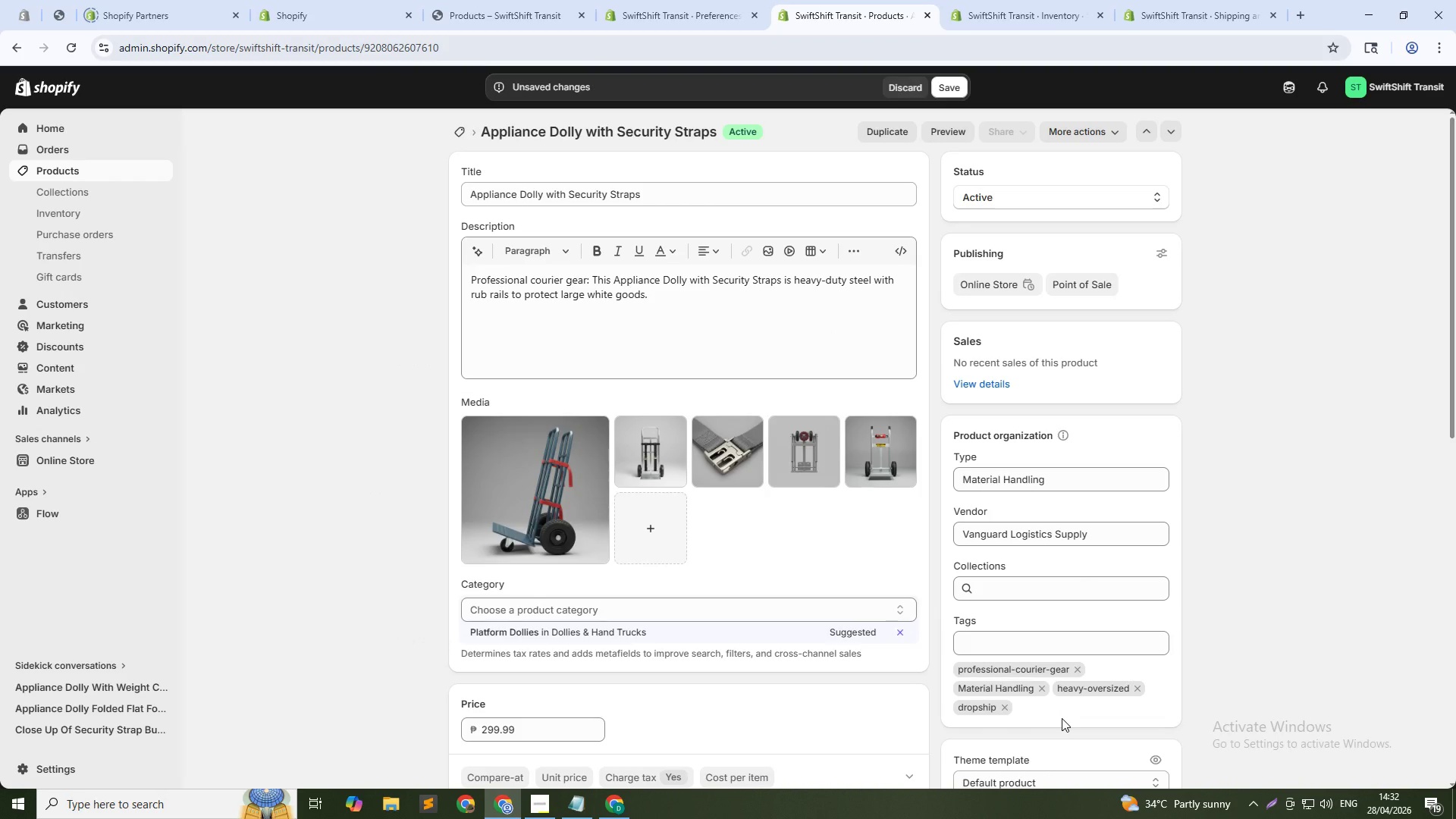 
left_click([548, 443])
 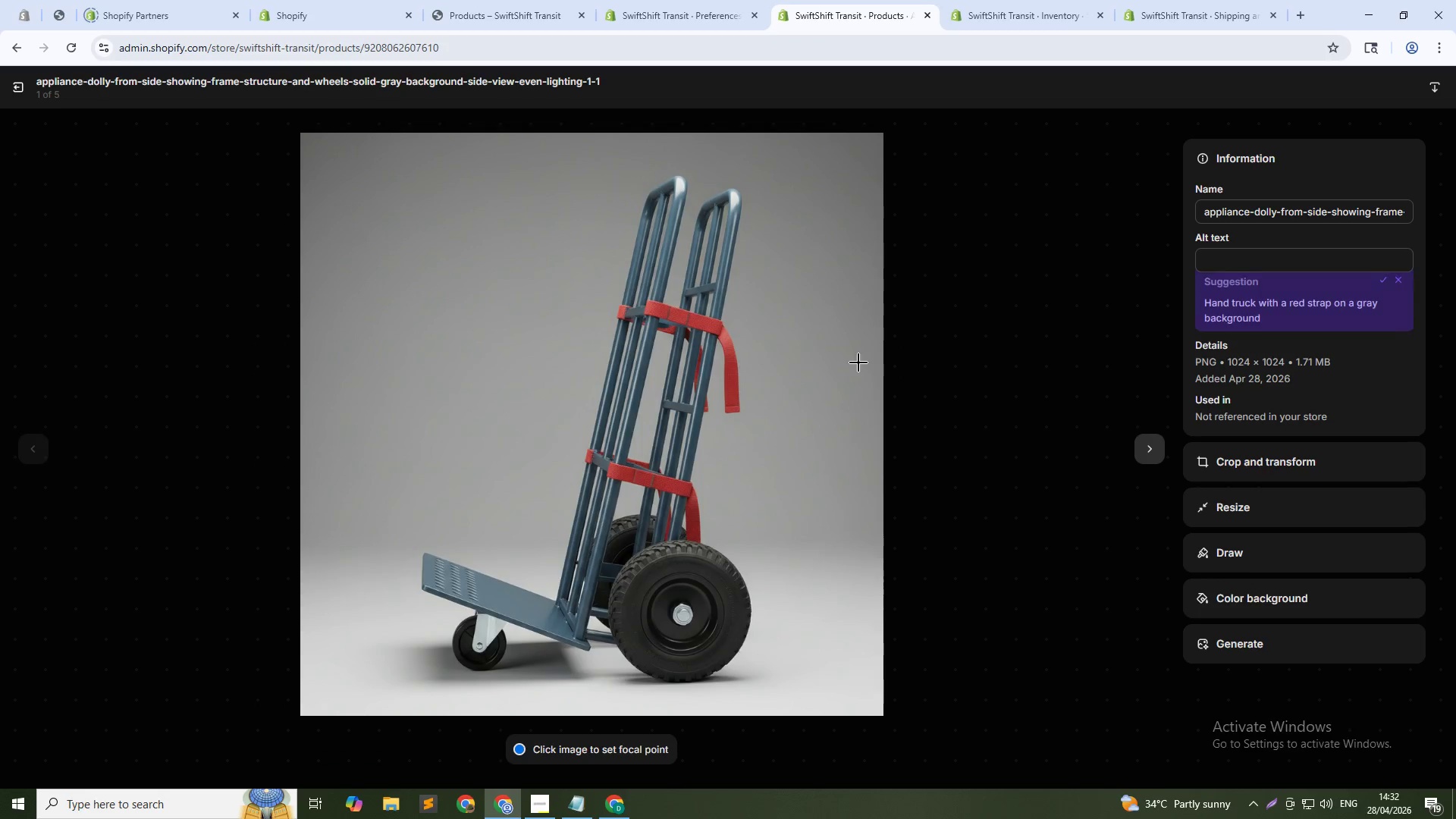 
left_click([1244, 254])
 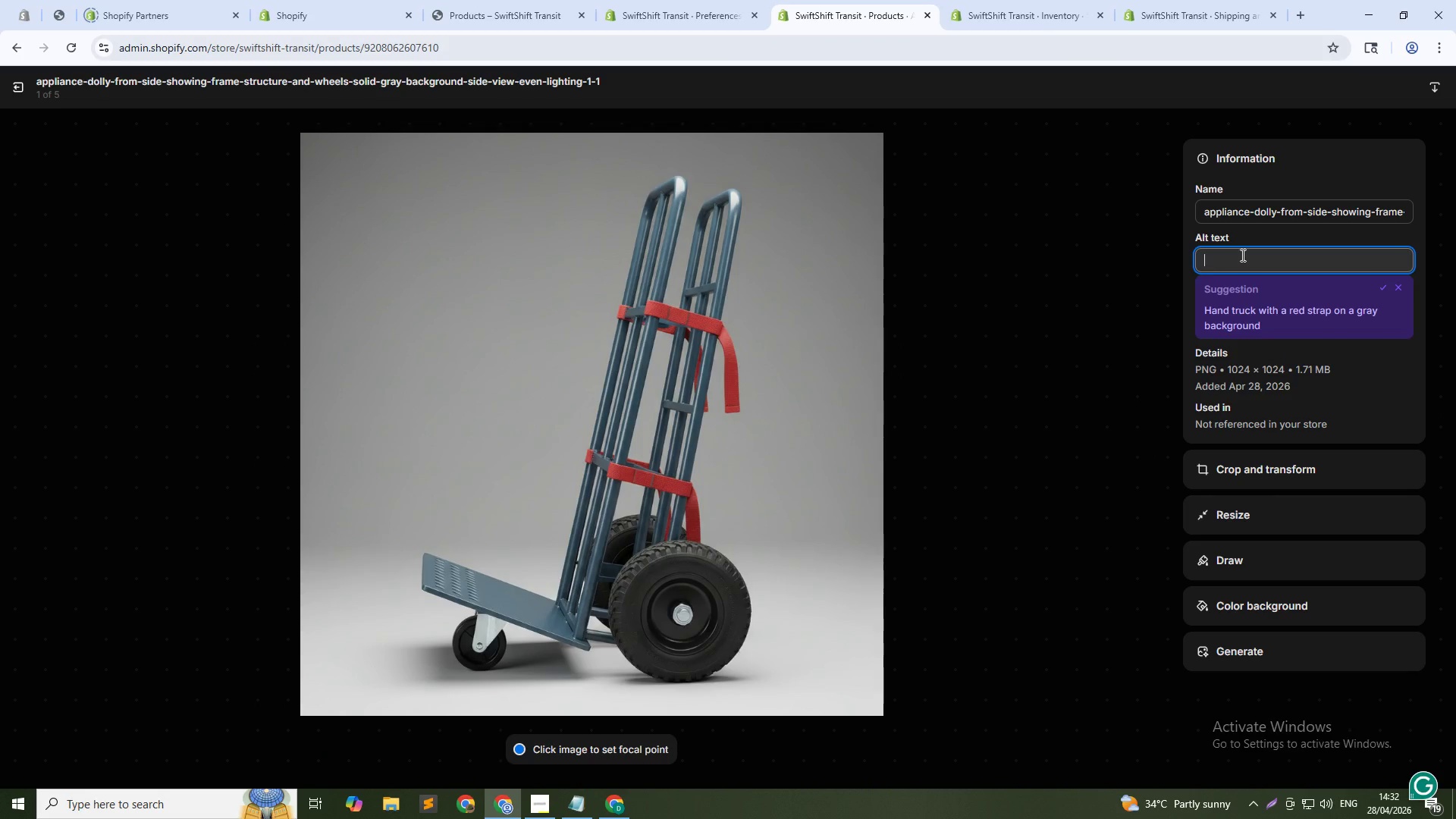 
type(Appliance dolly side view =)
key(Backspace)
type(- steel hand truck for appliances)
 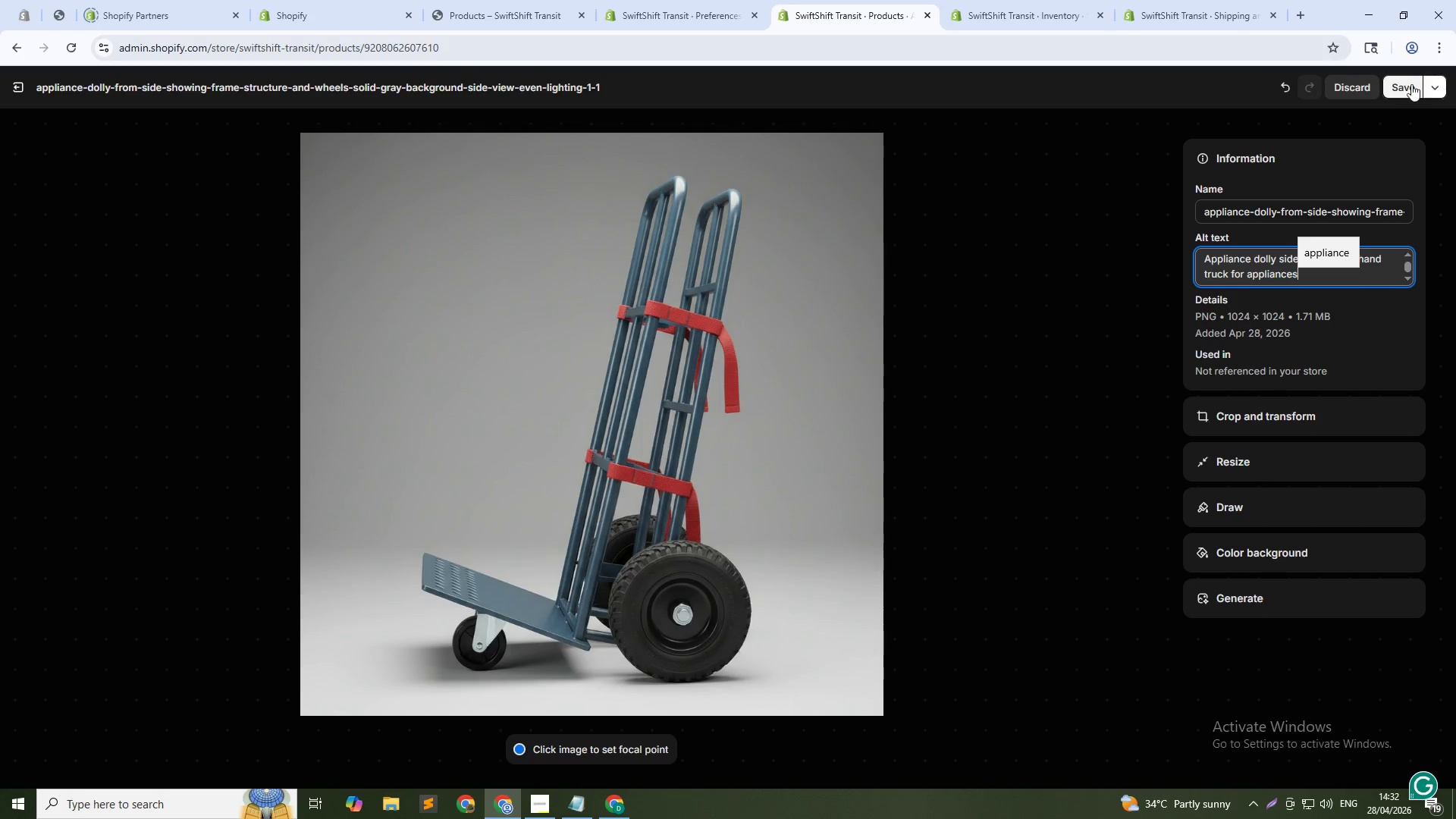 
left_click([1411, 84])
 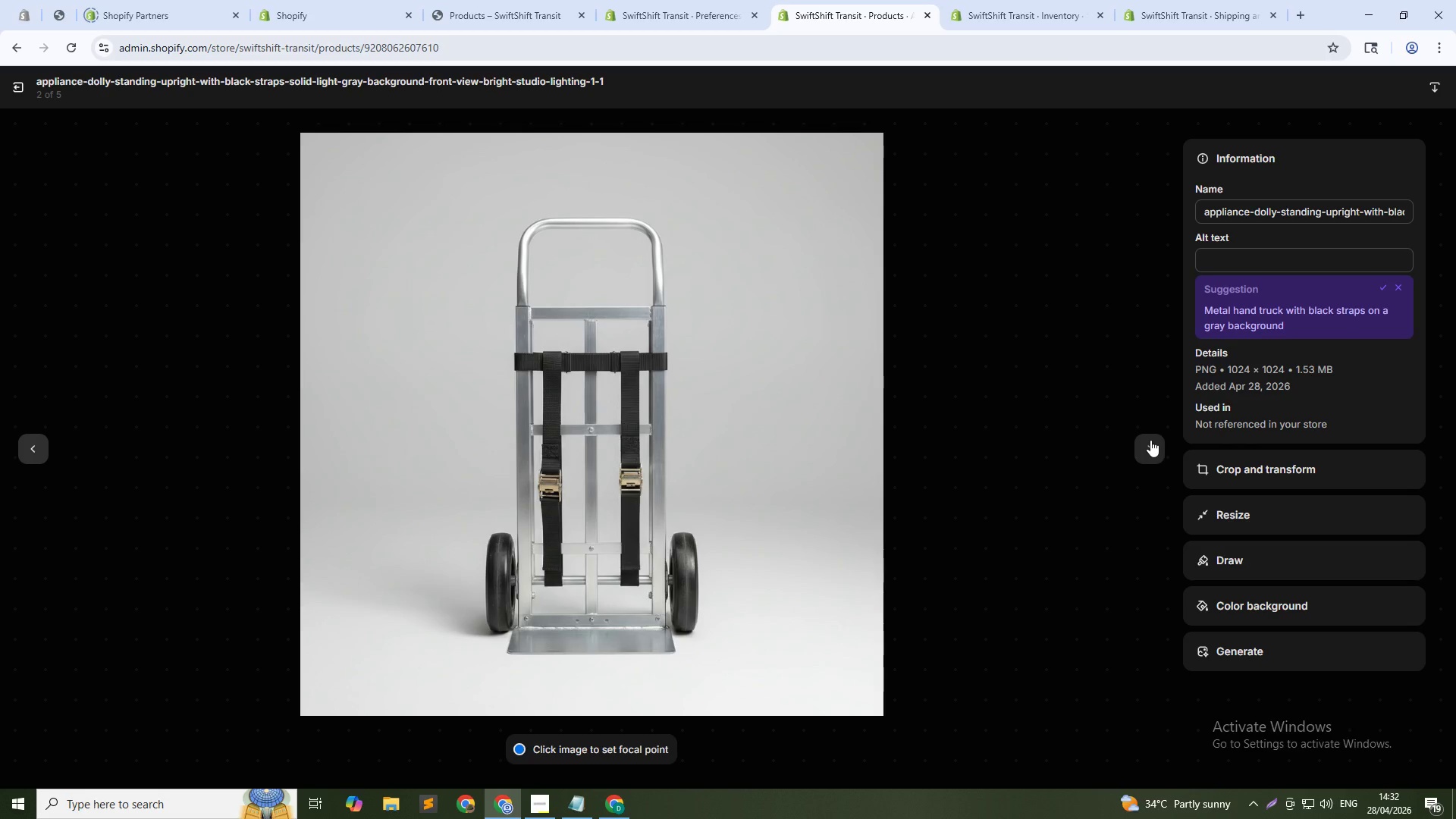 
wait(7.19)
 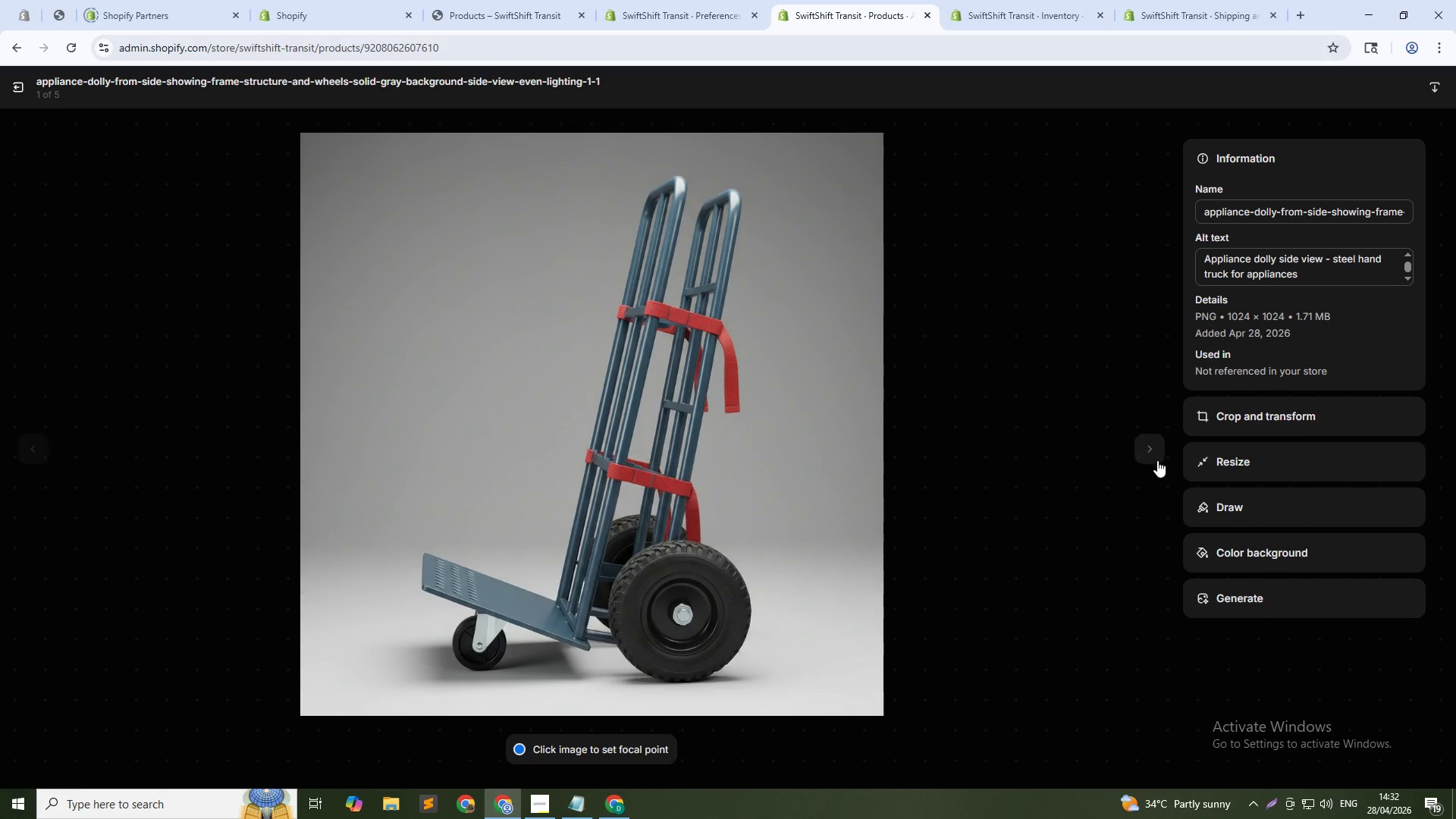 
left_click([1248, 260])
 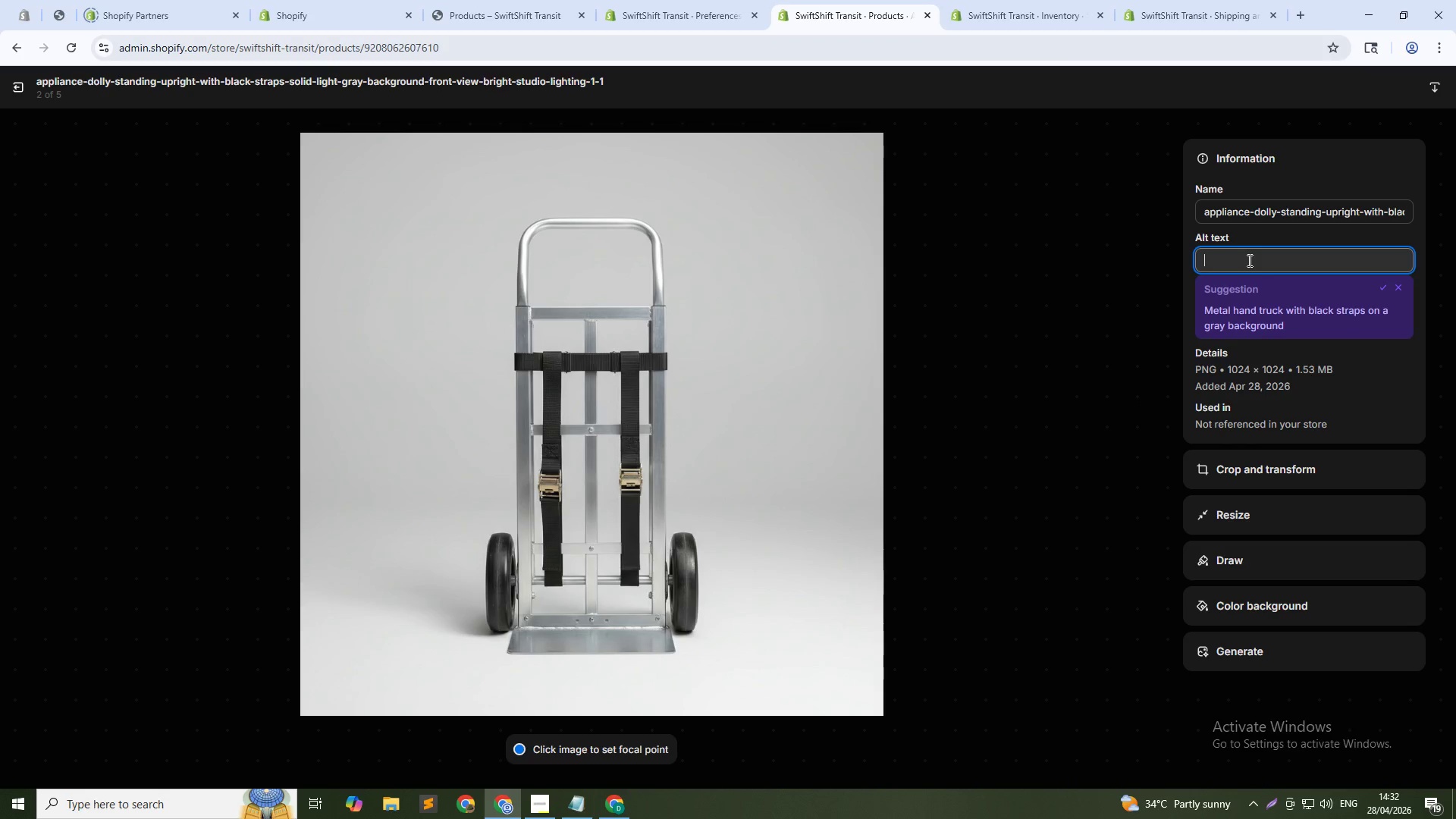 
type(Appliance dolly with security straps - heavy-duty moving equipmnet)
 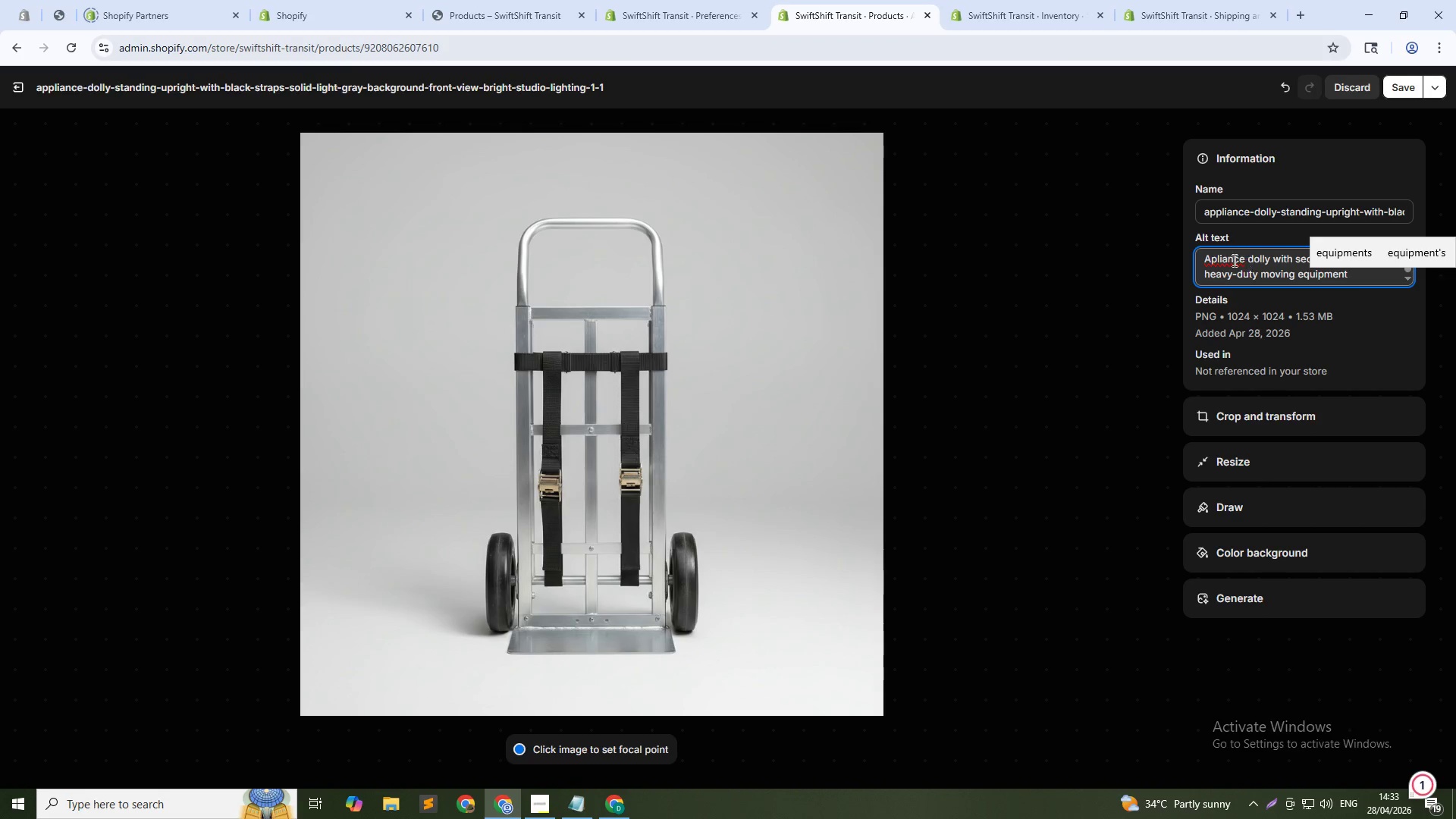 
left_click([1216, 258])
 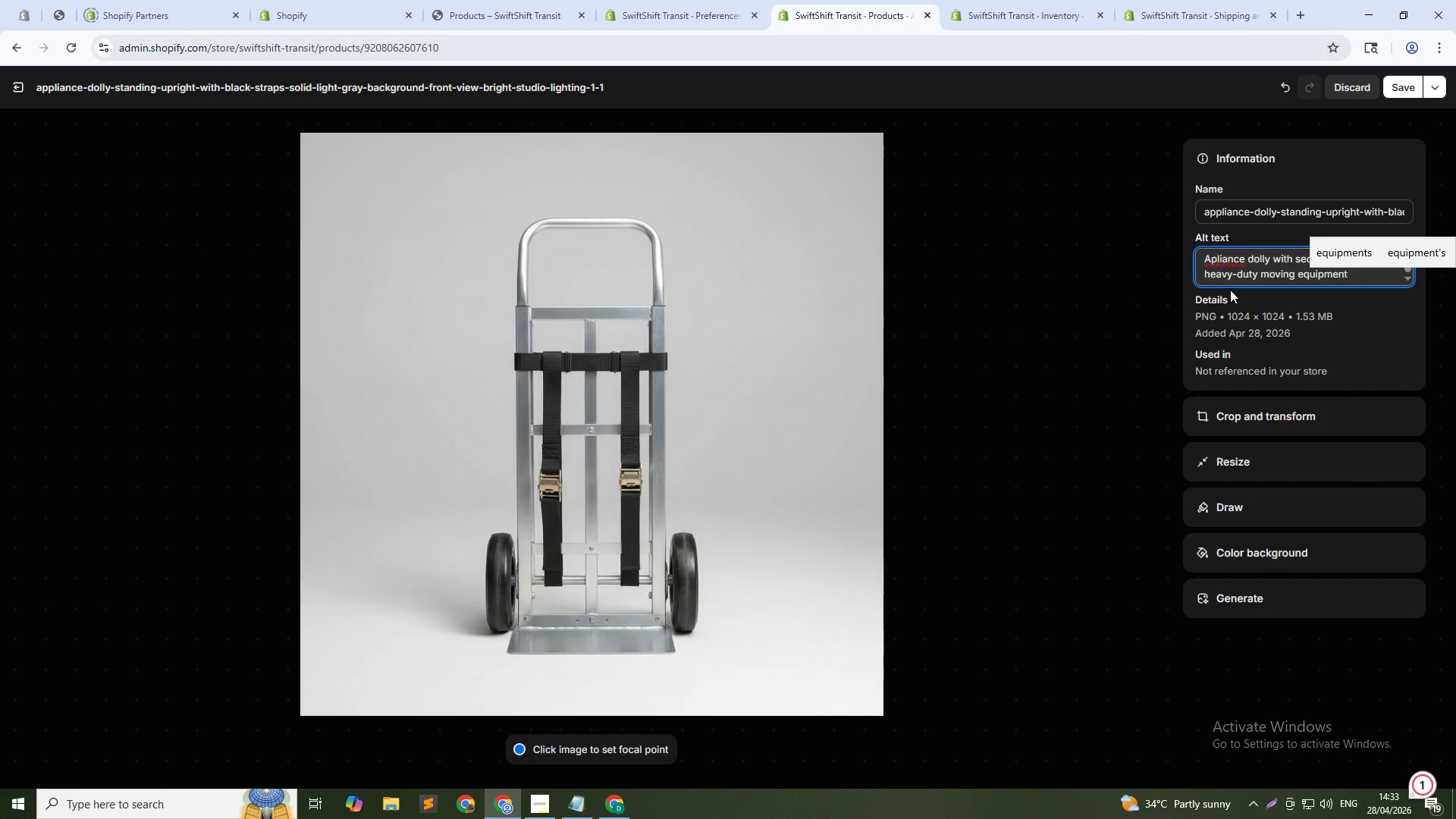 
key(P)
 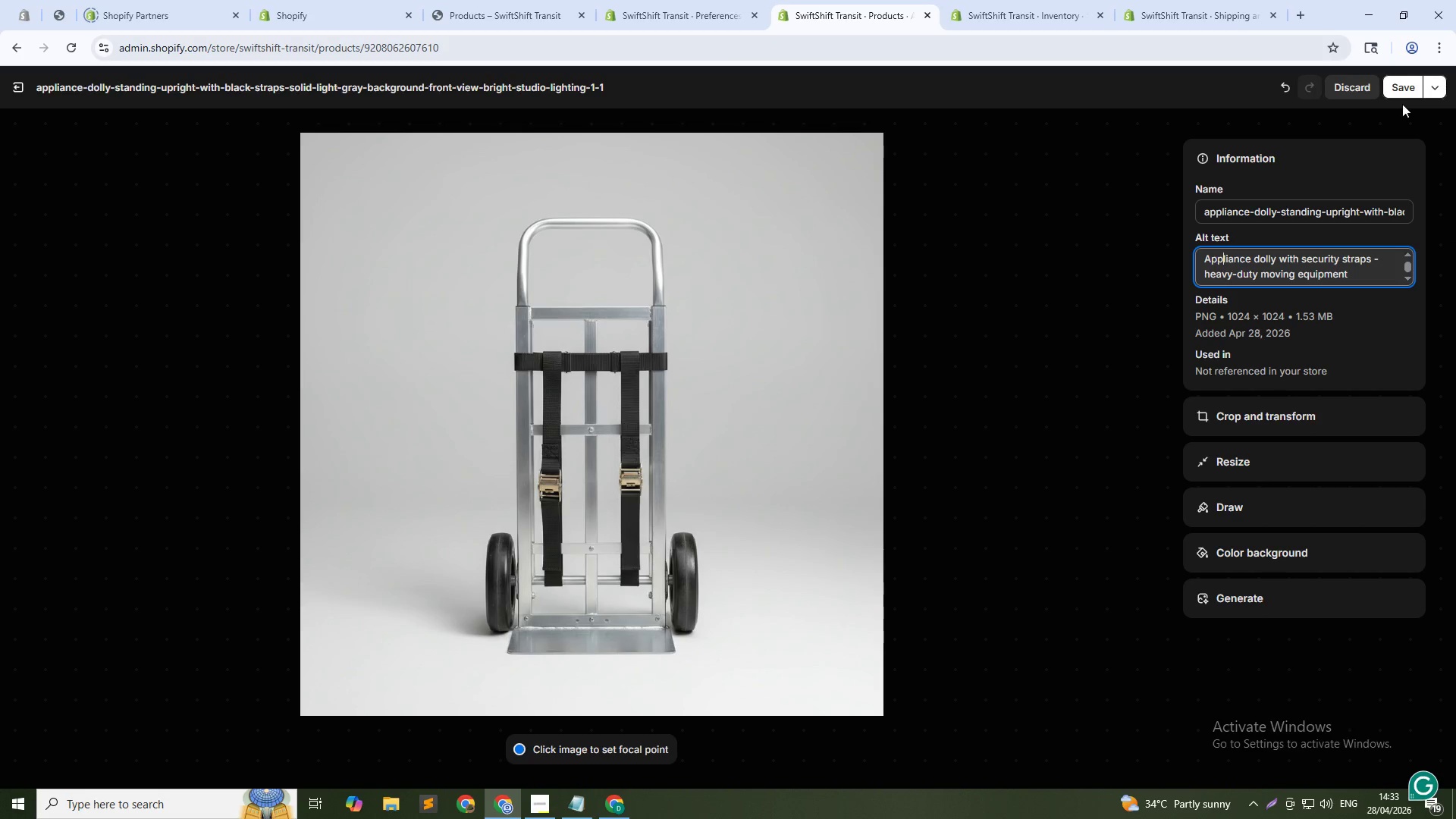 
left_click([1400, 93])
 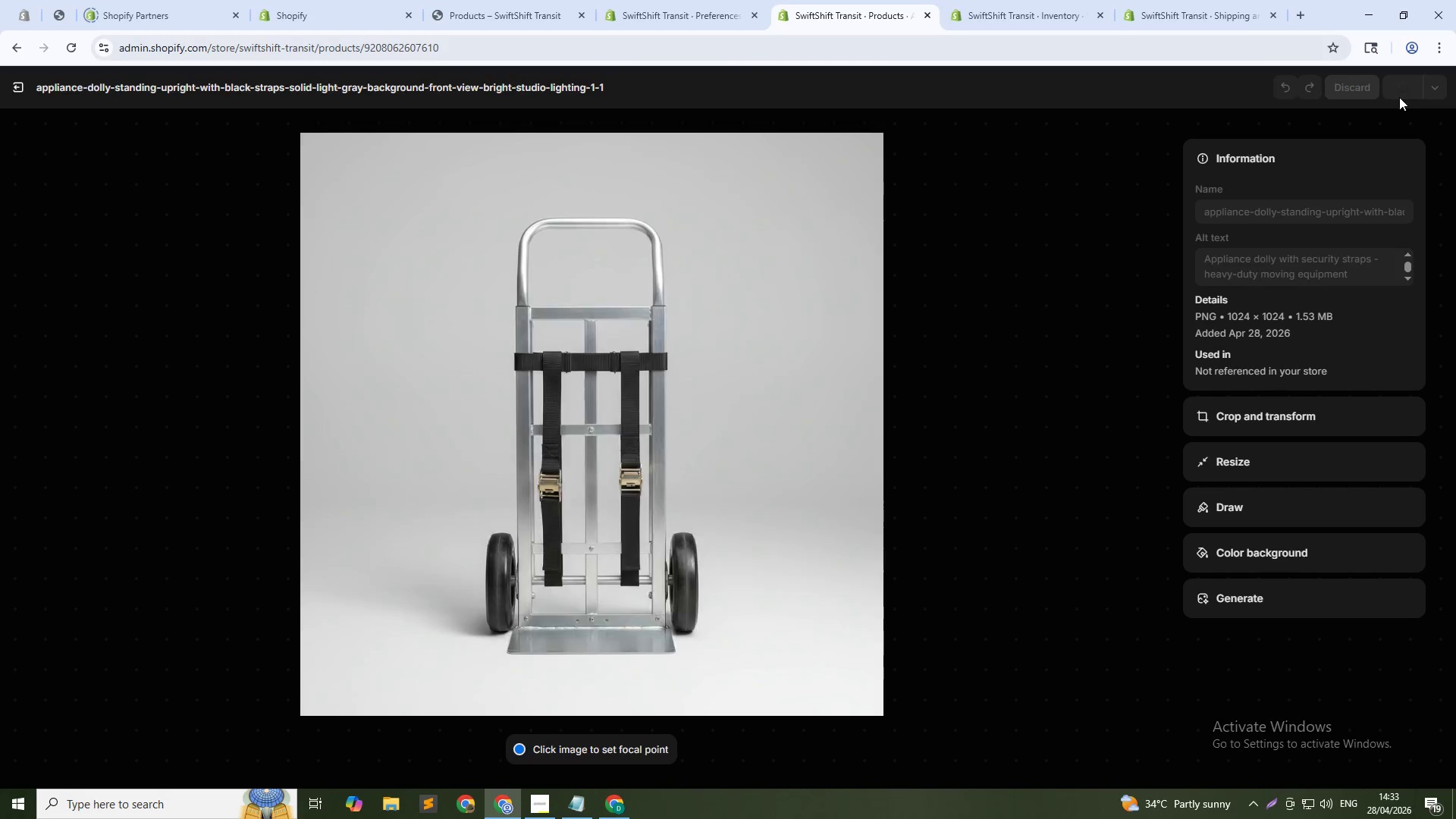 
mouse_move([1379, 126])
 